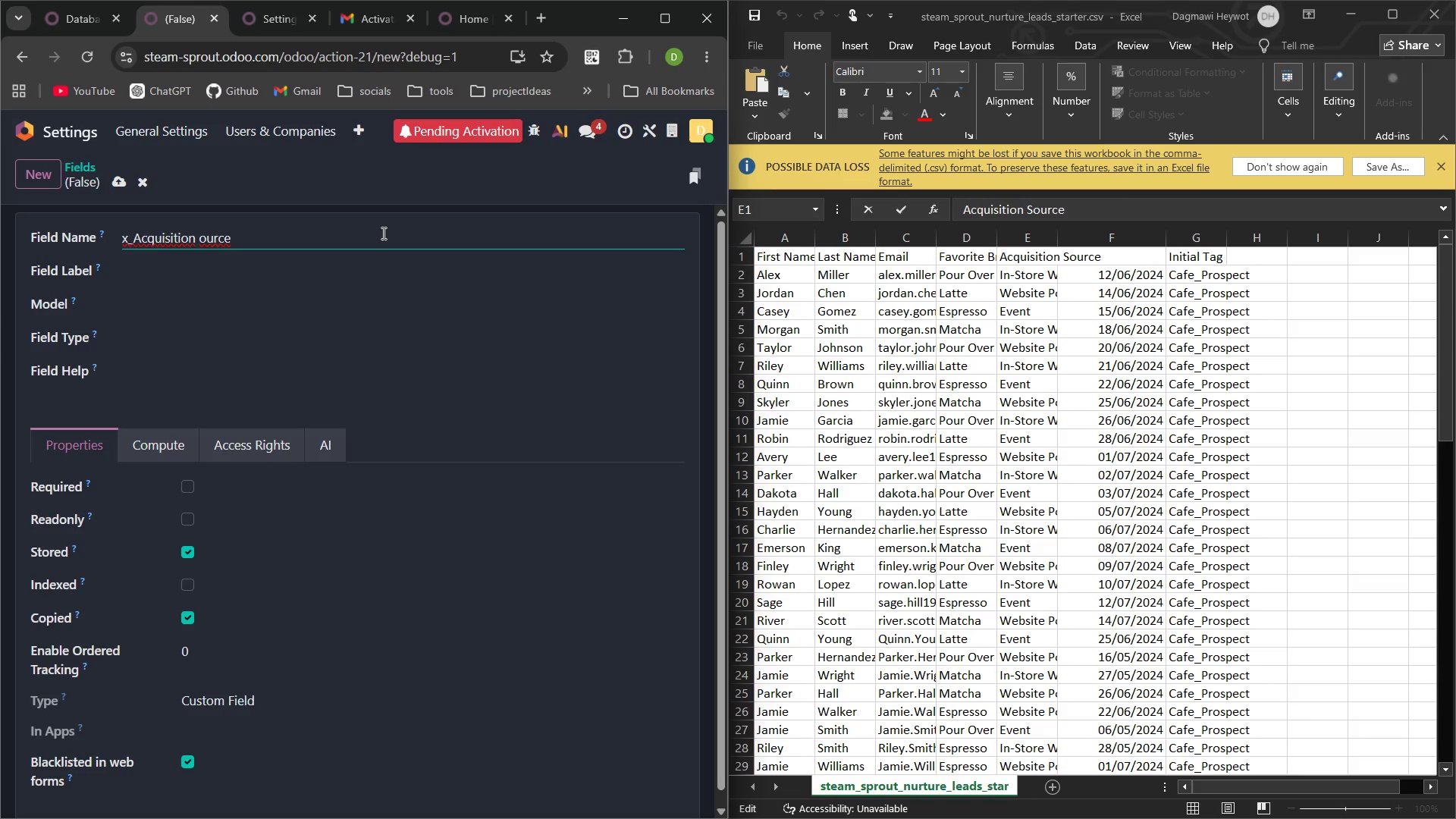 
key(S)
 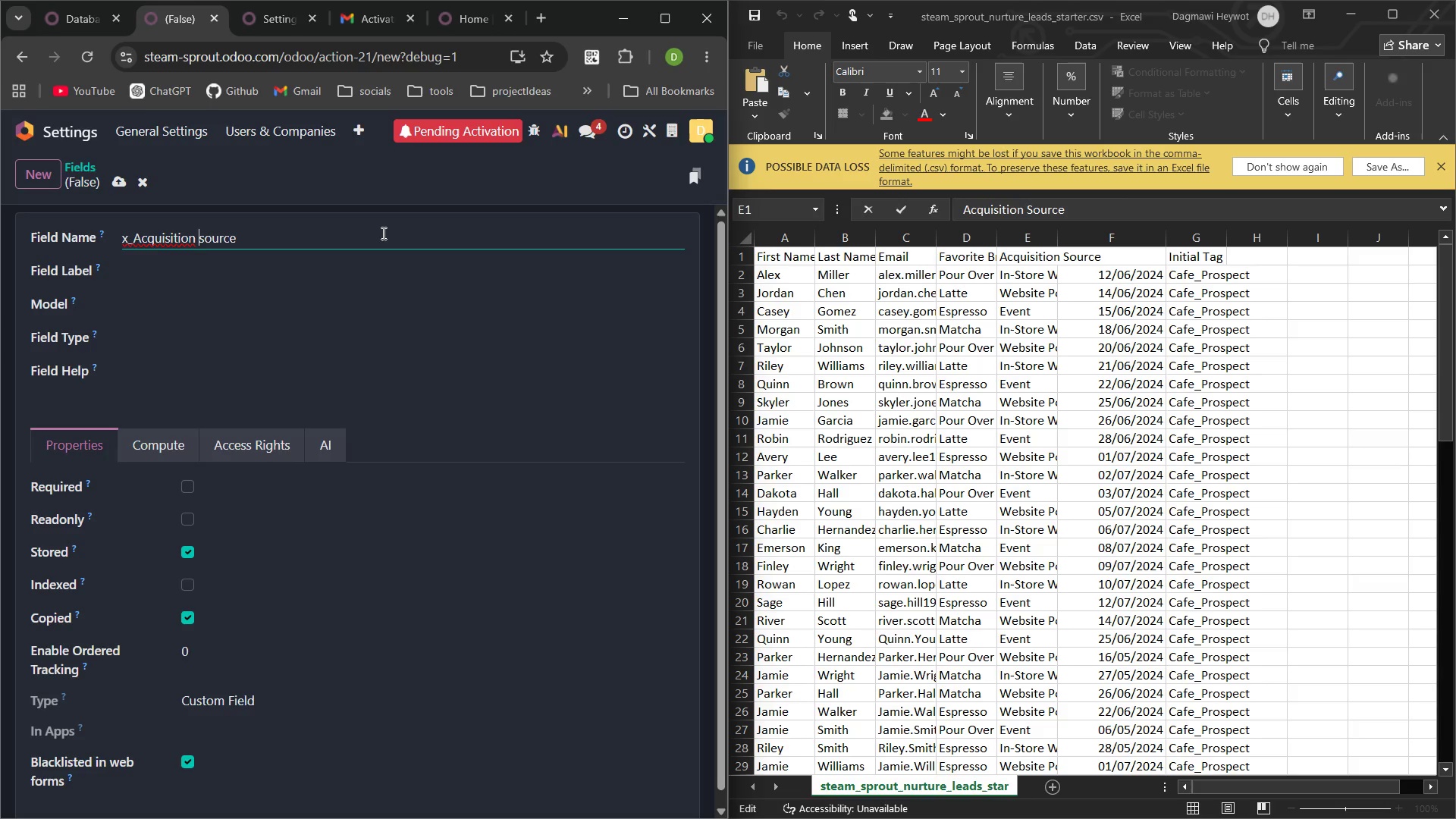 
key(ArrowLeft)
 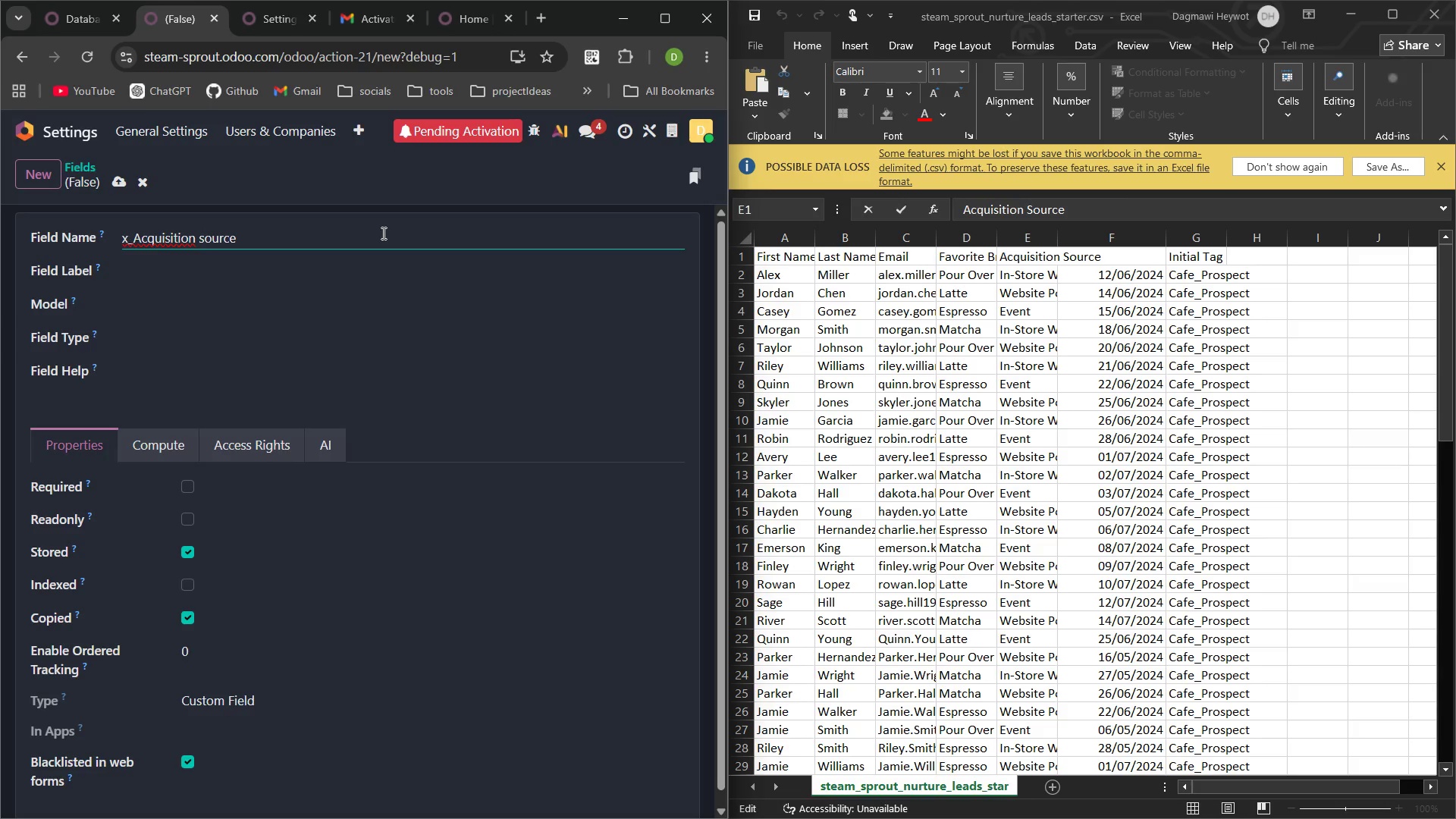 
key(Backspace)
 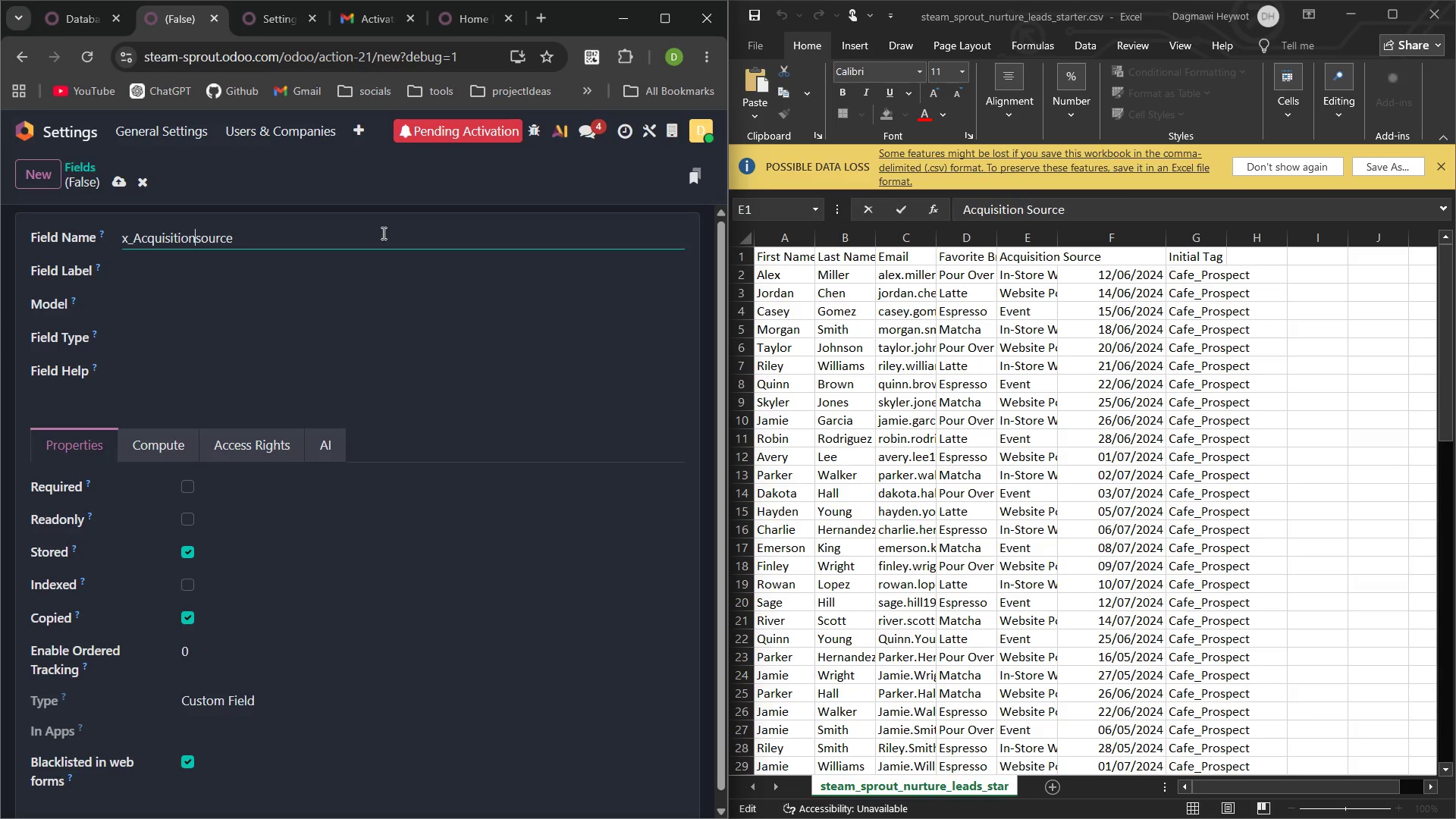 
key(Shift+Minus)
 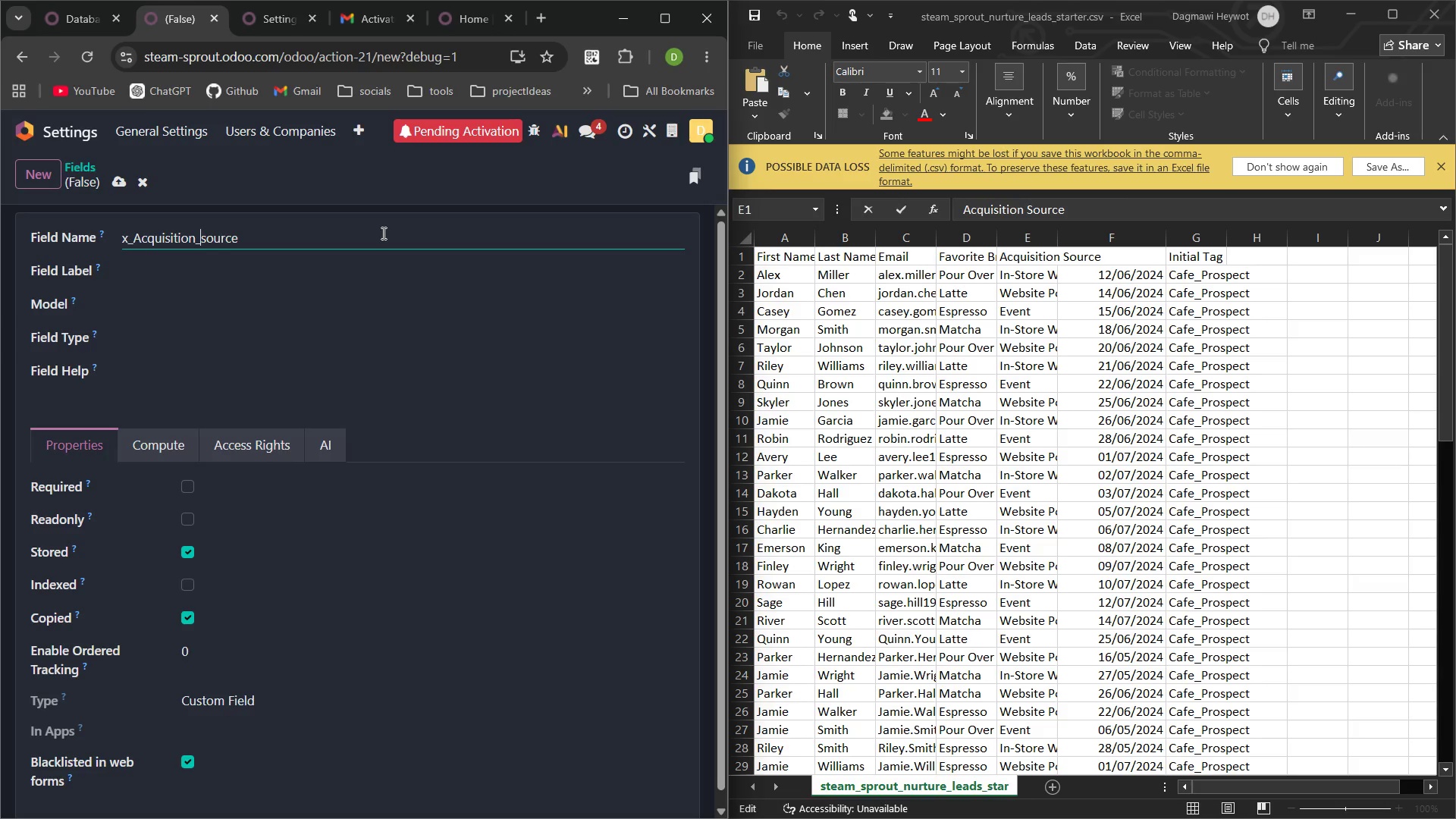 
key(Control+ArrowLeft)
 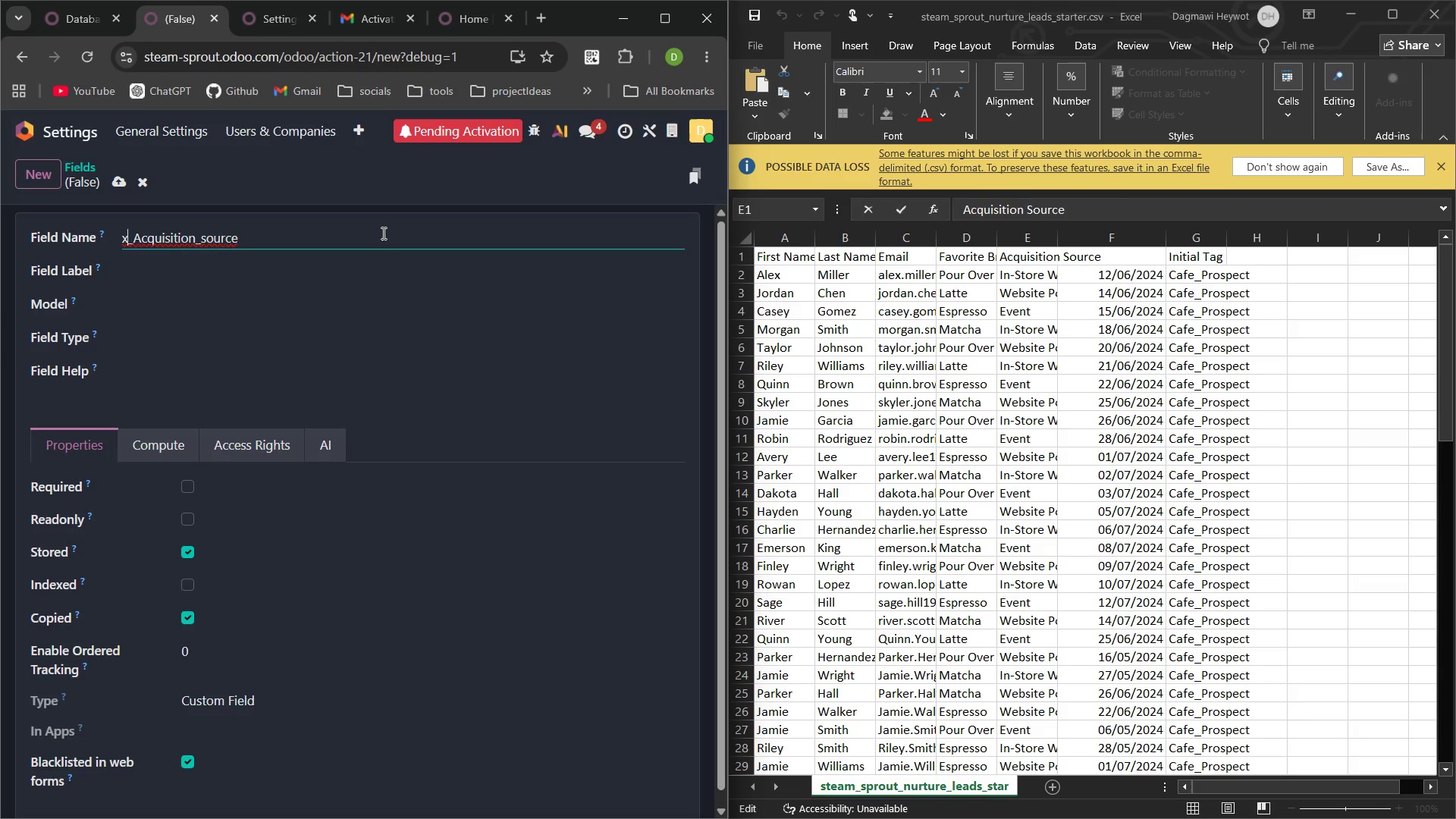 
key(ArrowRight)
 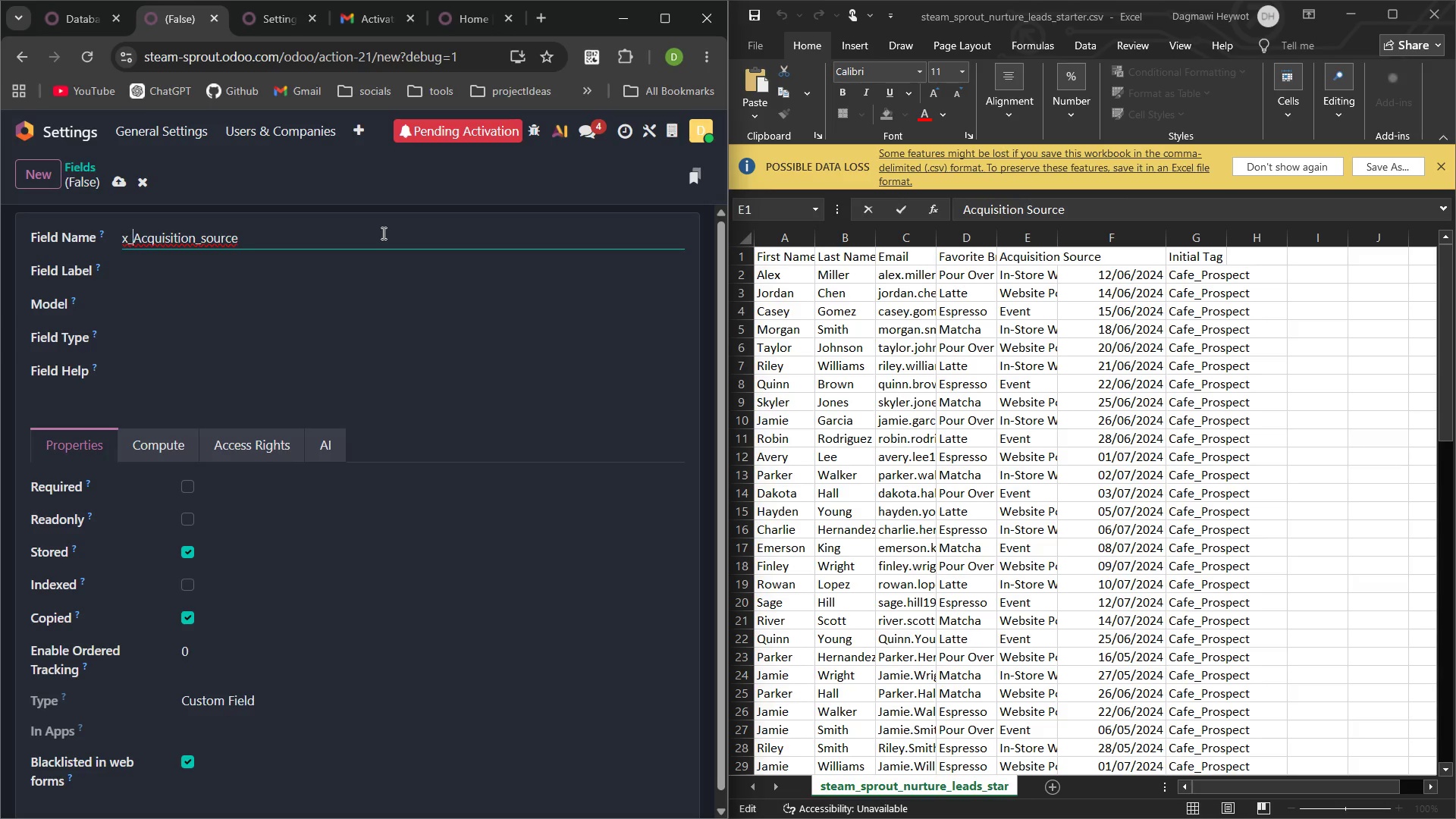 
key(ArrowRight)
 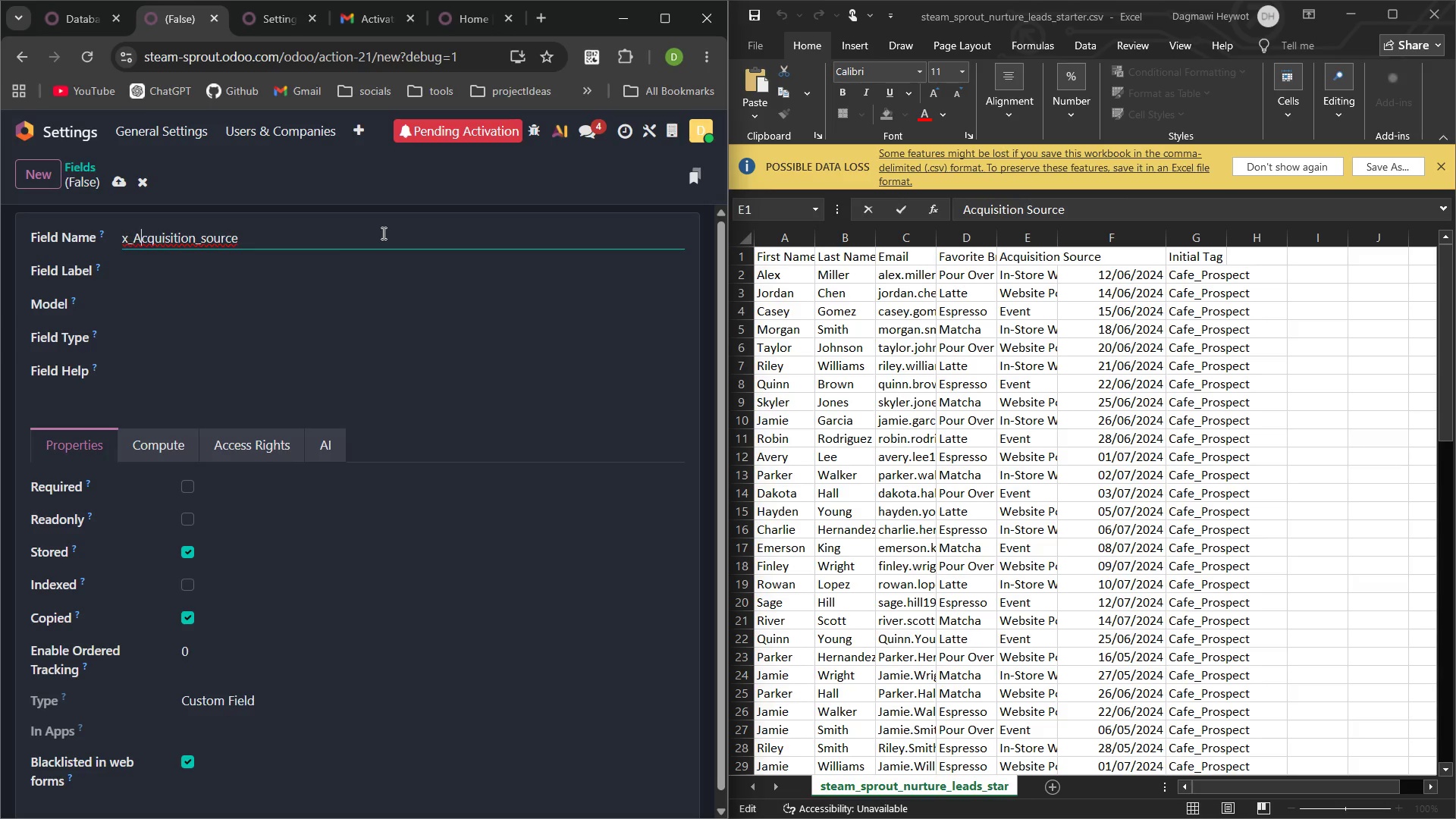 
key(ArrowRight)
 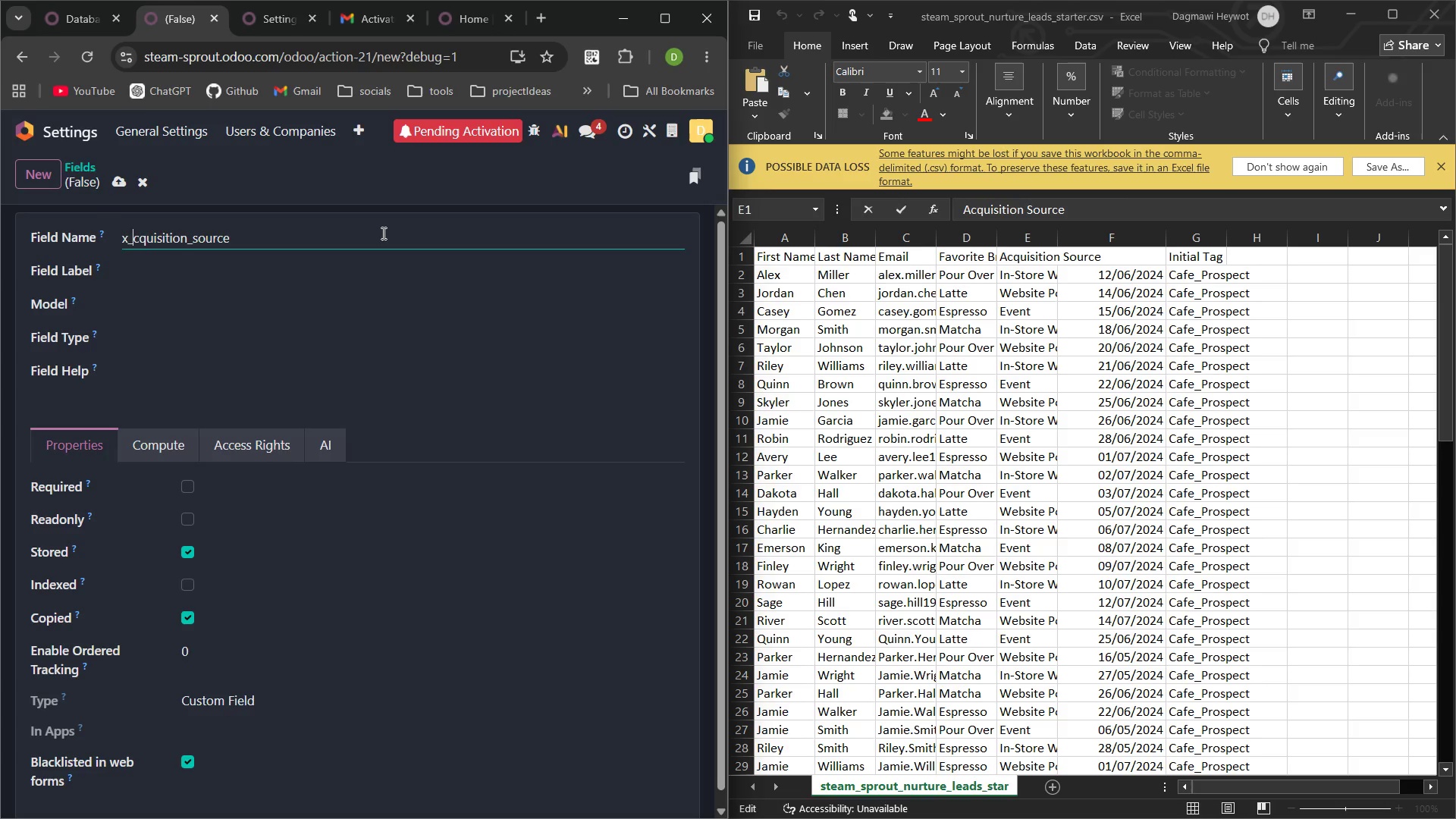 
key(Backspace)
 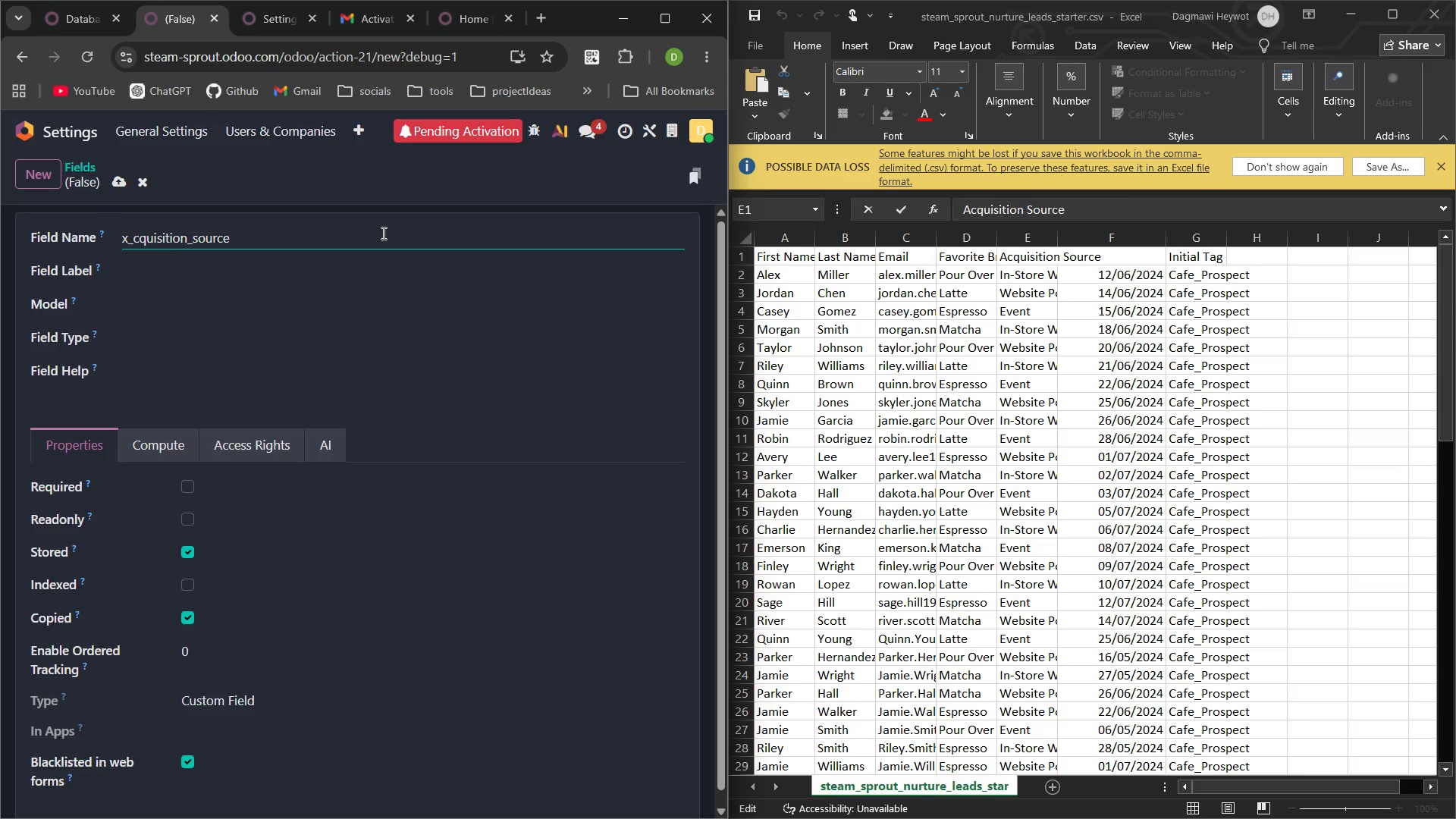 
key(A)
 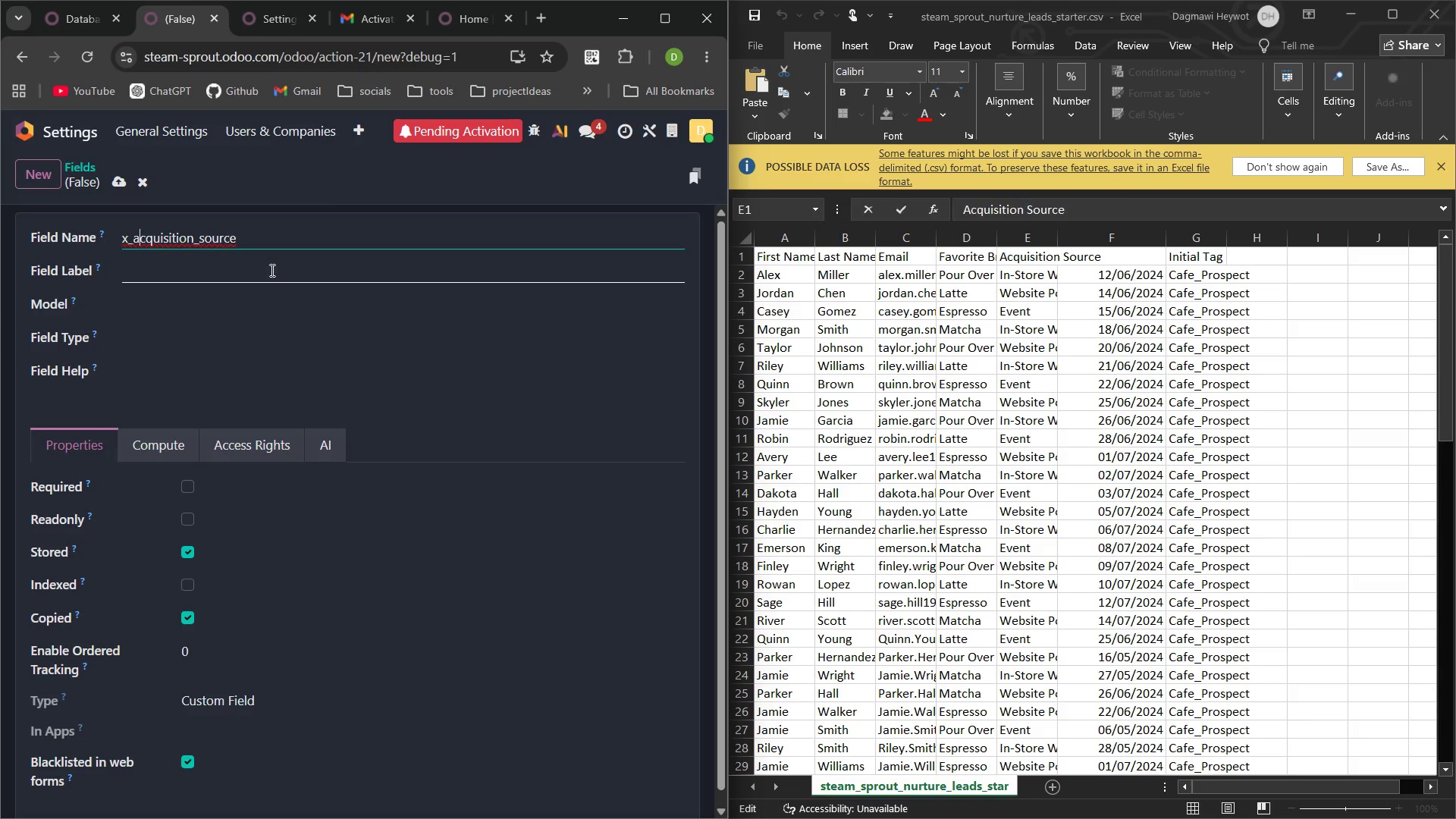 
left_click([263, 270])
 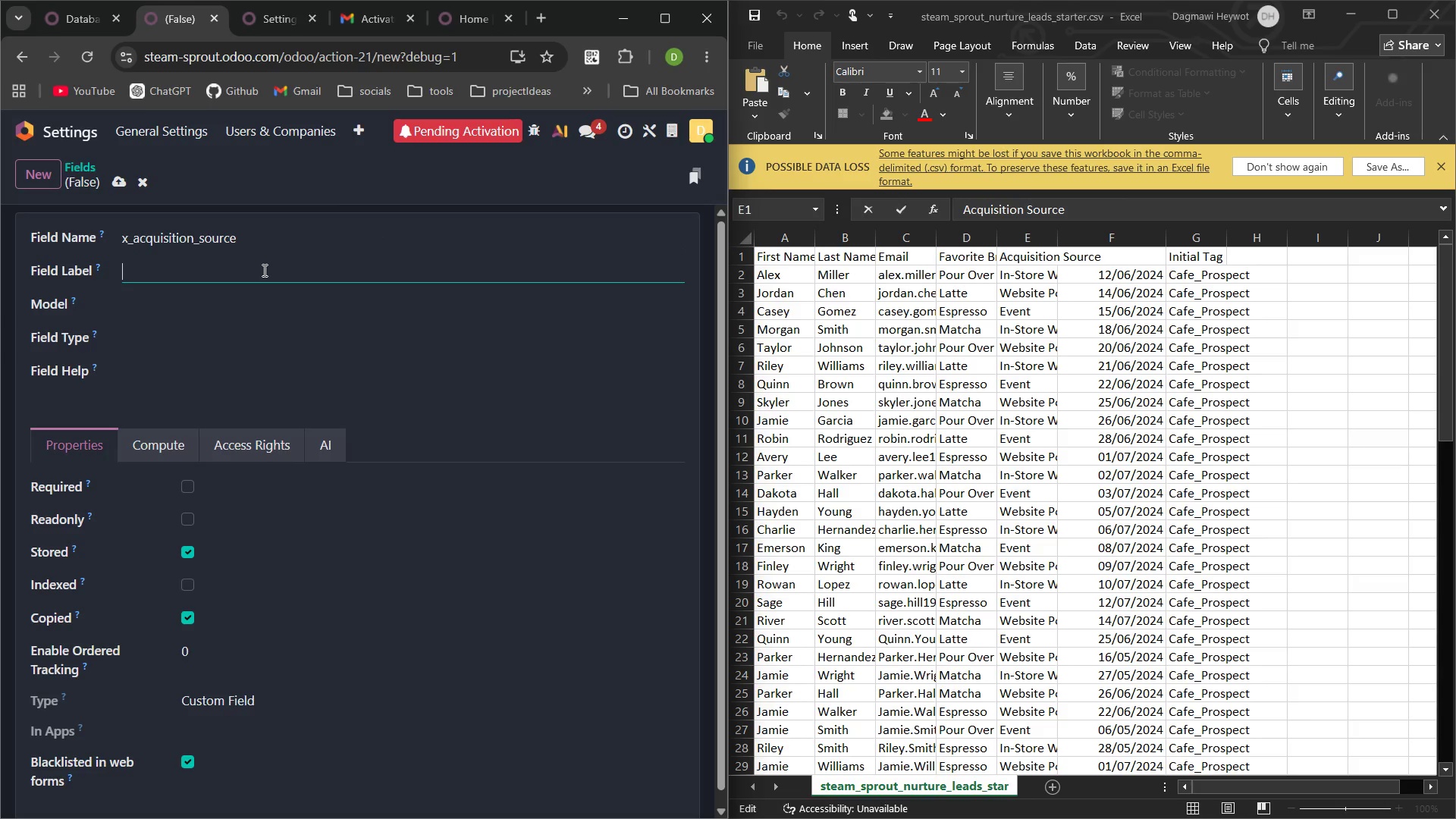 
key(Control+V)
 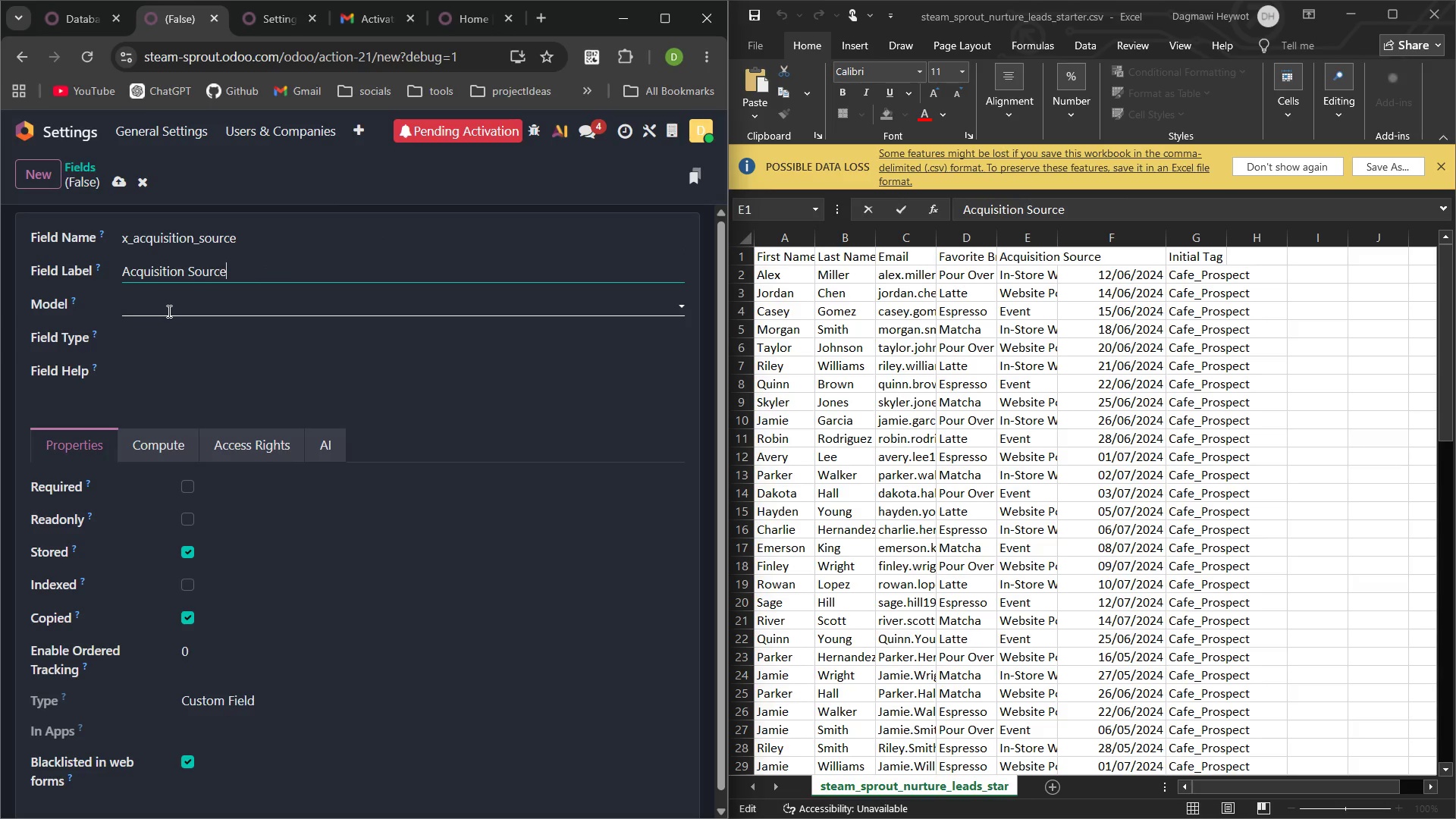 
left_click([168, 311])
 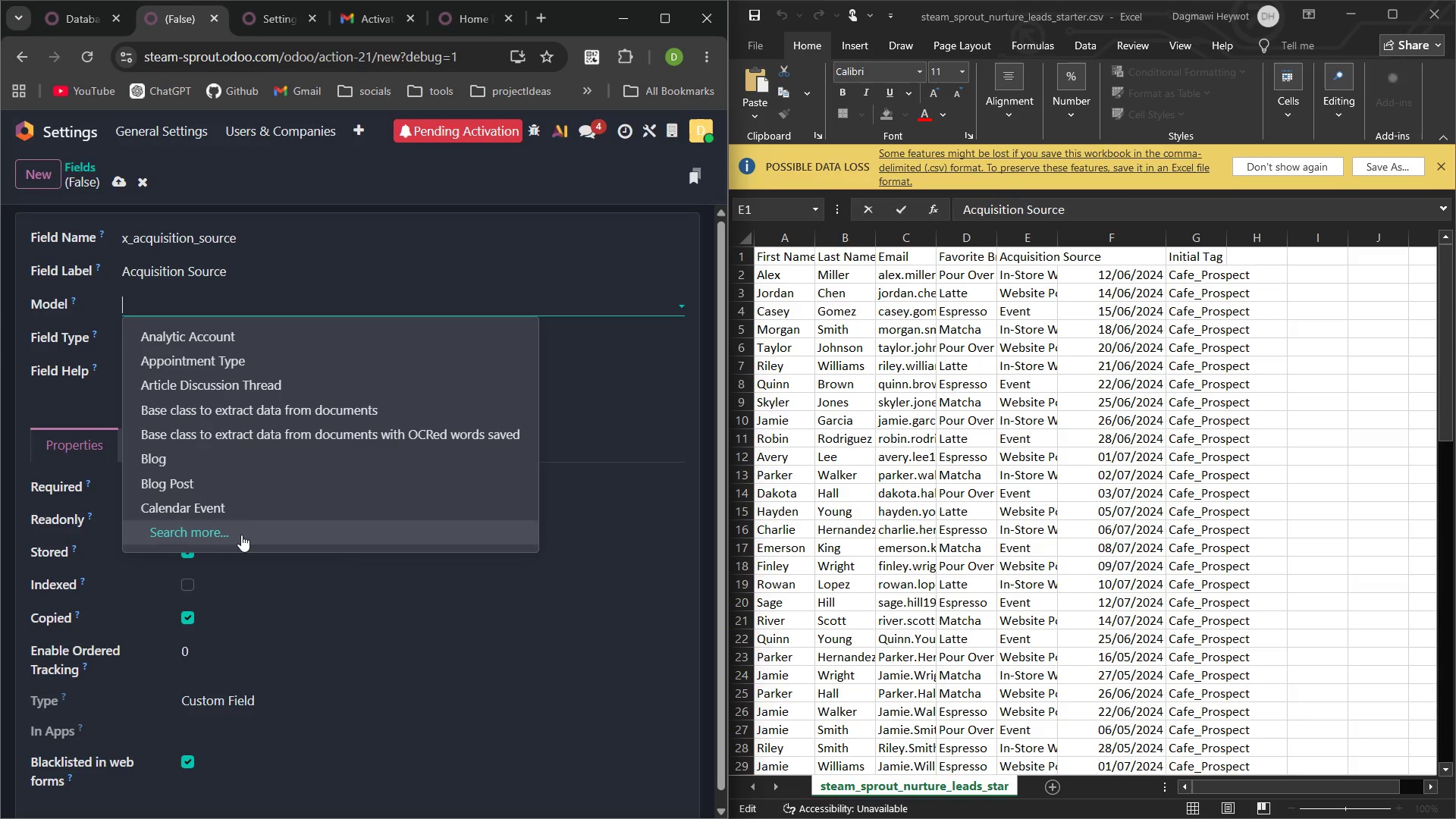 
left_click([219, 531])
 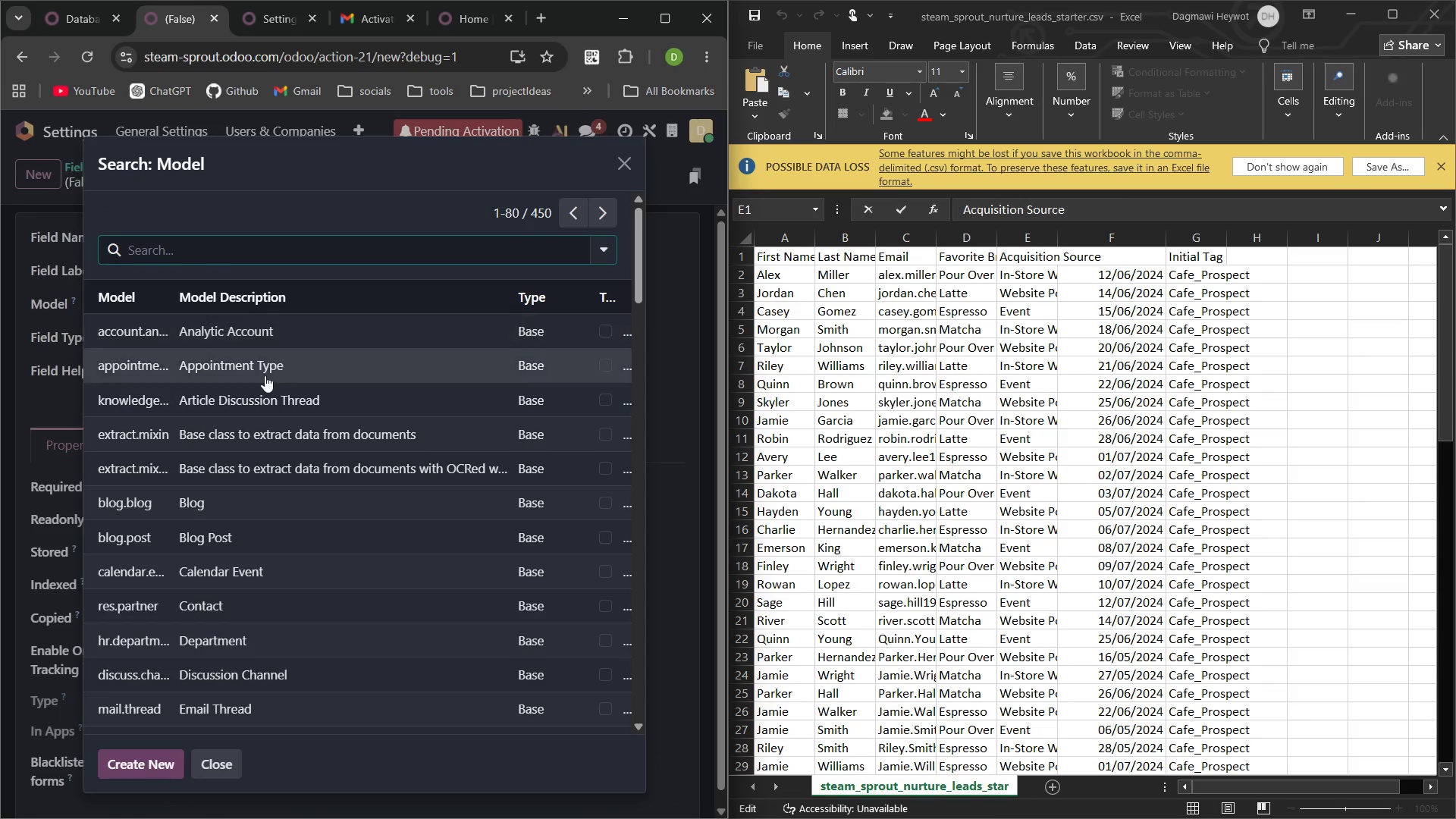 
mouse_move([235, 474])
 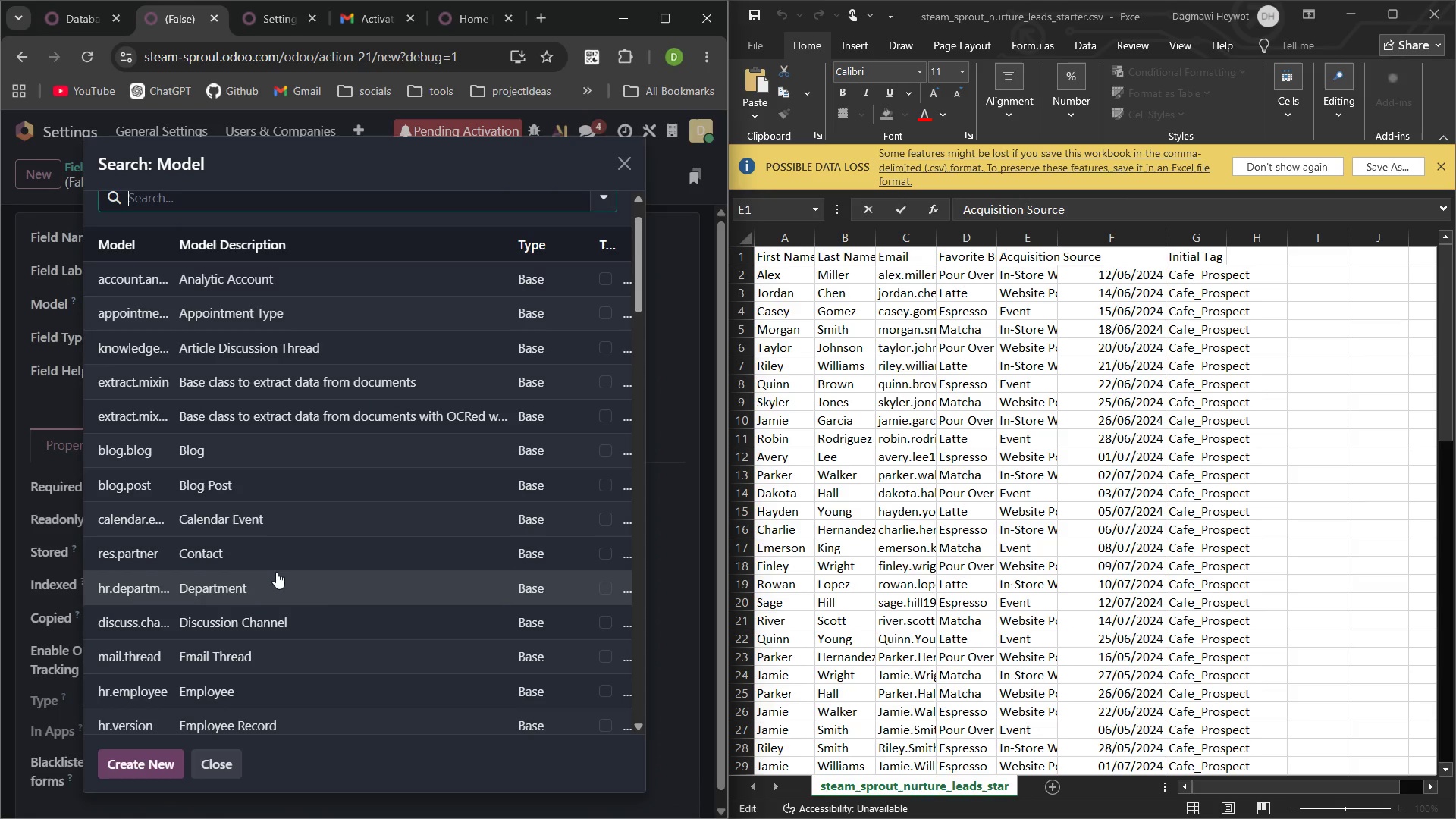 
type(contact)
 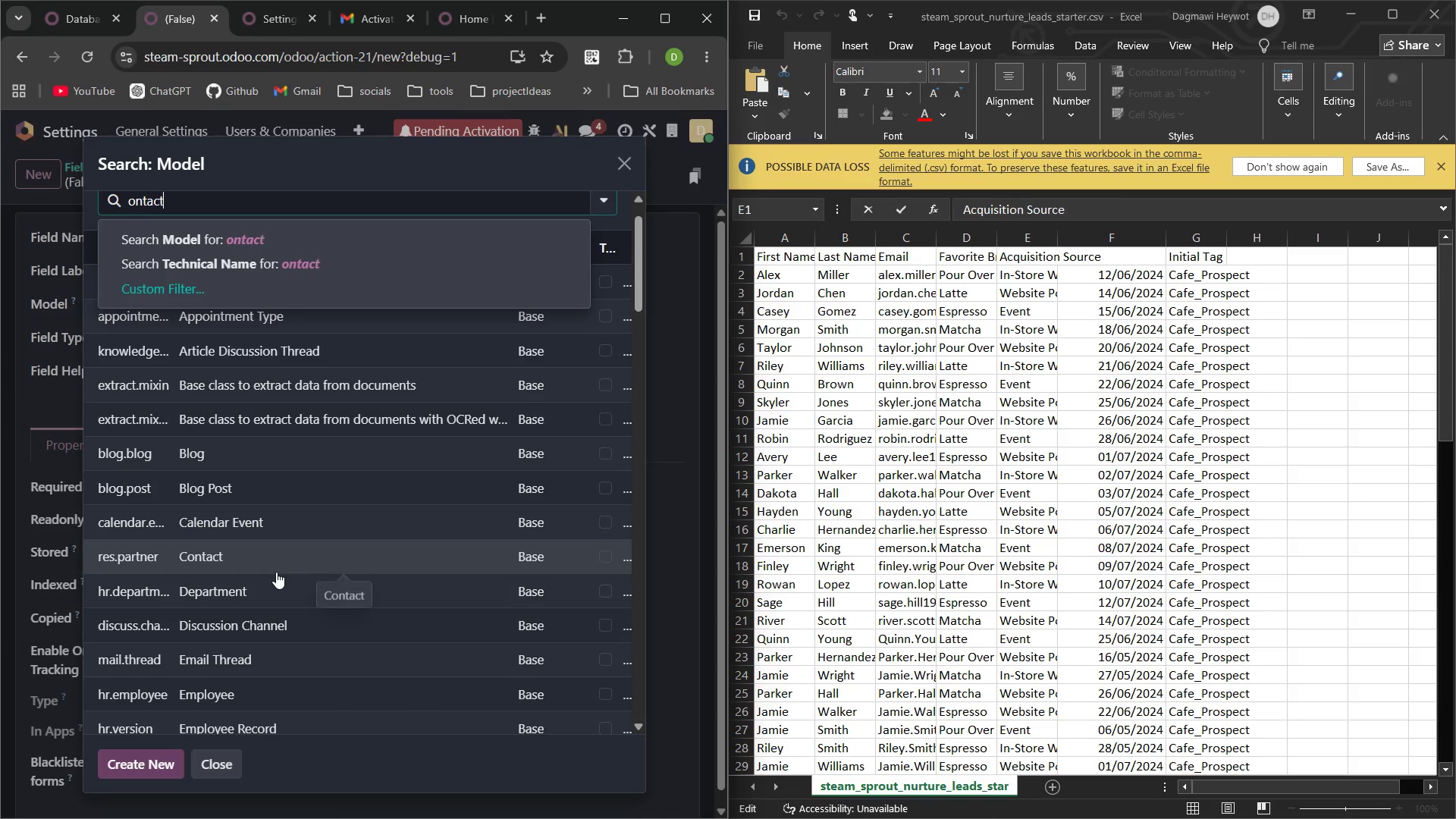 
key(Enter)
 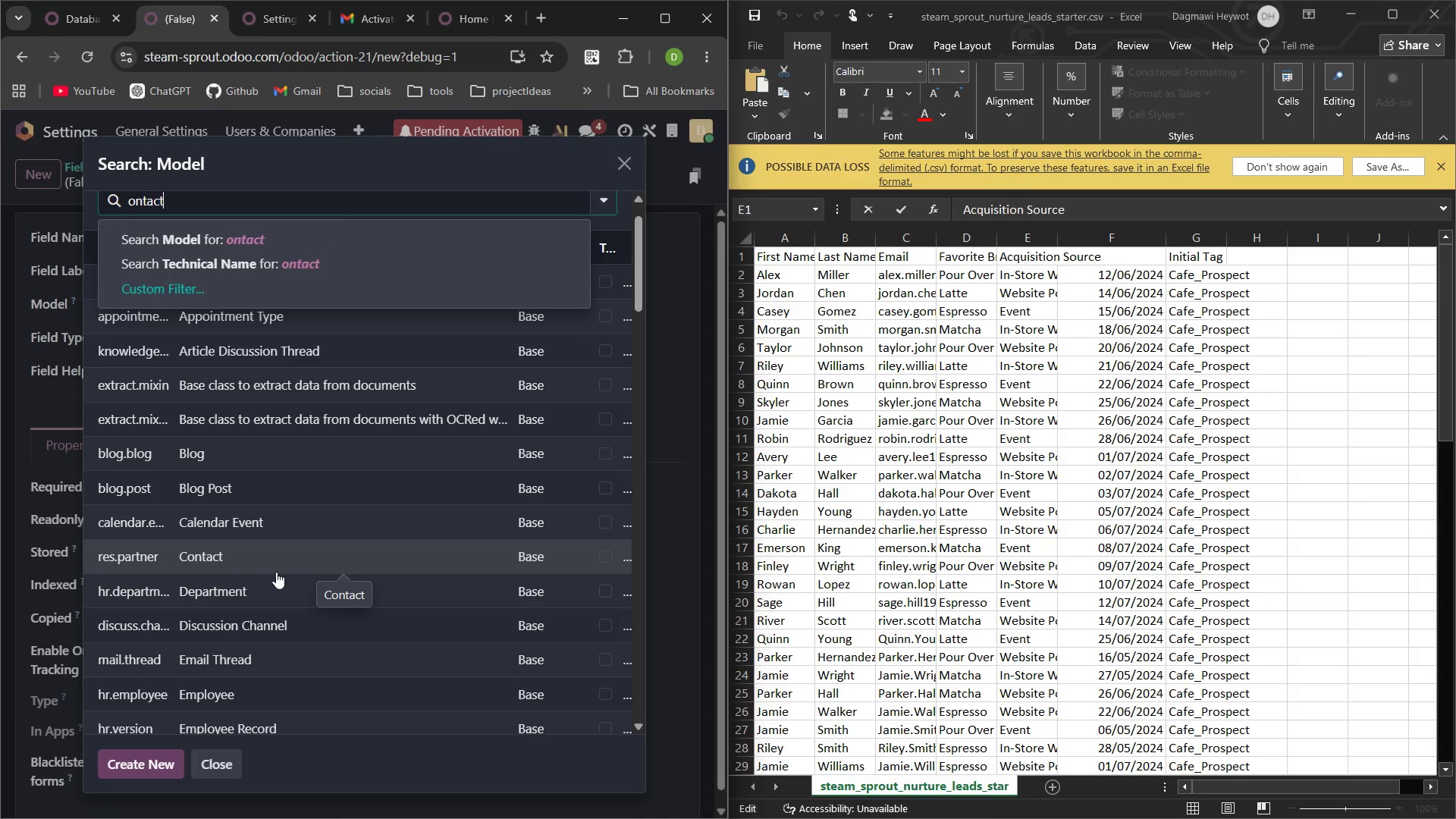 
key(ArrowLeft)
 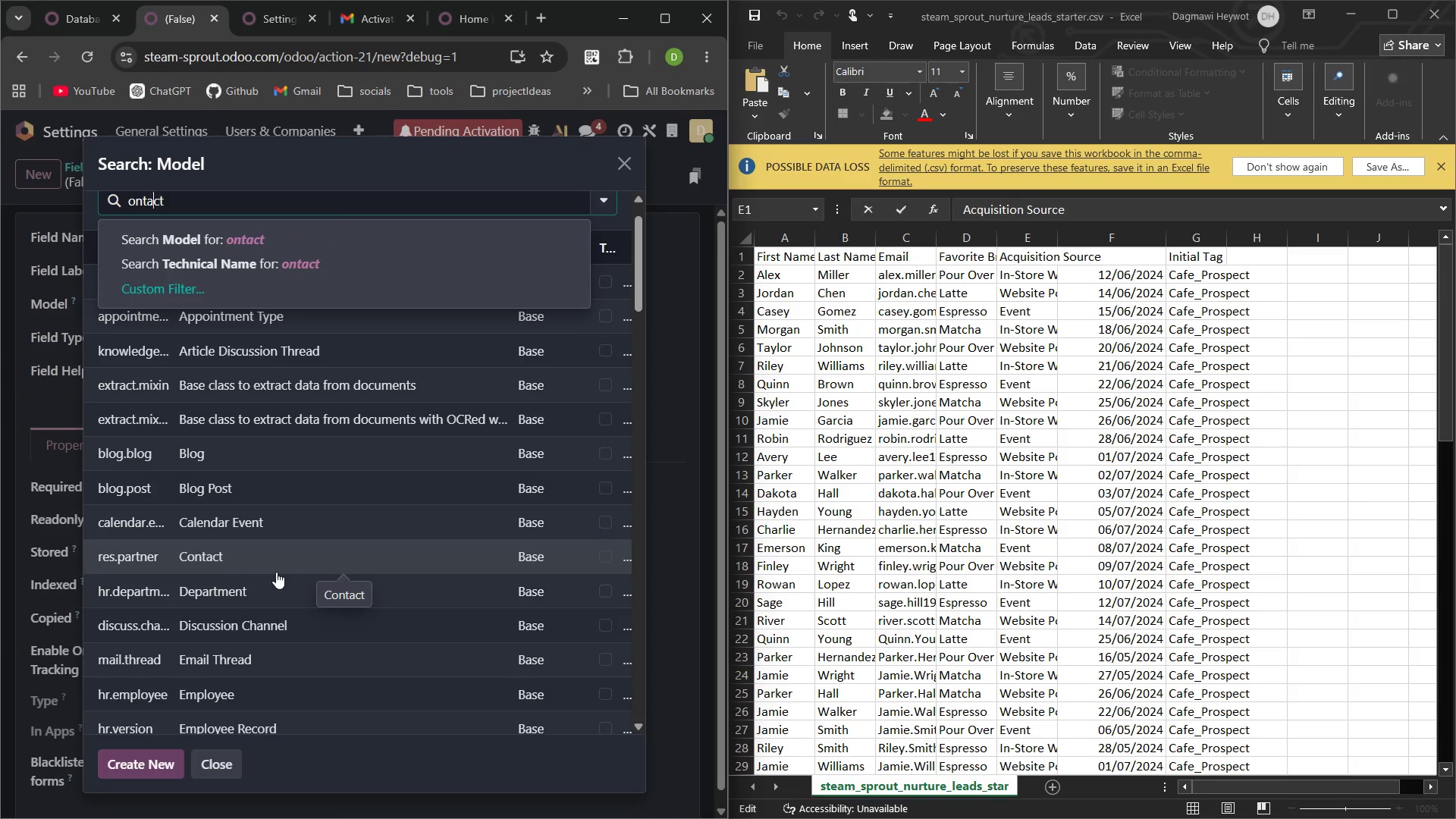 
key(ArrowLeft)
 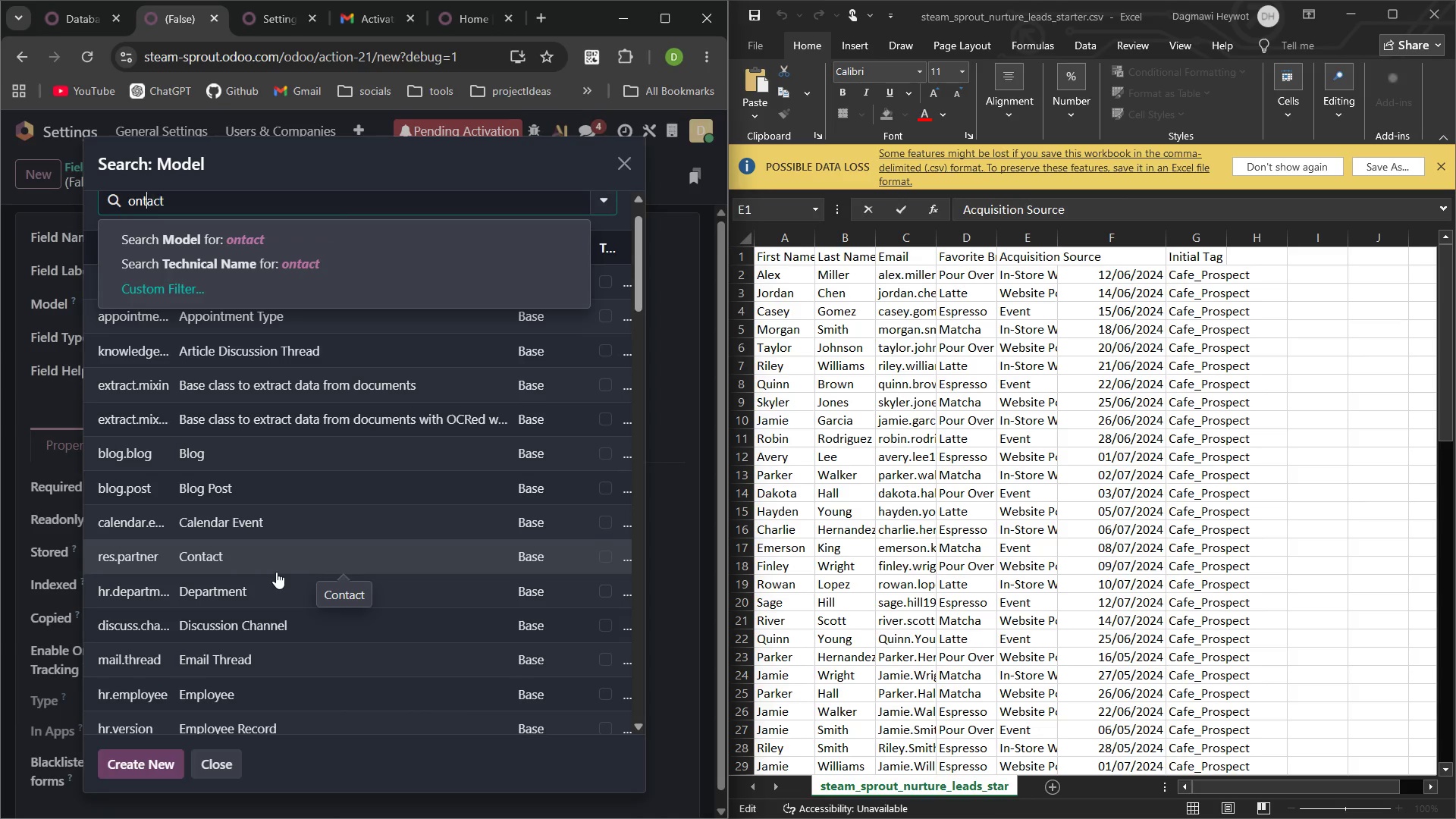 
key(ArrowLeft)
 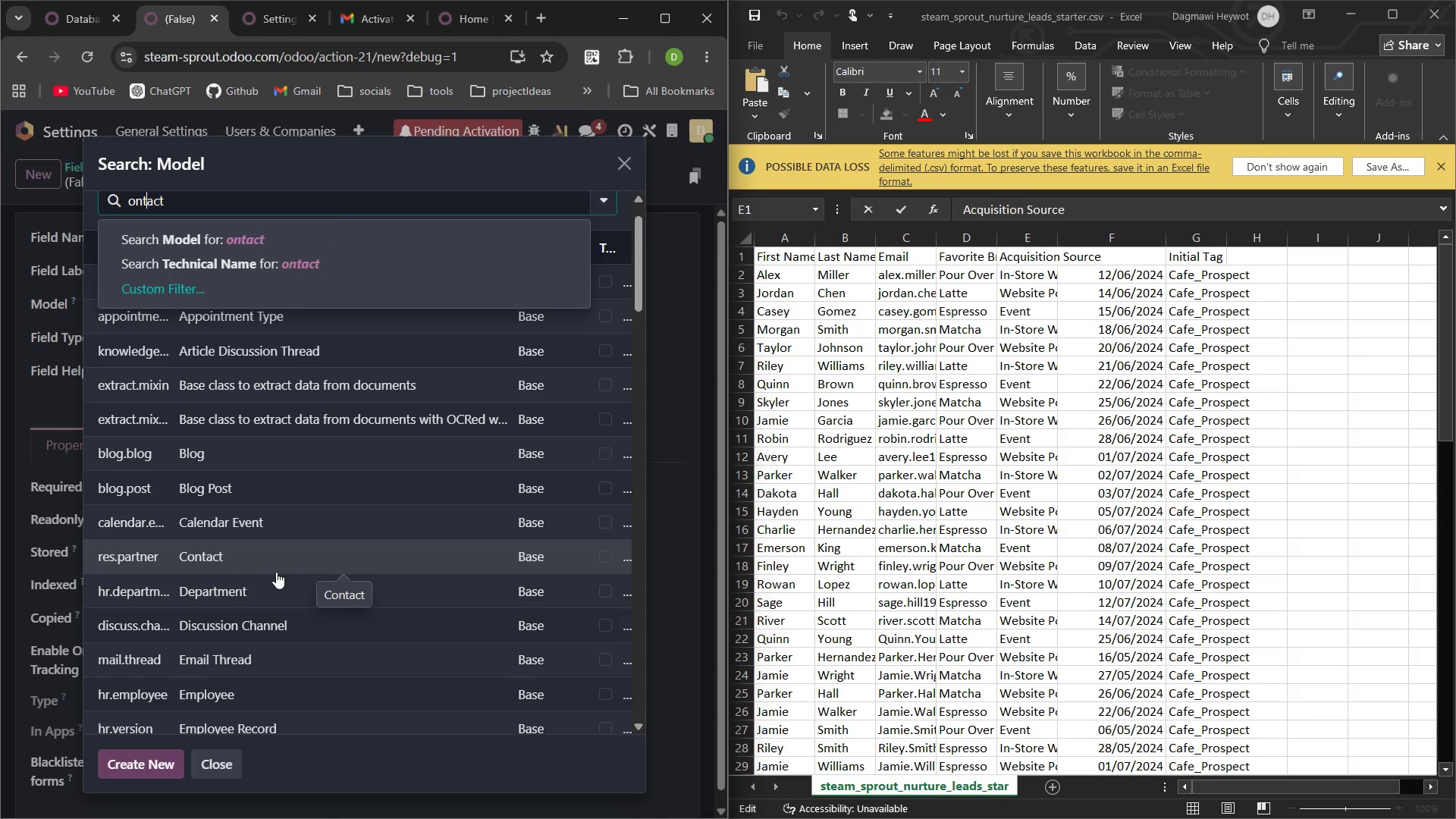 
key(ArrowLeft)
 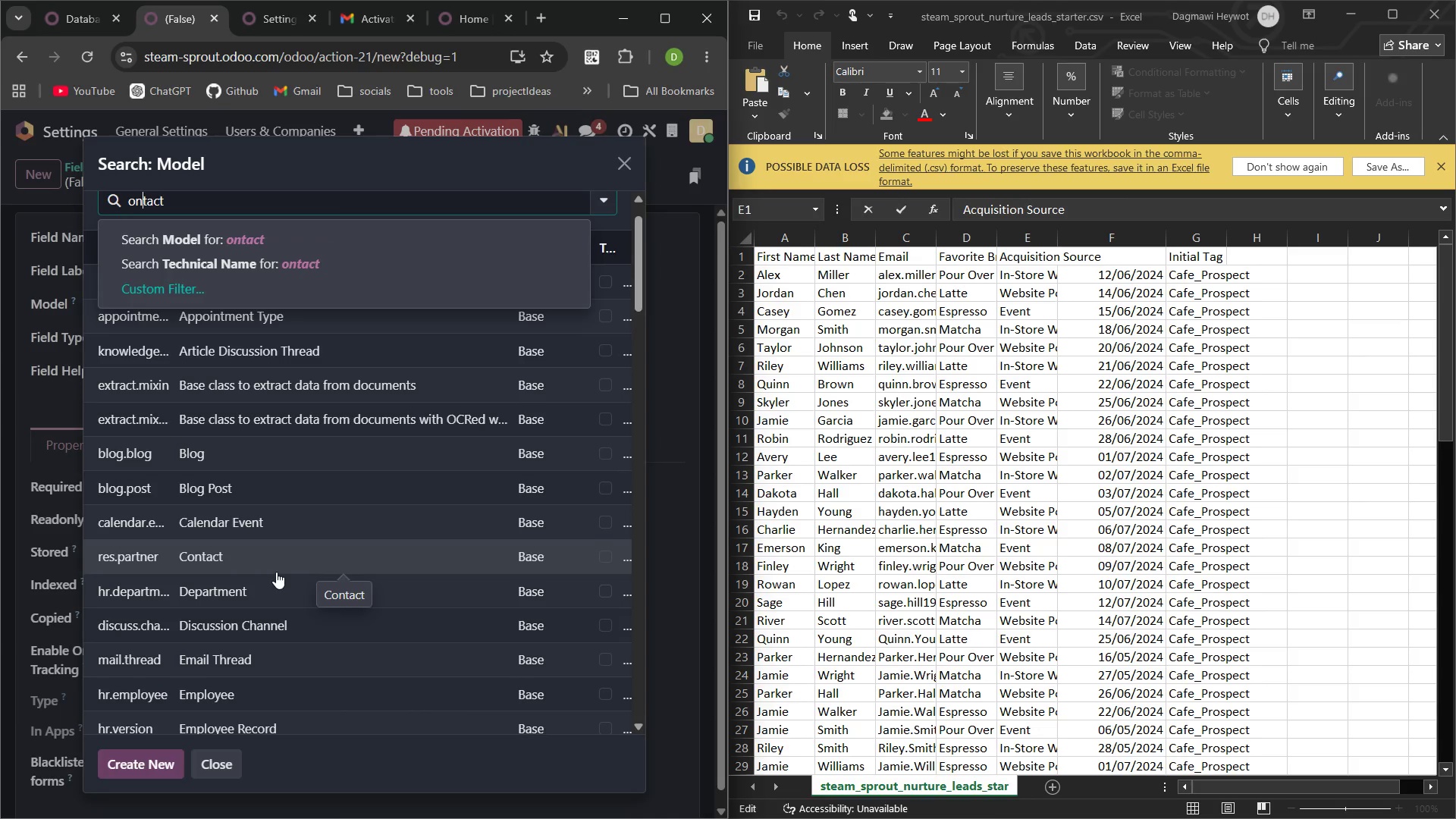 
key(ArrowLeft)
 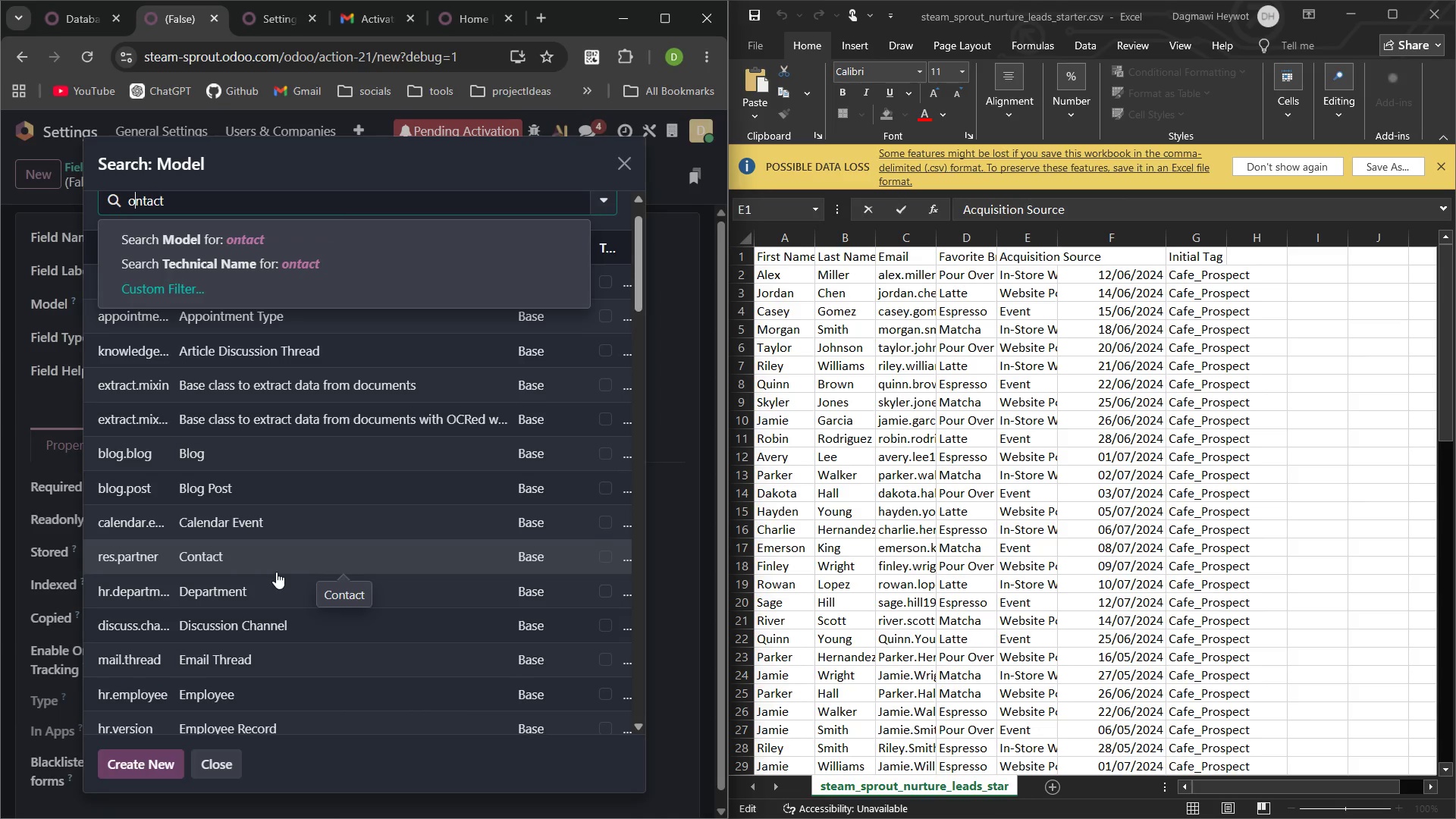 
key(ArrowLeft)
 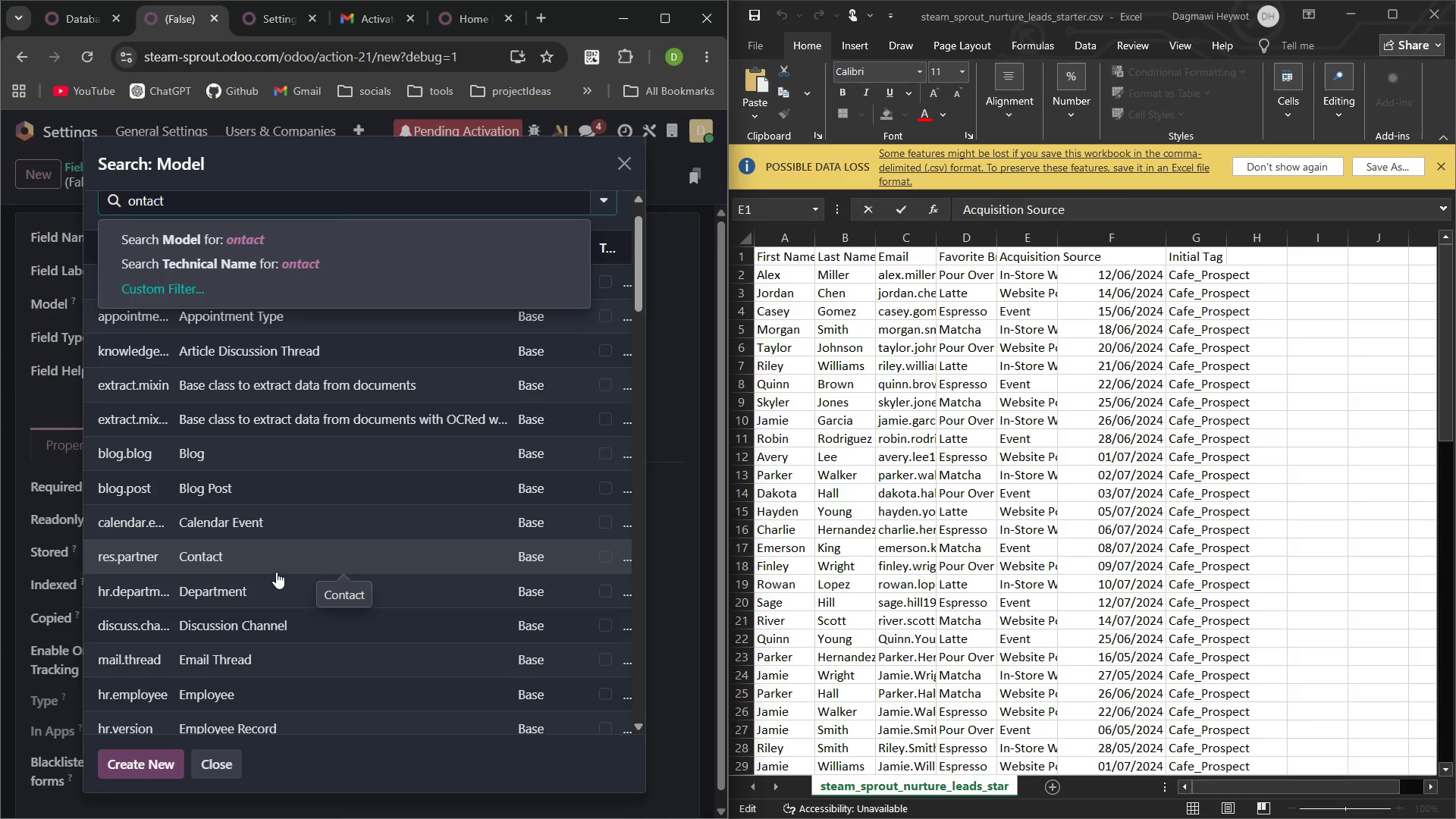 
key(C)
 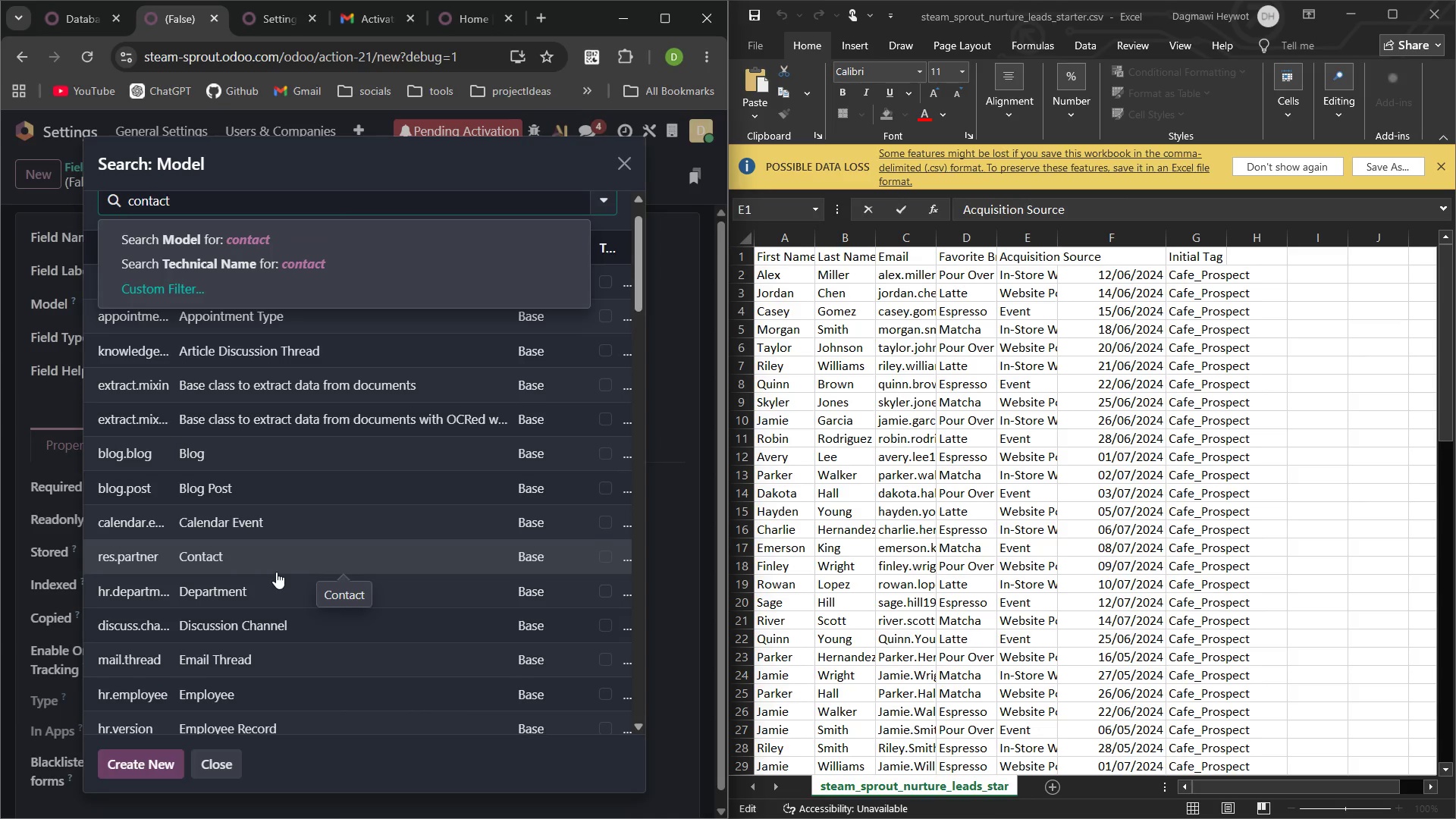 
key(Enter)
 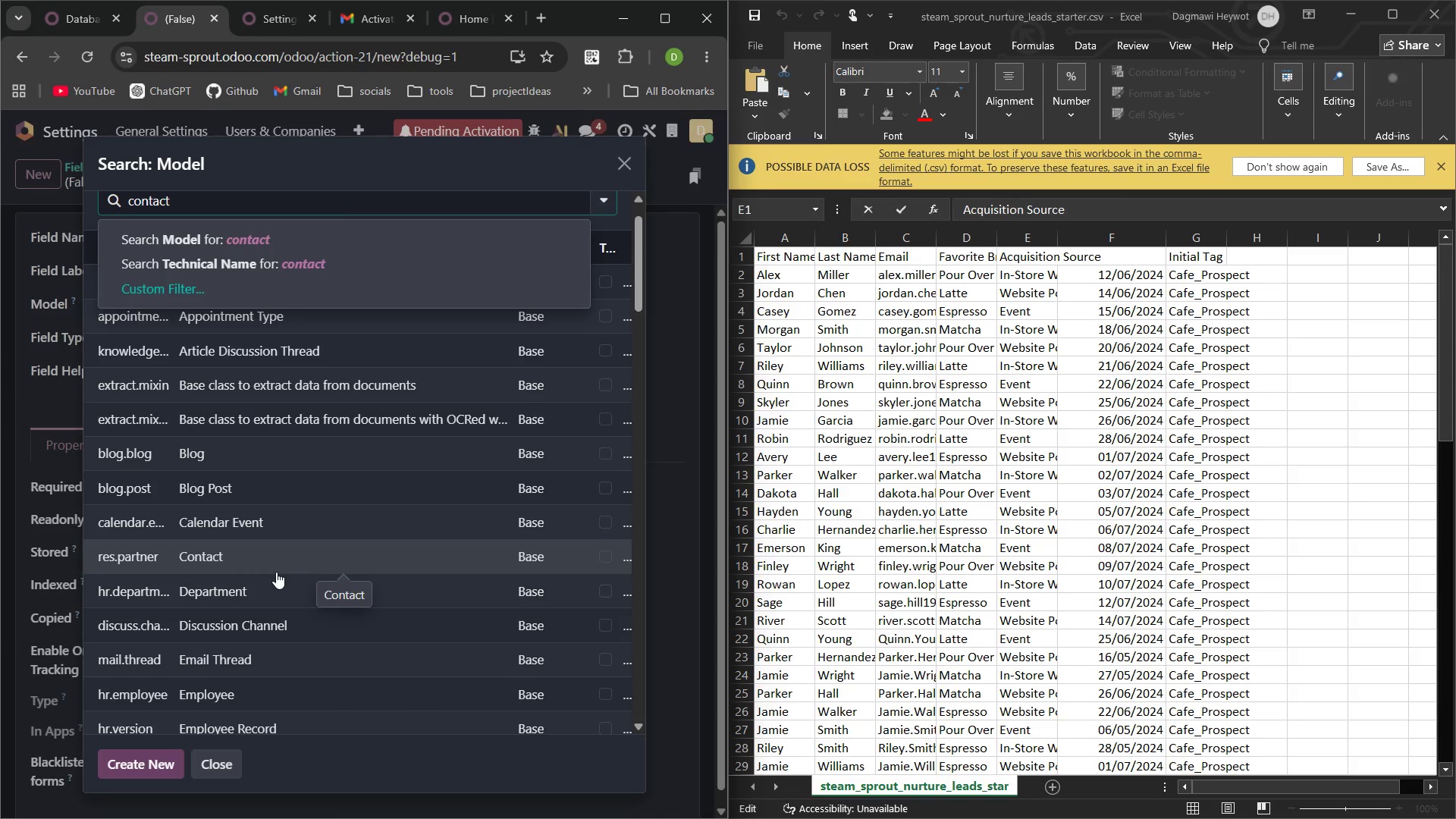 
key(Enter)
 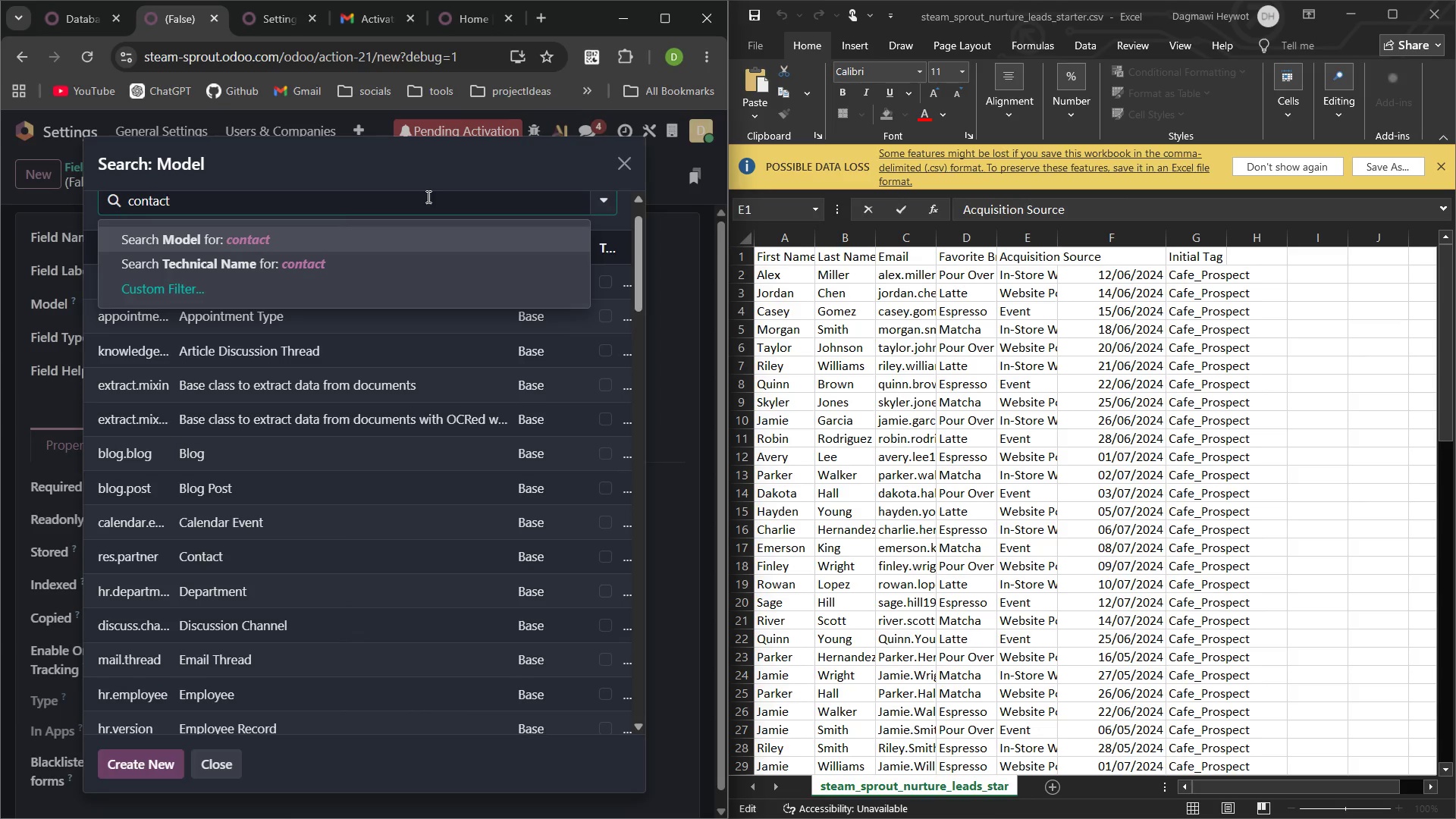 
left_click([413, 206])
 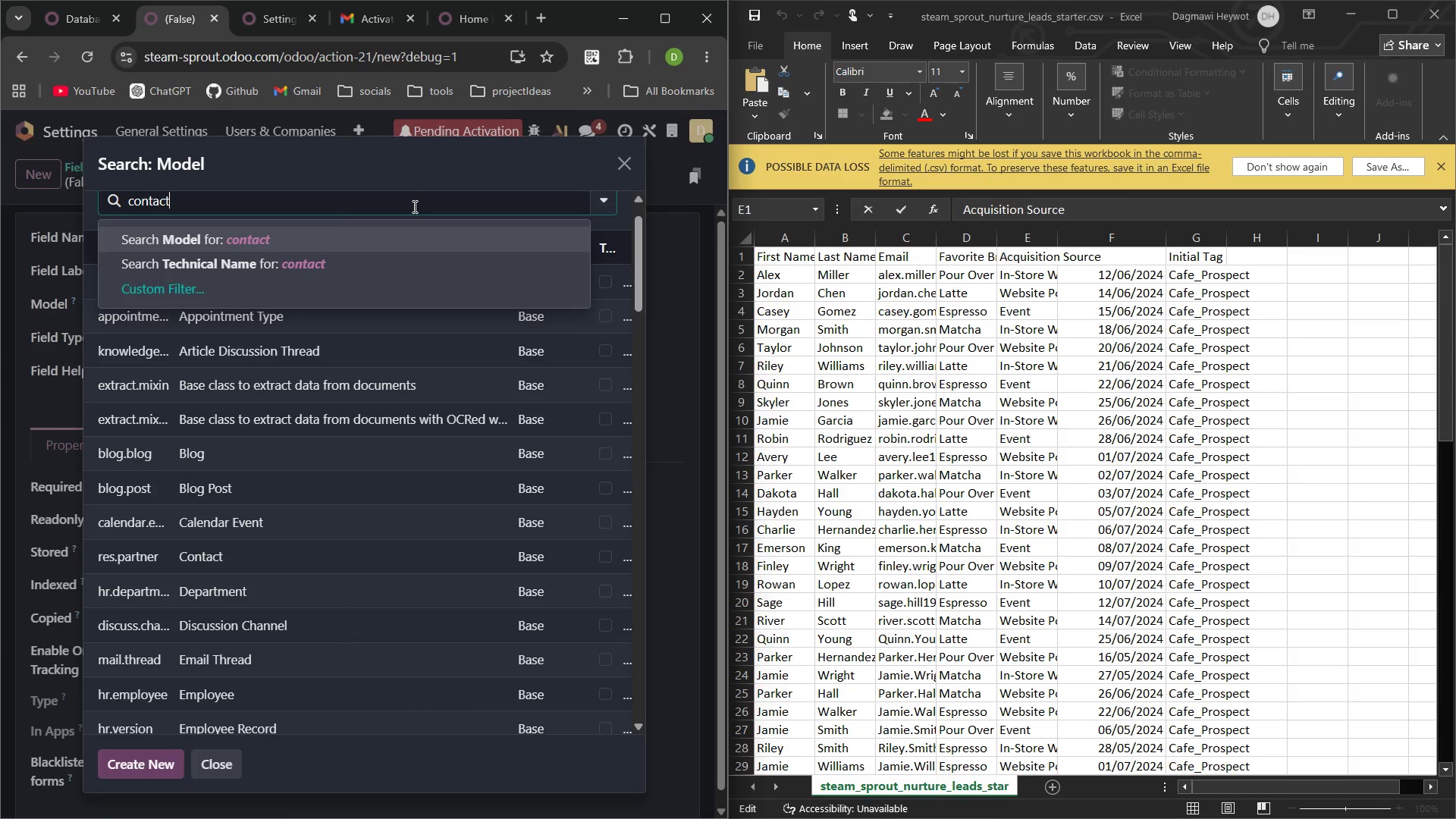 
key(Enter)
 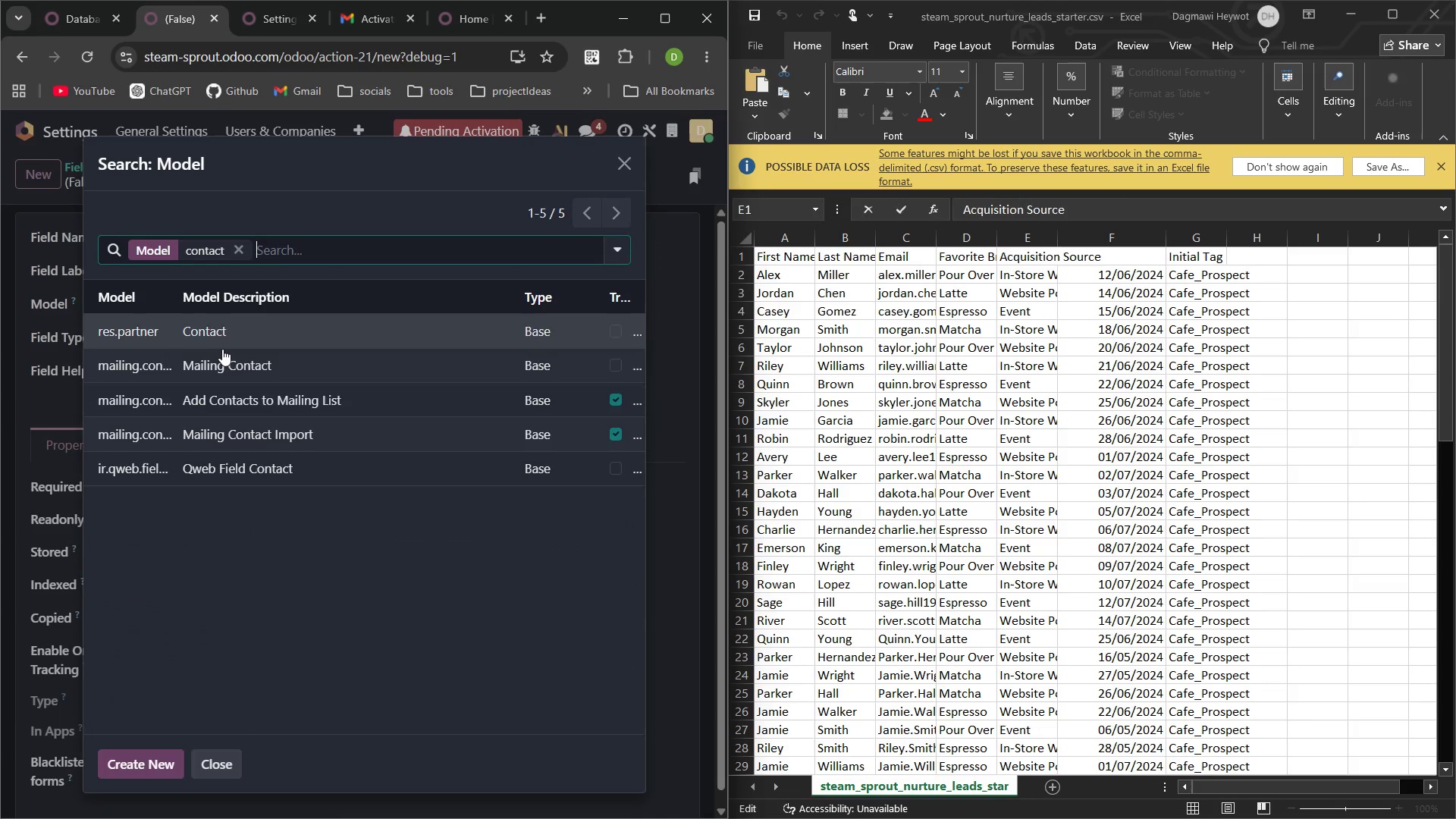 
left_click([171, 361])
 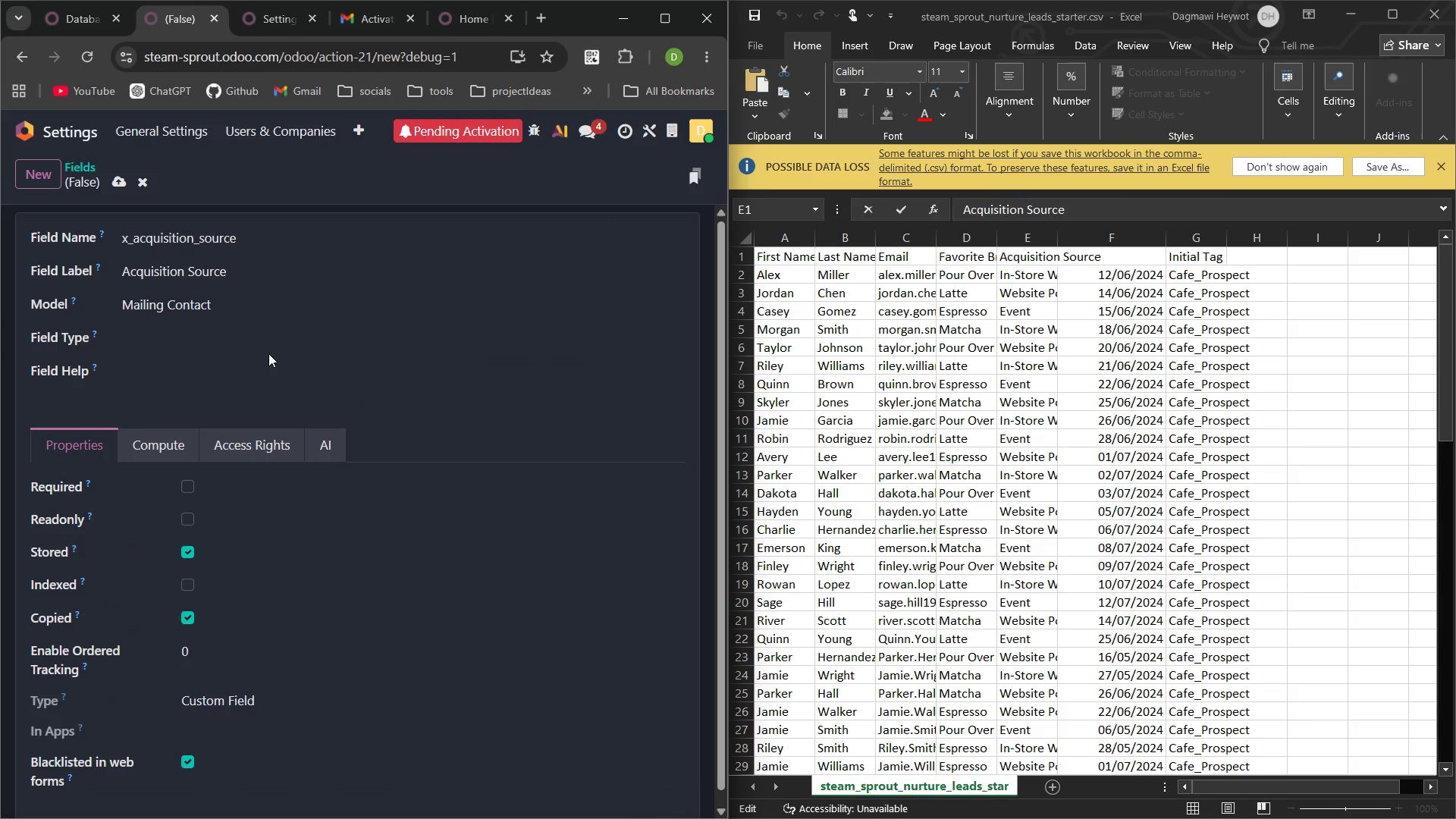 
left_click([258, 334])
 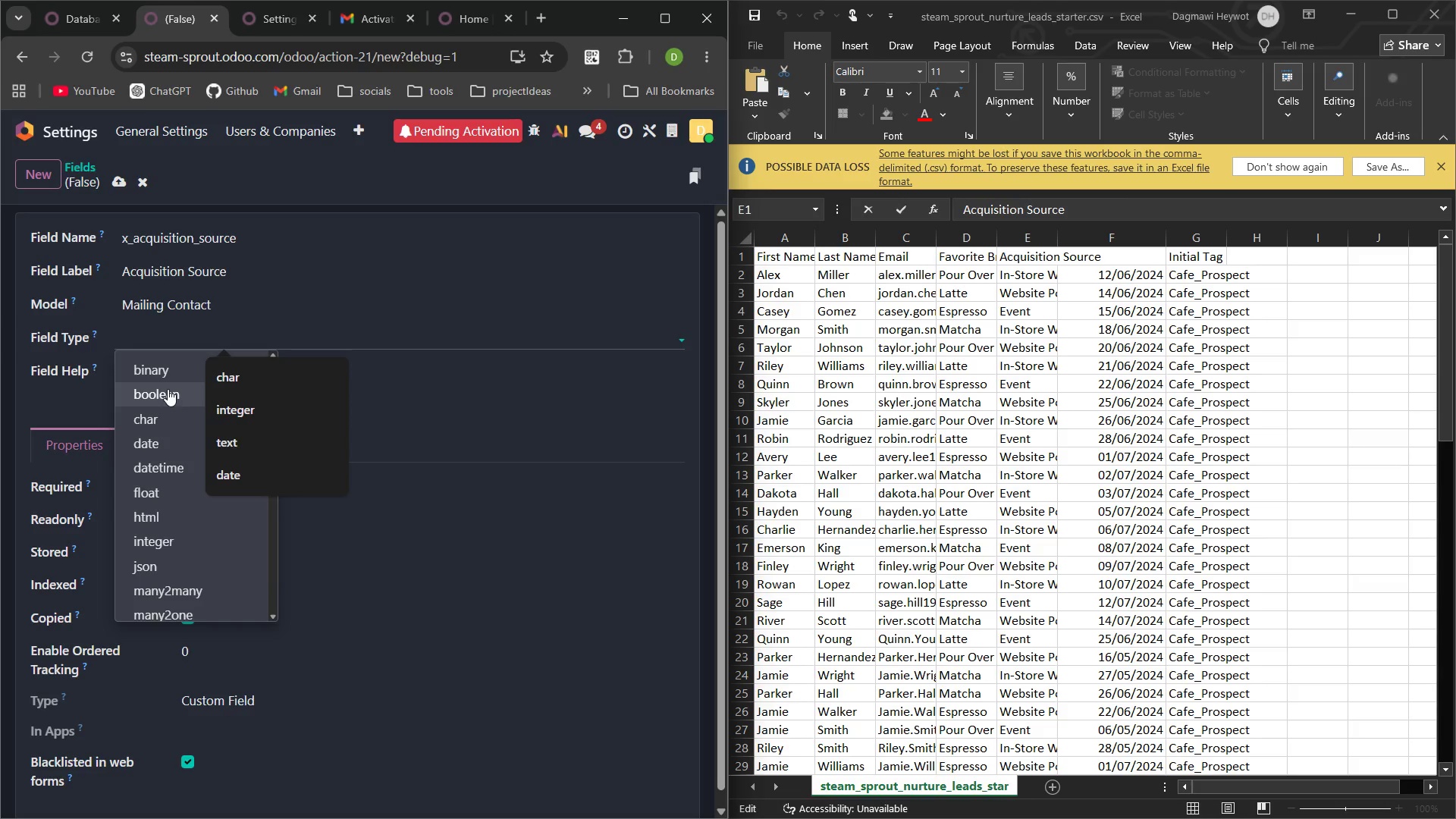 
wait(62.78)
 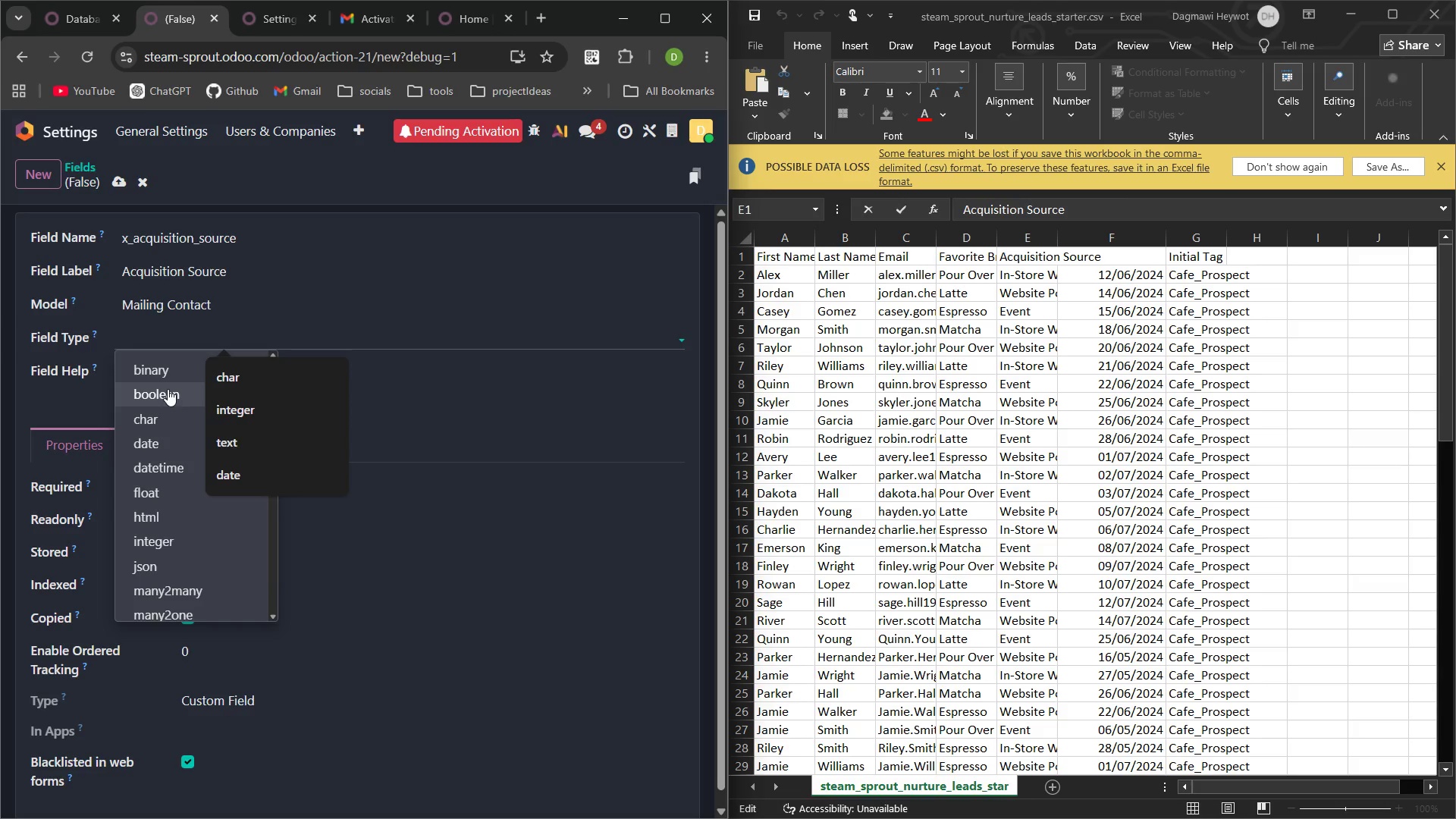 
left_click([170, 419])
 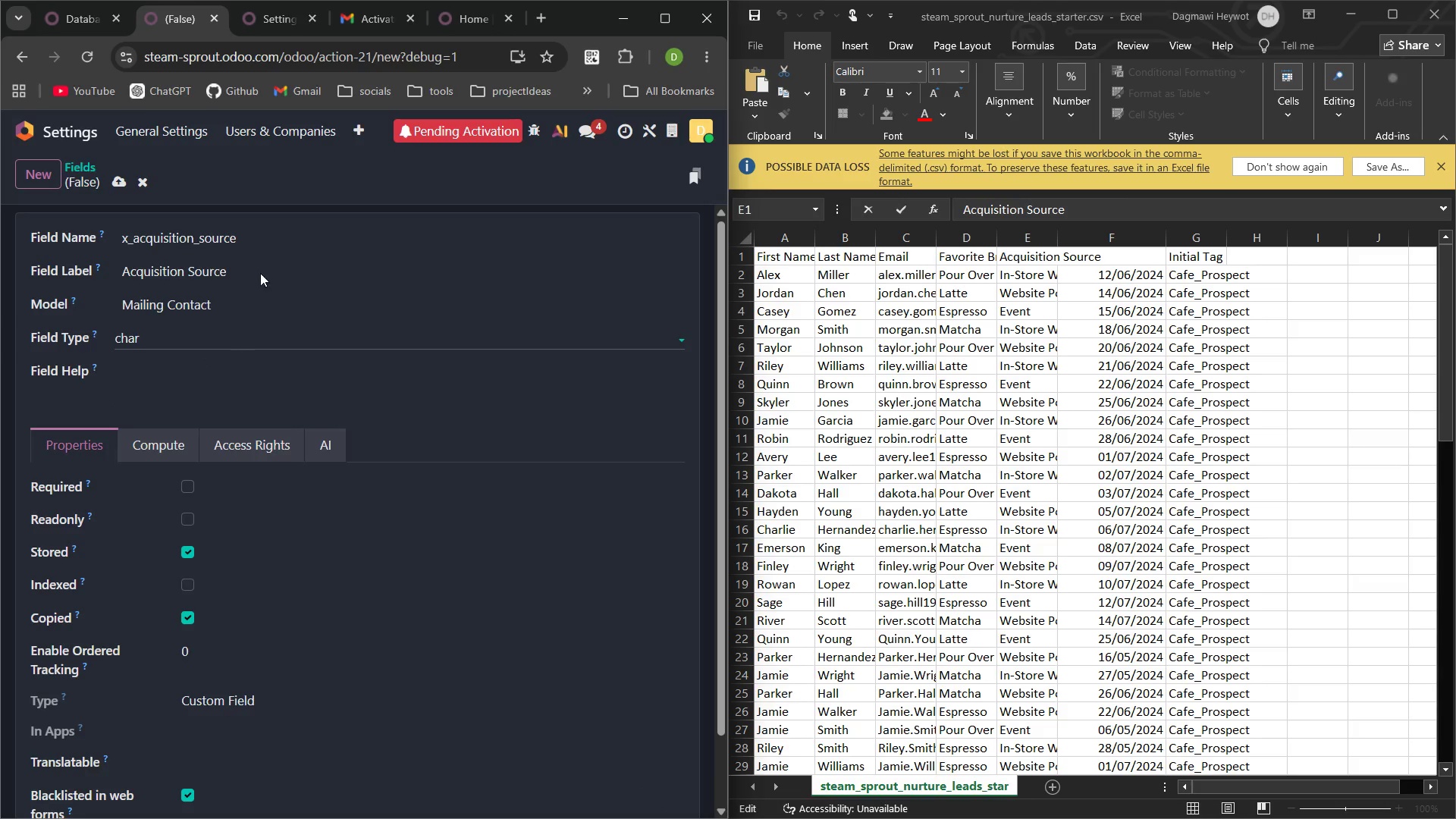 
left_click([118, 182])
 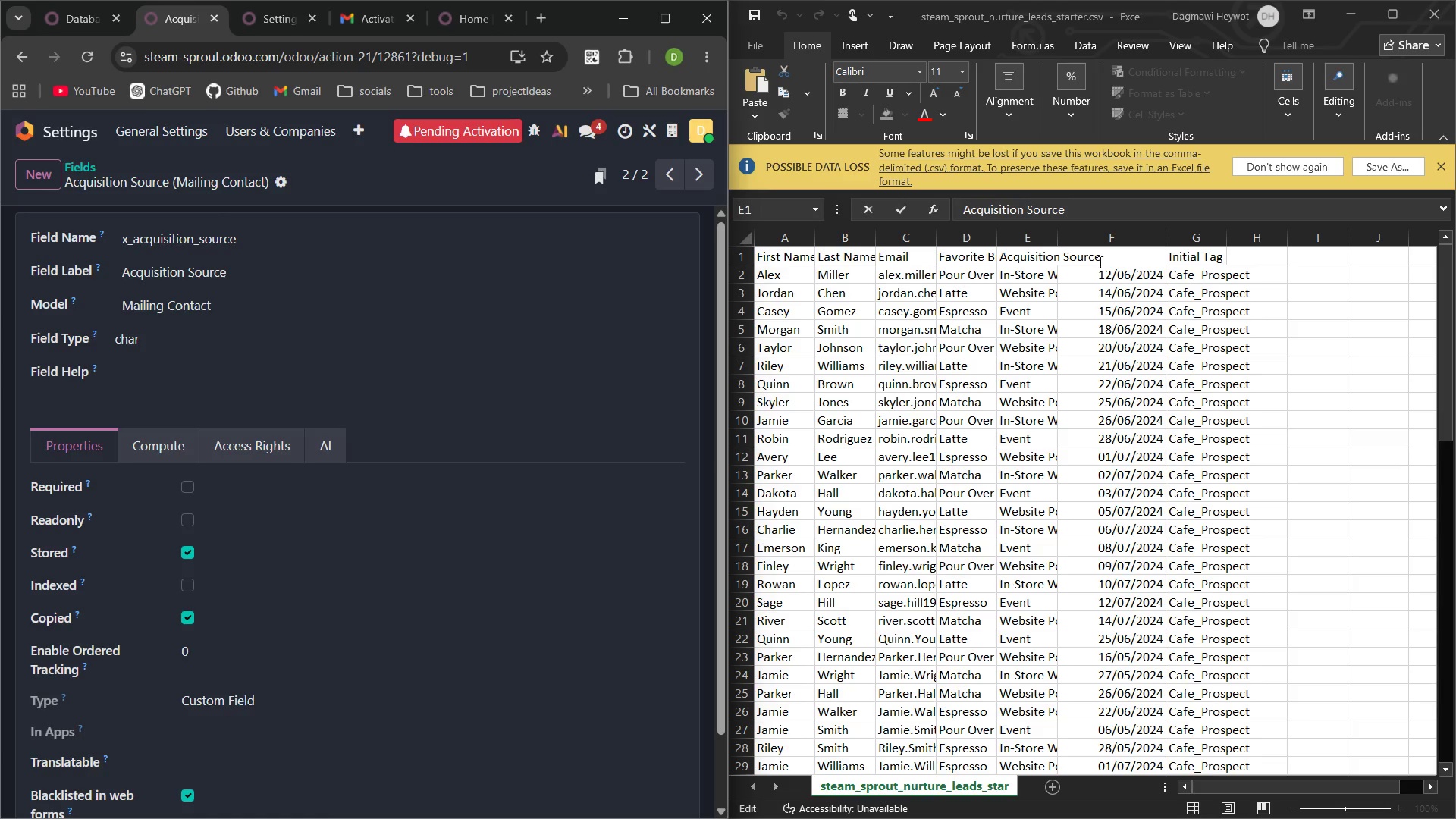 
left_click([1087, 281])
 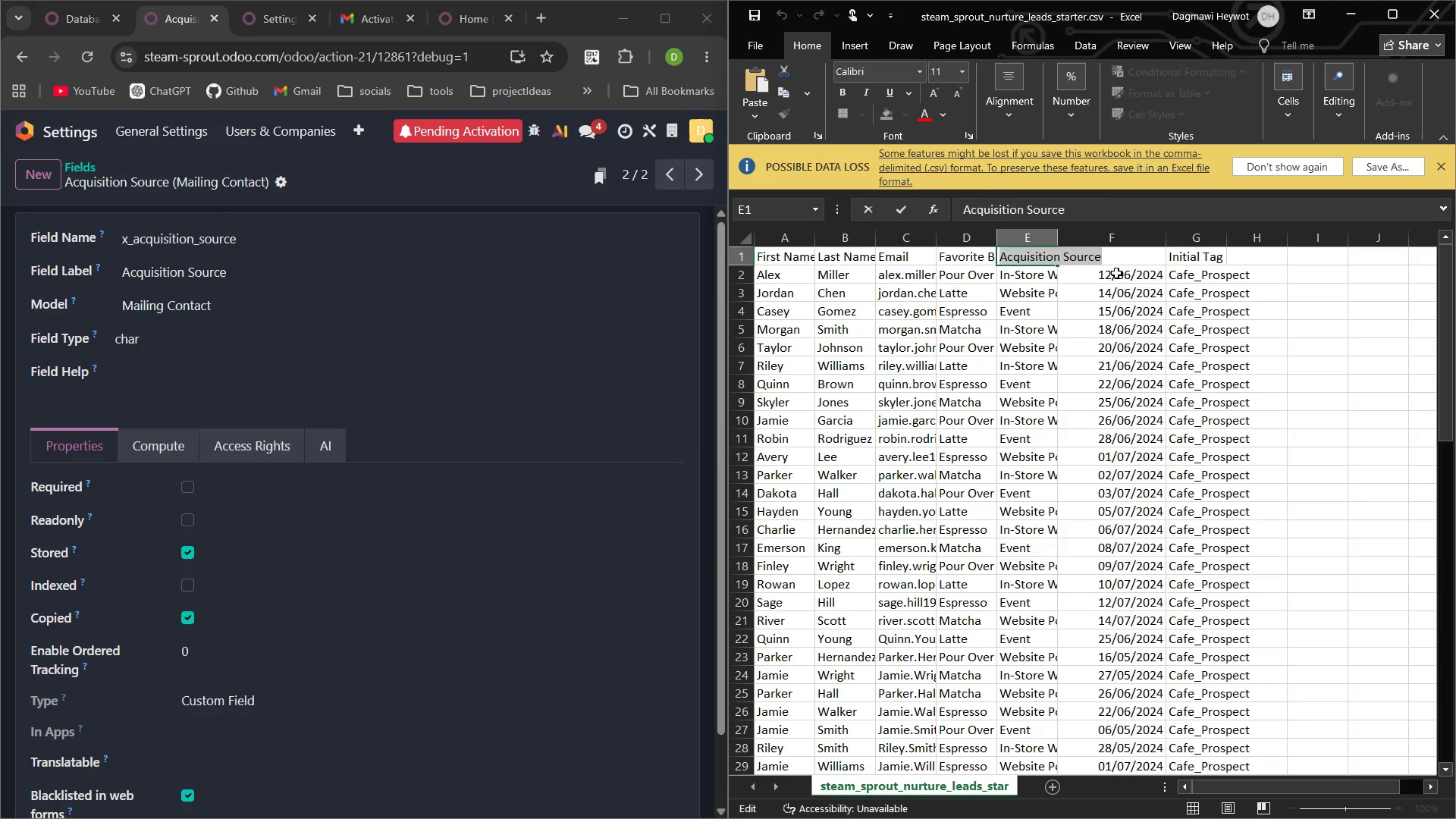 
double_click([1116, 273])
 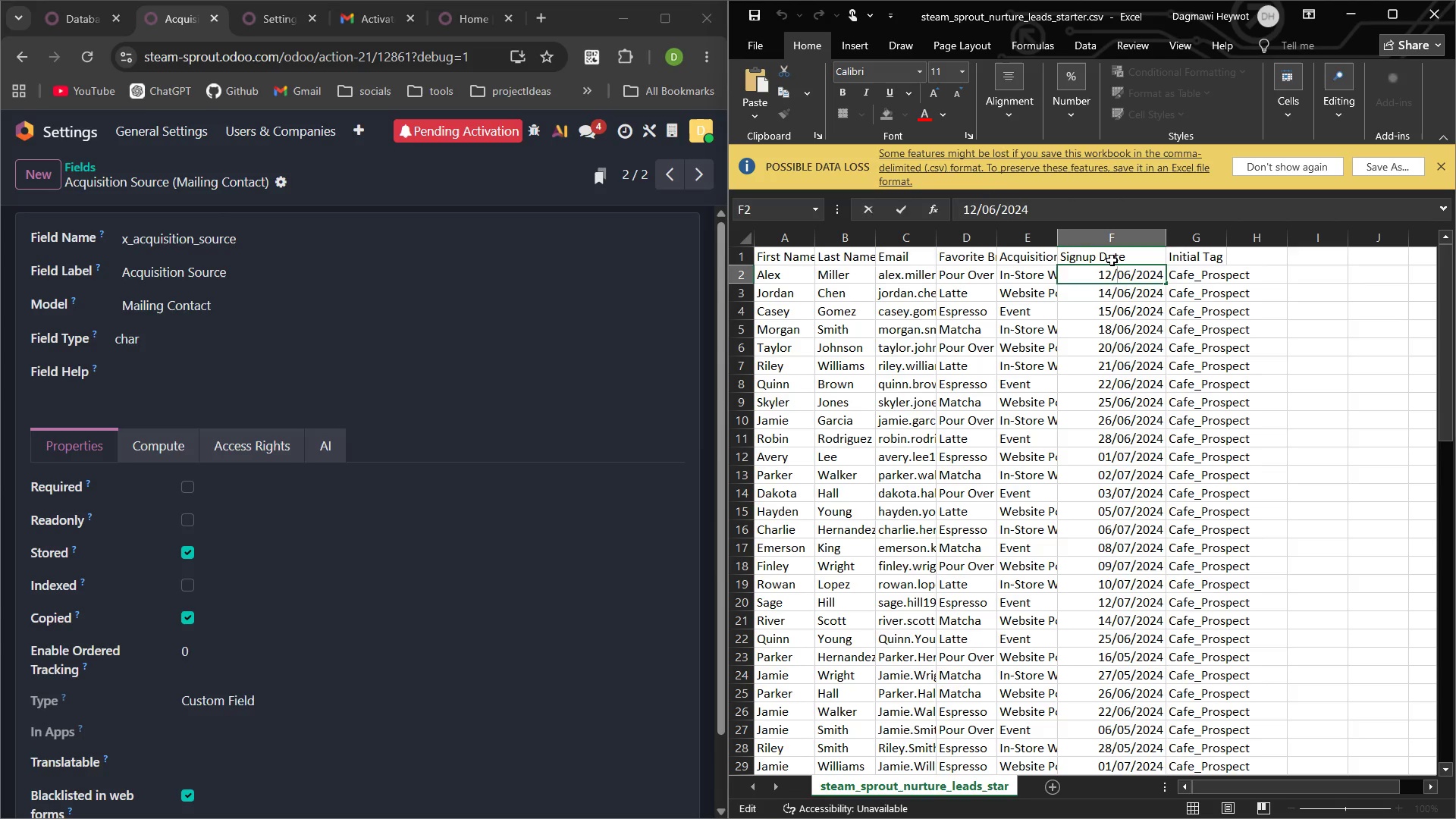 
double_click([1112, 260])
 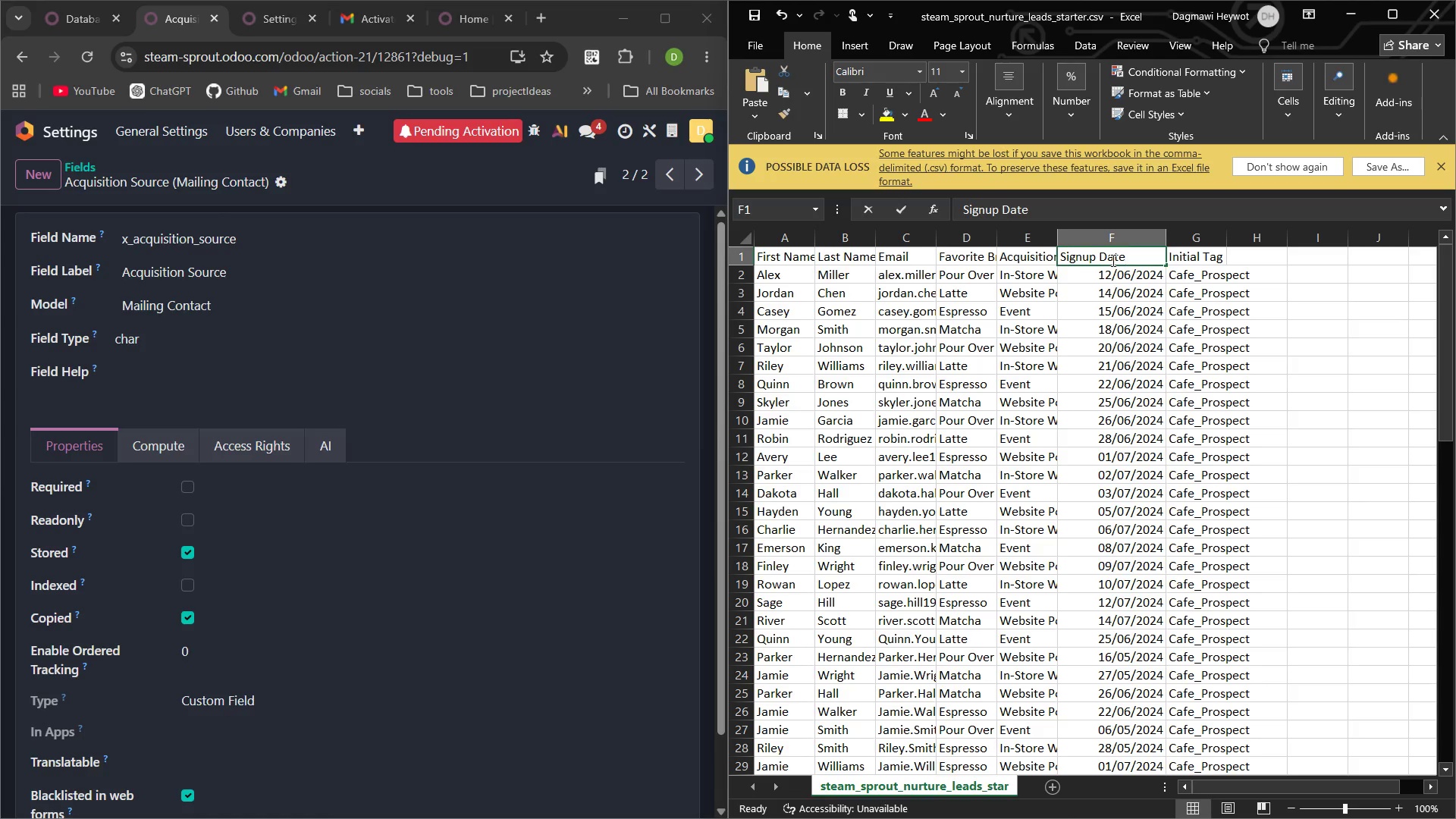 
triple_click([1112, 260])
 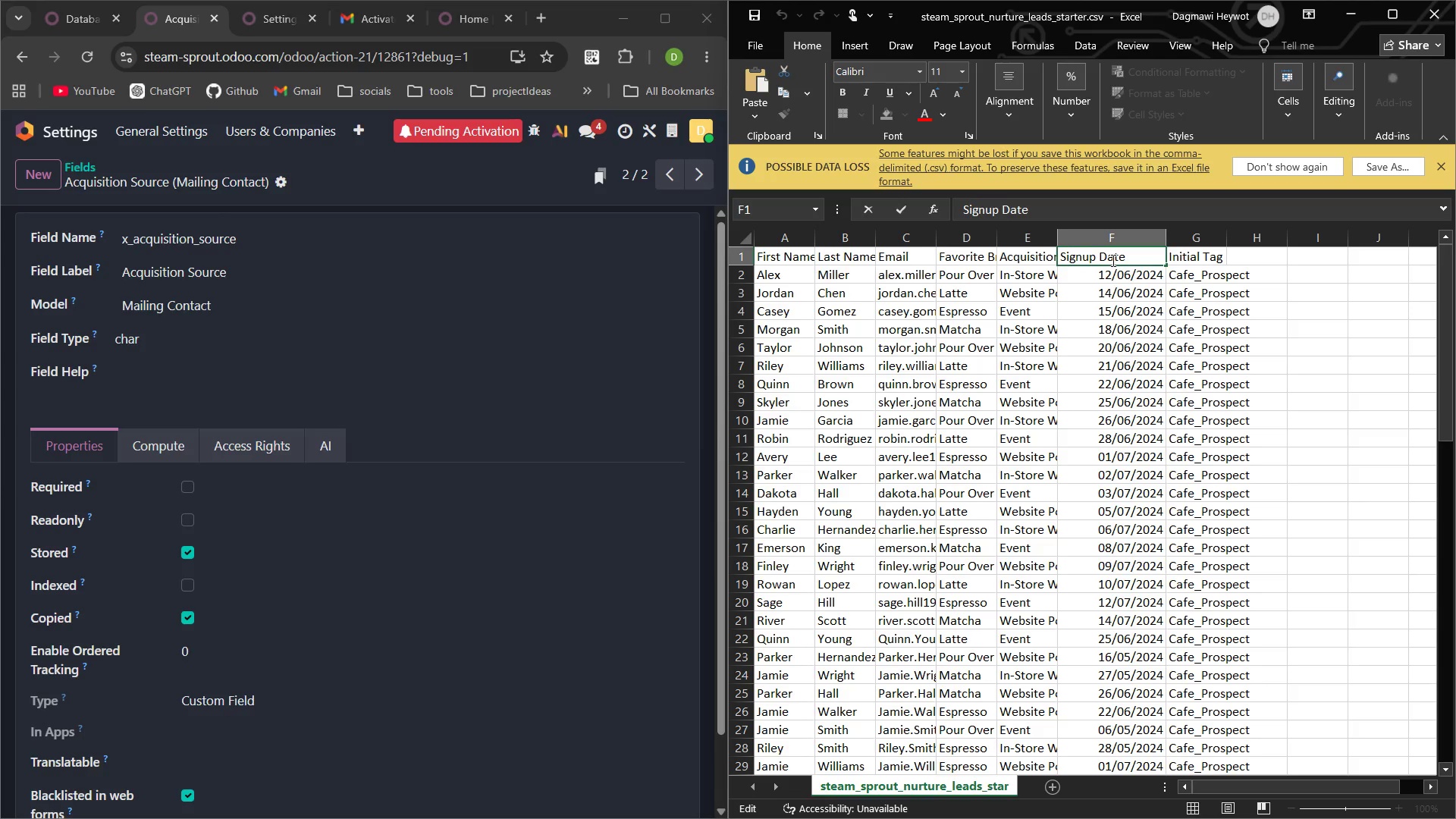 
double_click([1112, 260])
 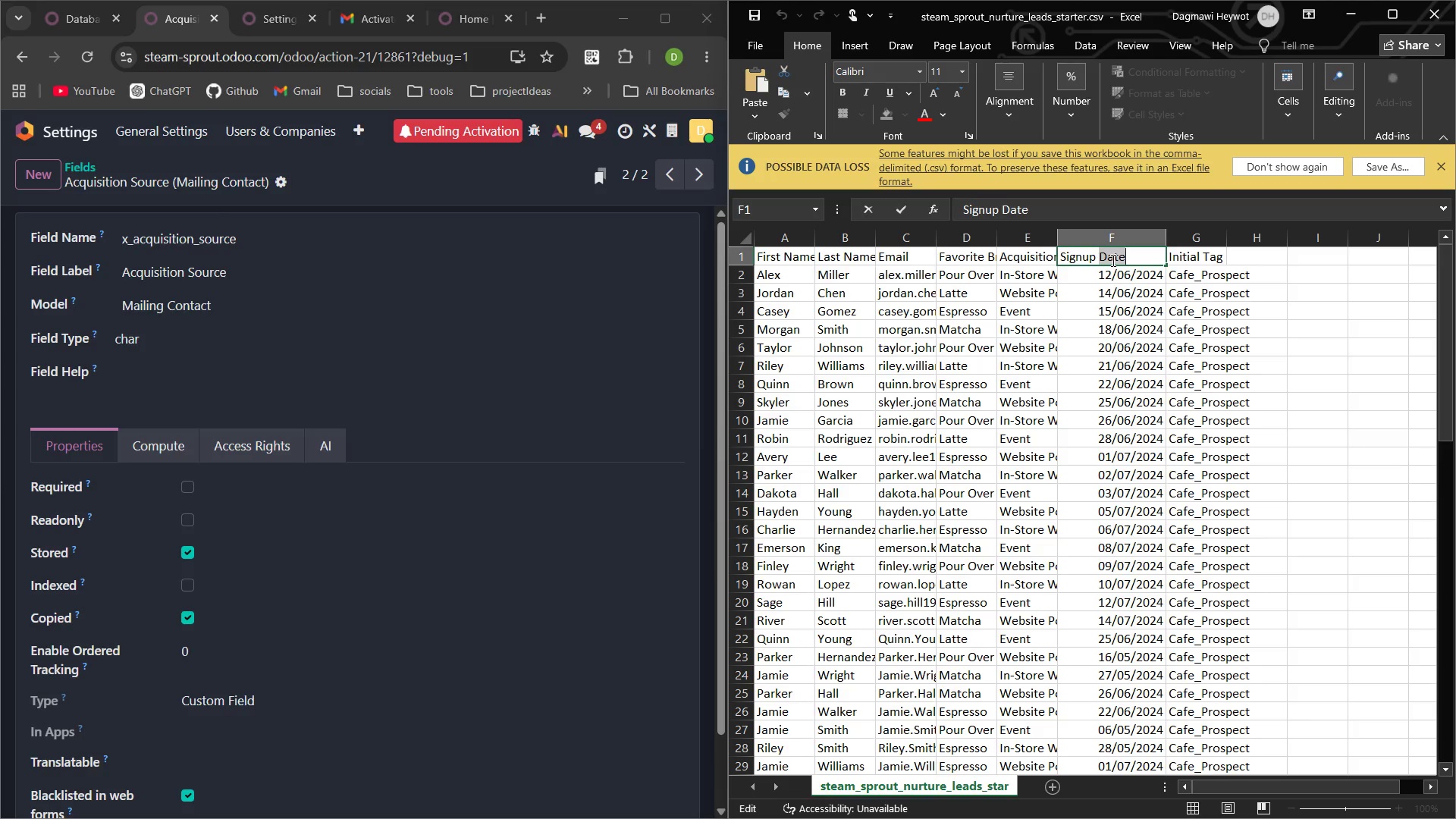 
triple_click([1112, 260])
 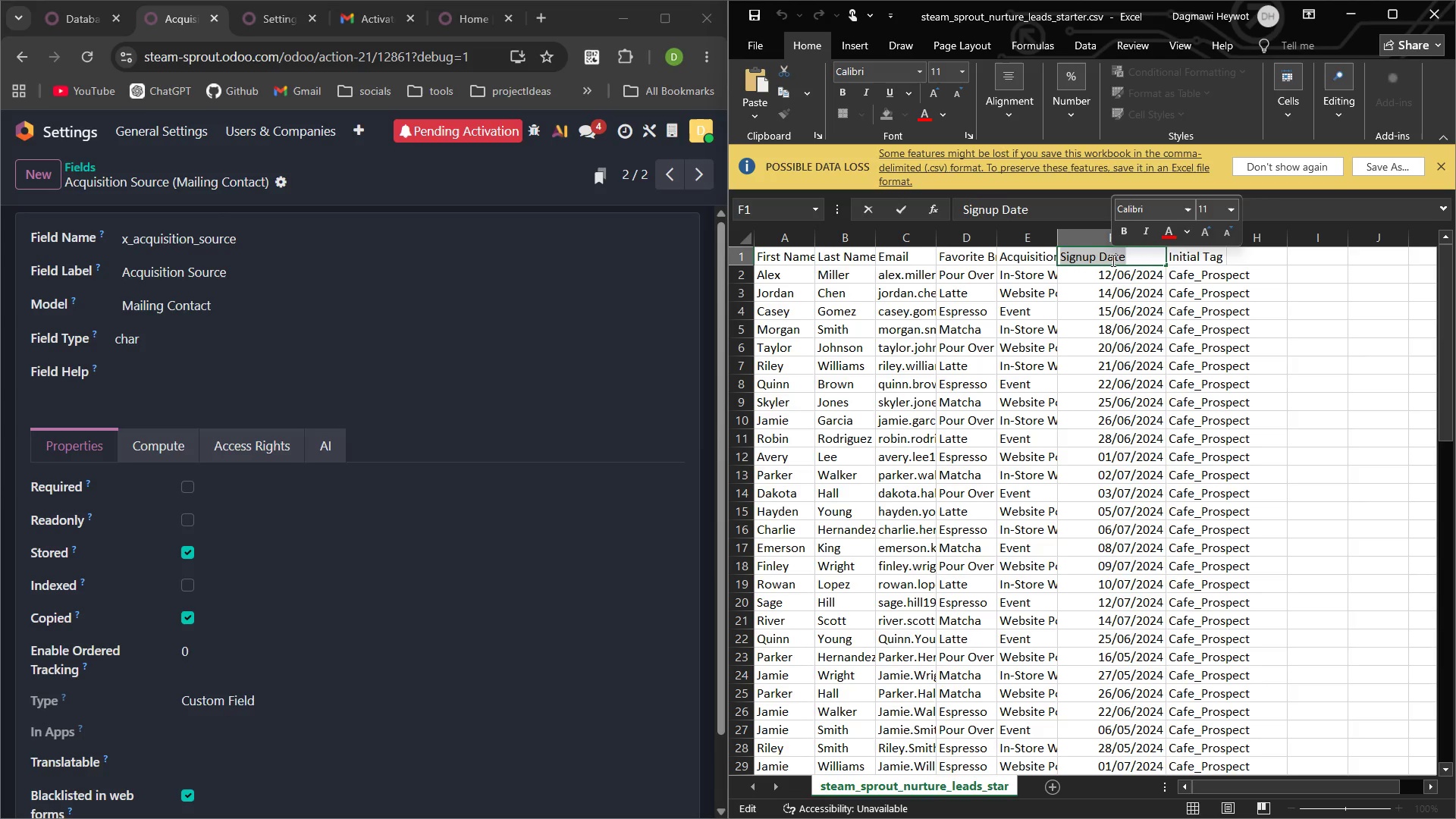 
key(Control+C)
 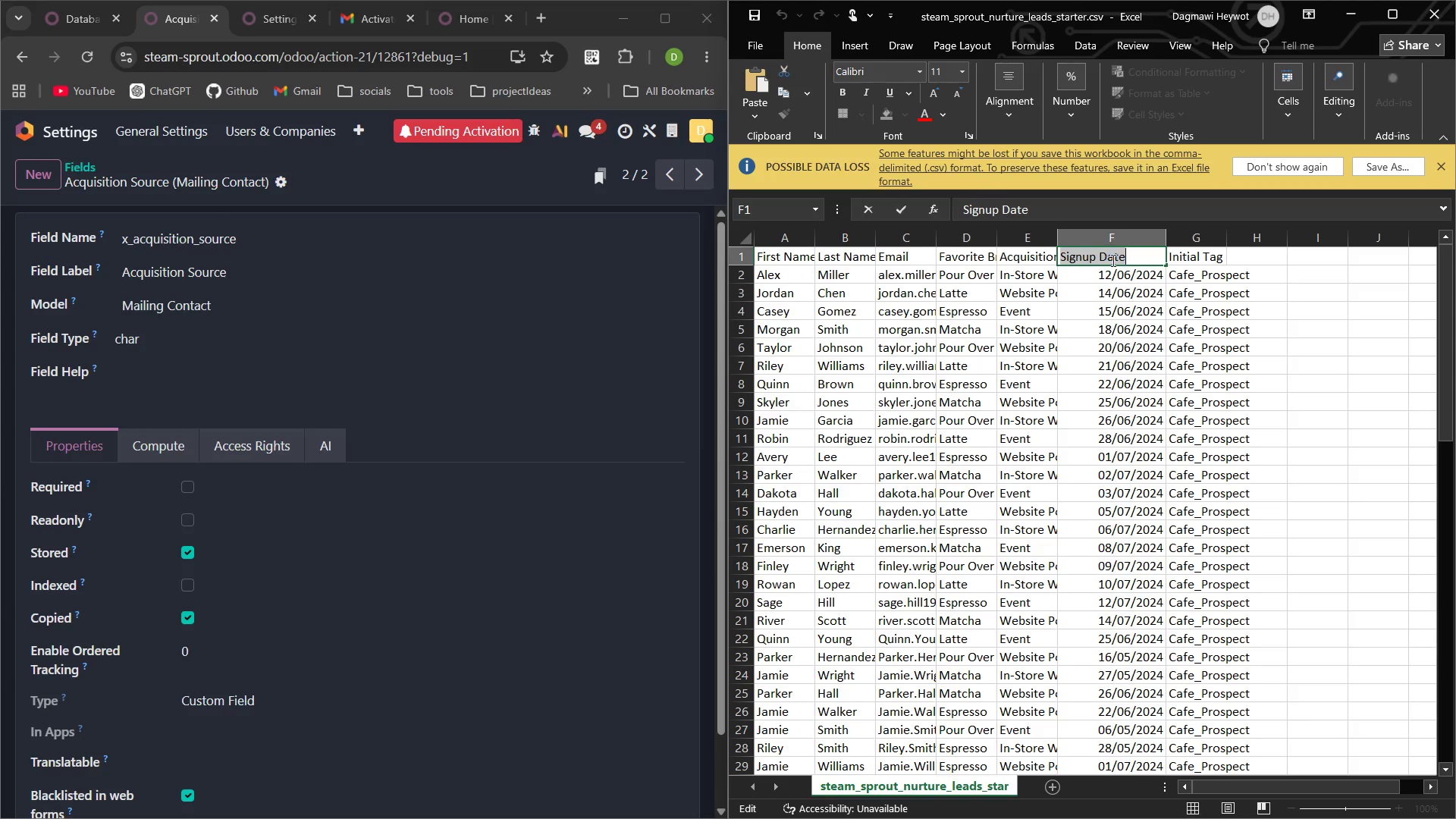 
key(Control+C)
 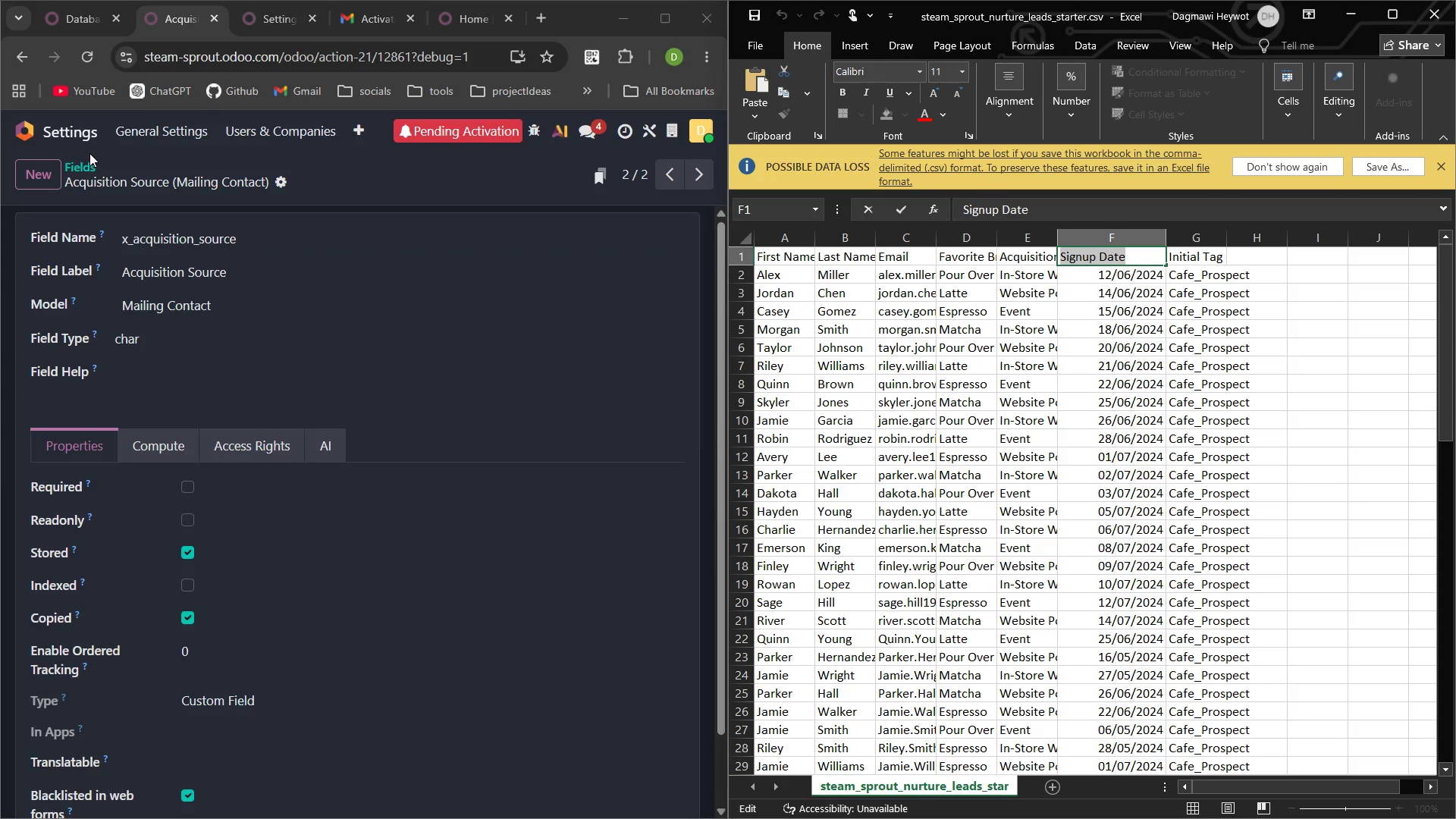 
left_click([50, 171])
 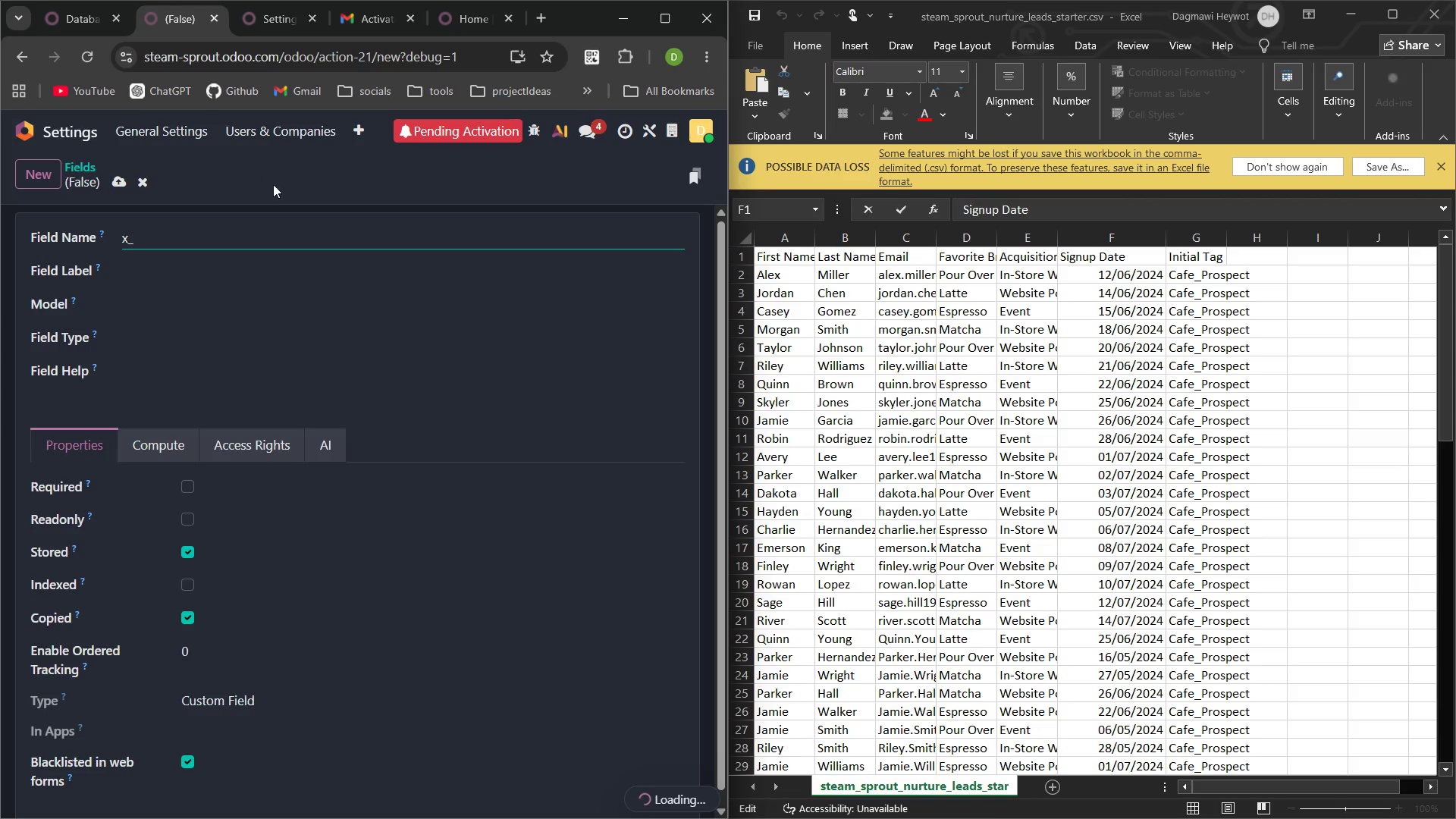 
key(Control+V)
 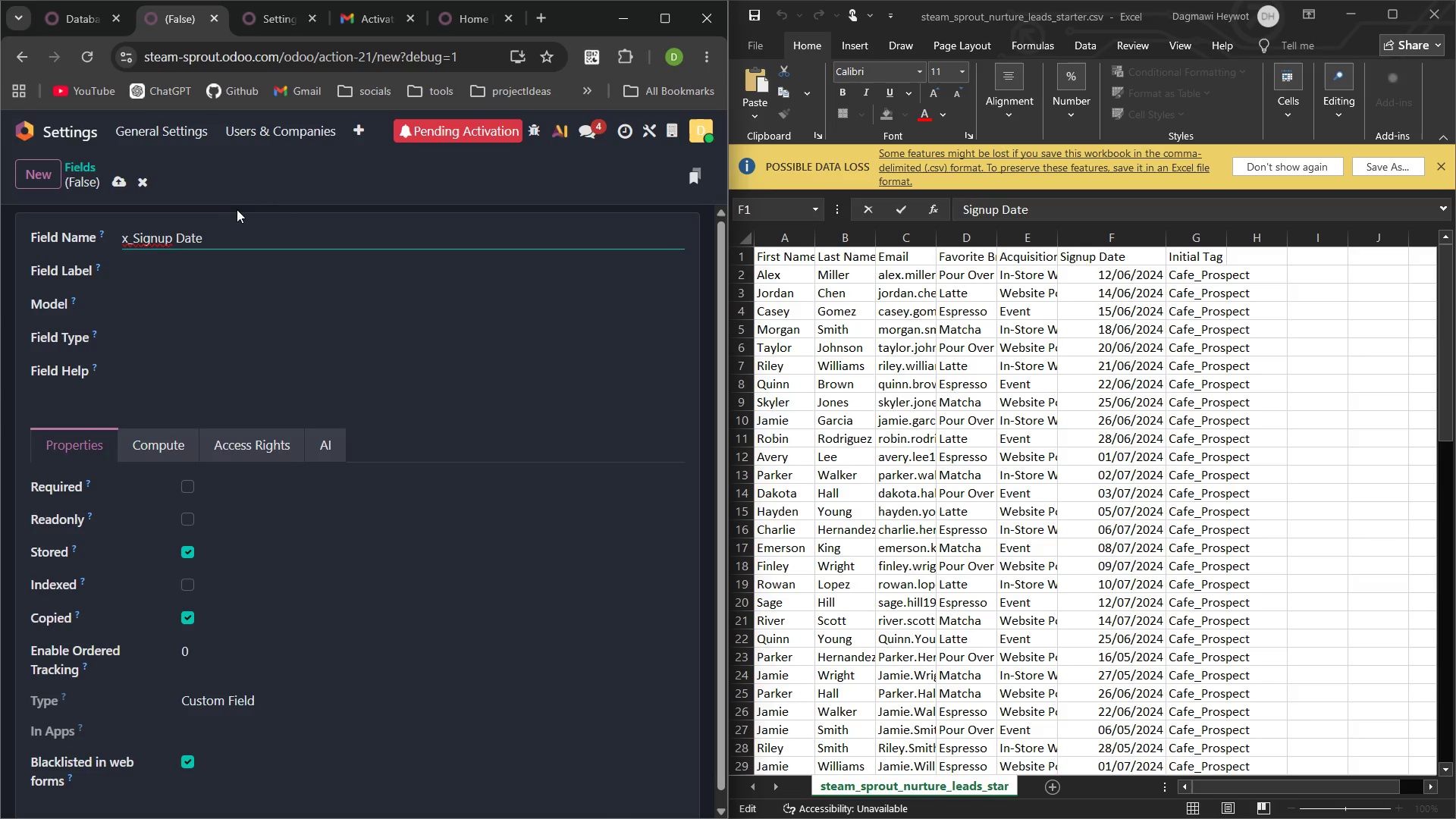 
key(Control+ControlLeft)
 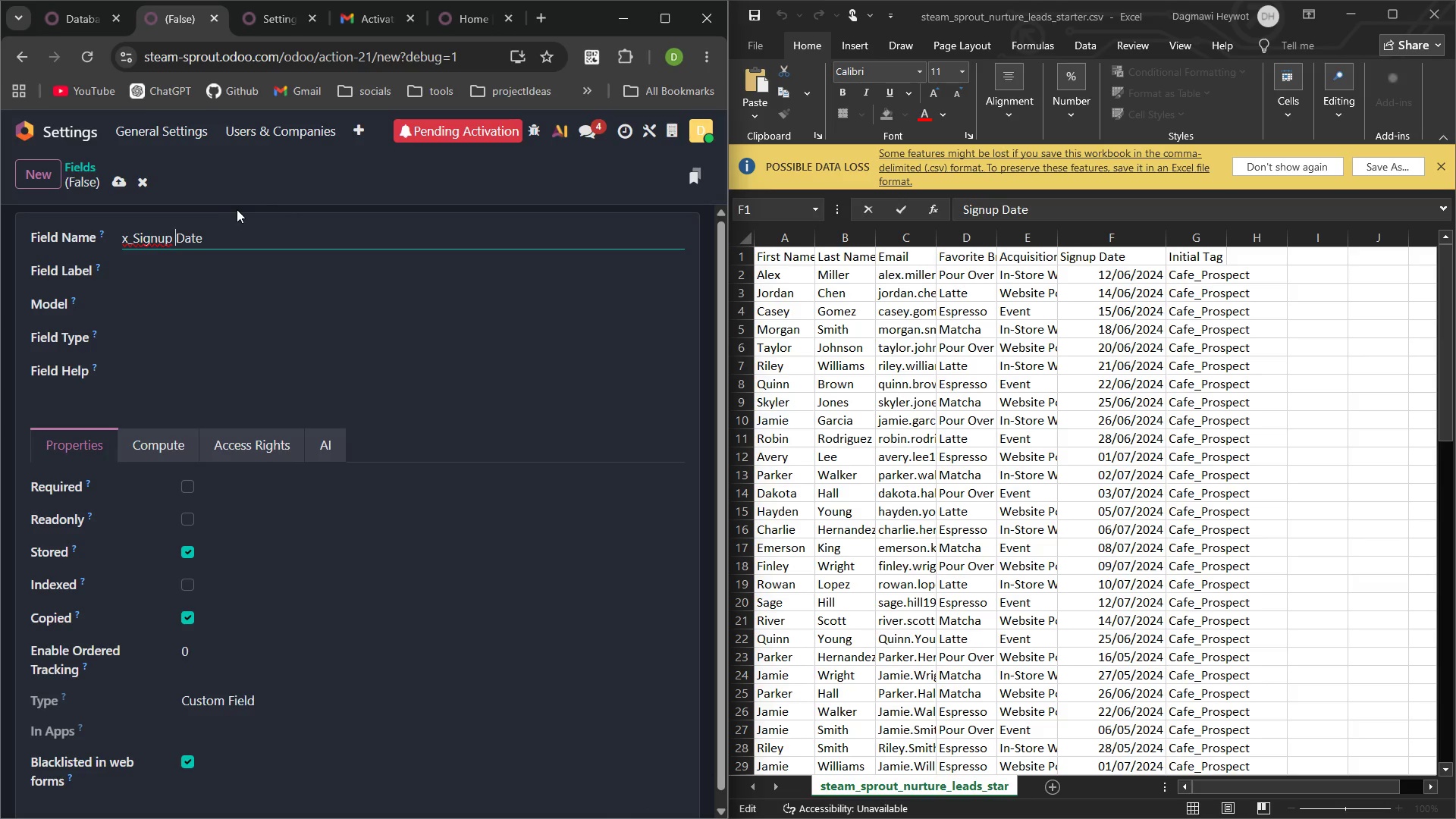 
key(Control+ArrowLeft)
 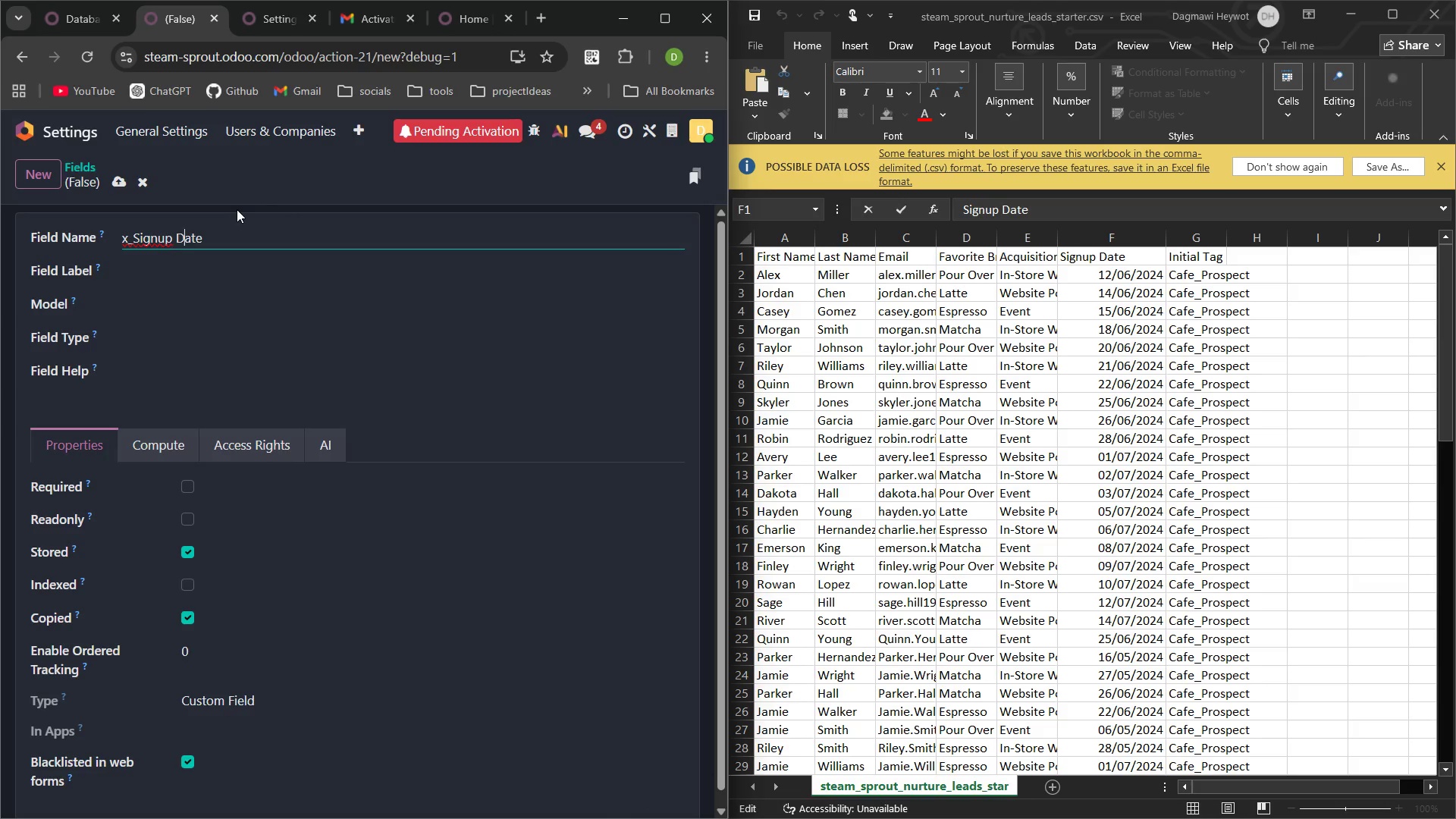 
key(ArrowRight)
 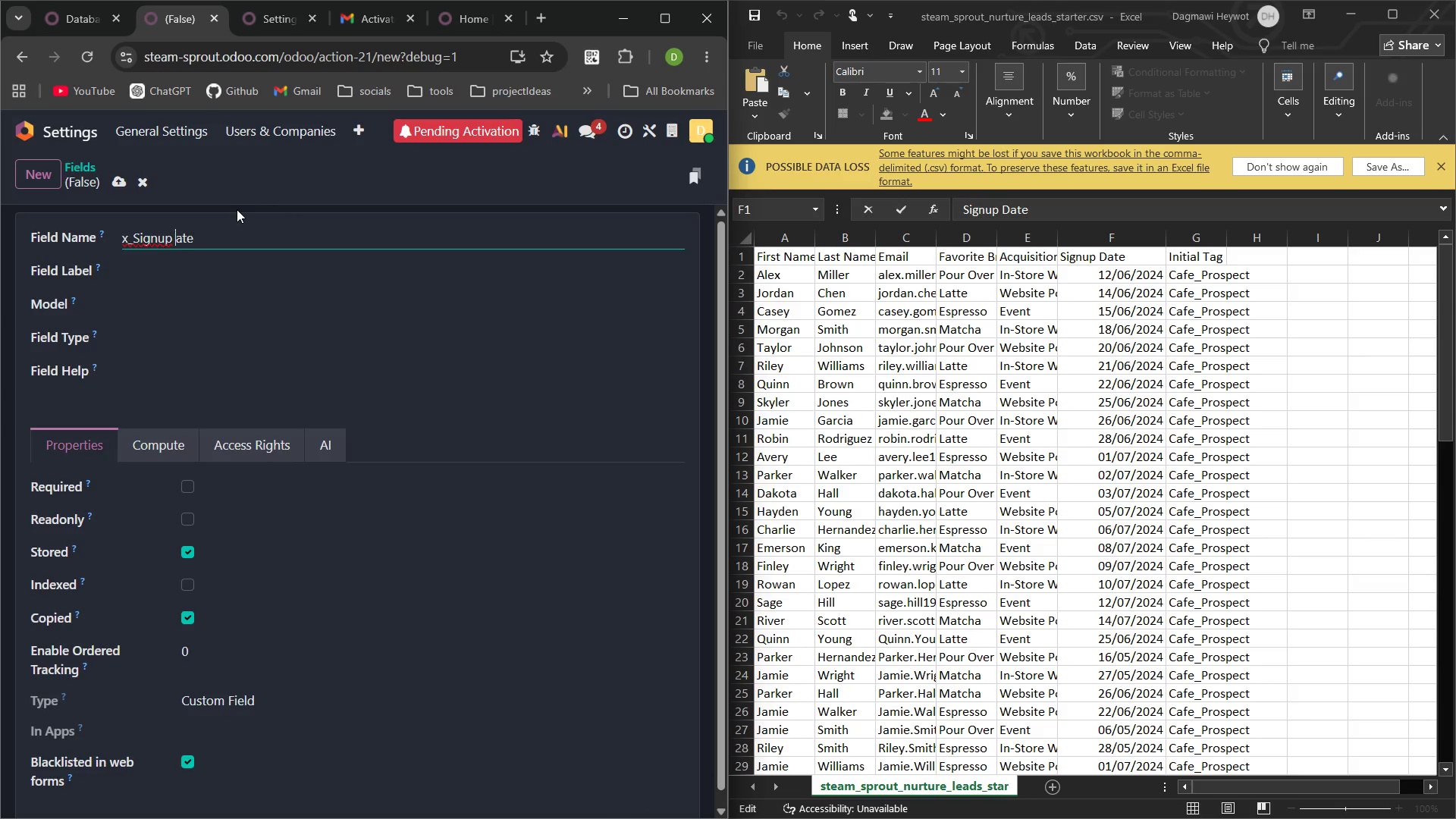 
key(Backspace)
 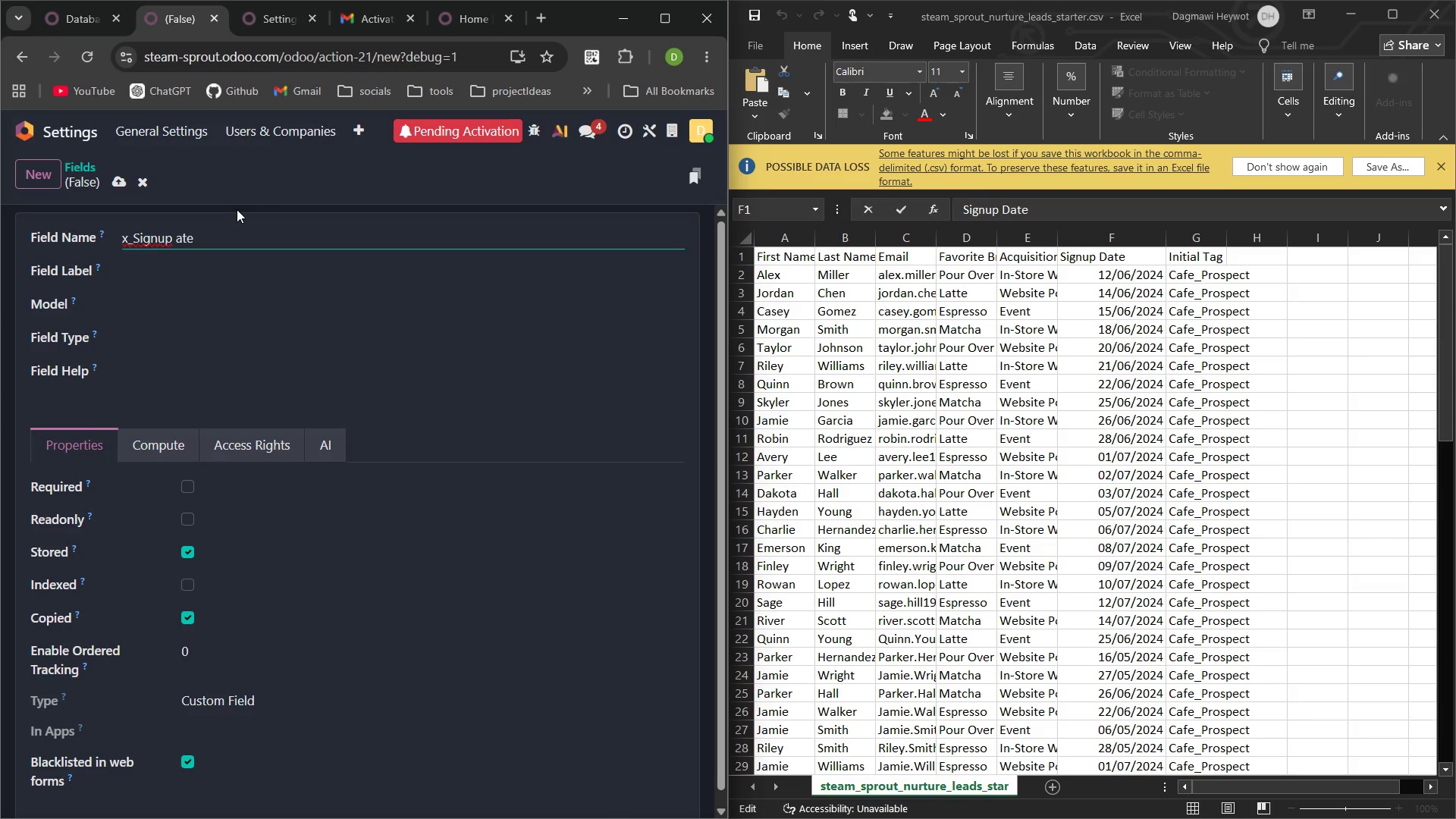 
key(D)
 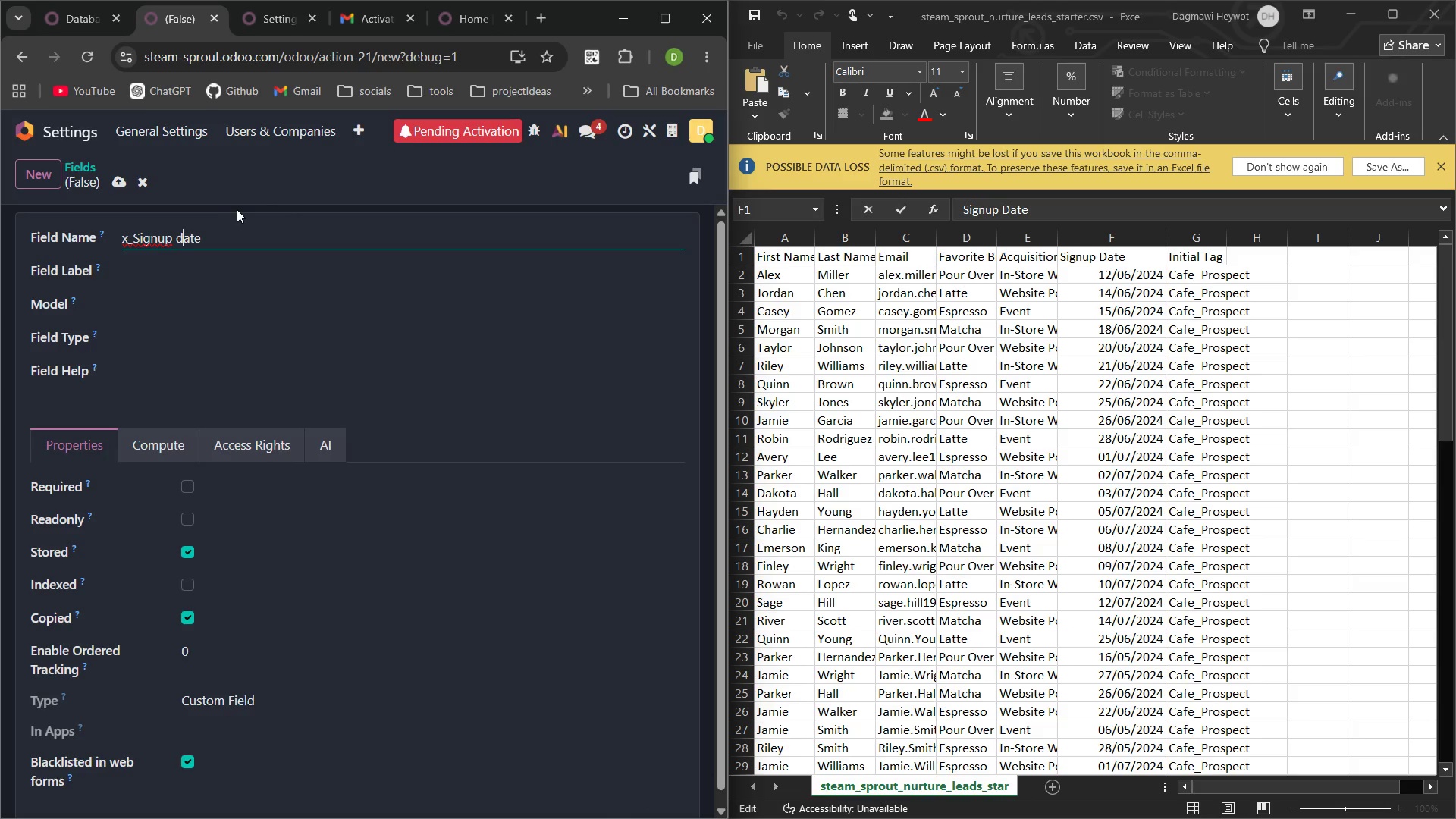 
key(ArrowLeft)
 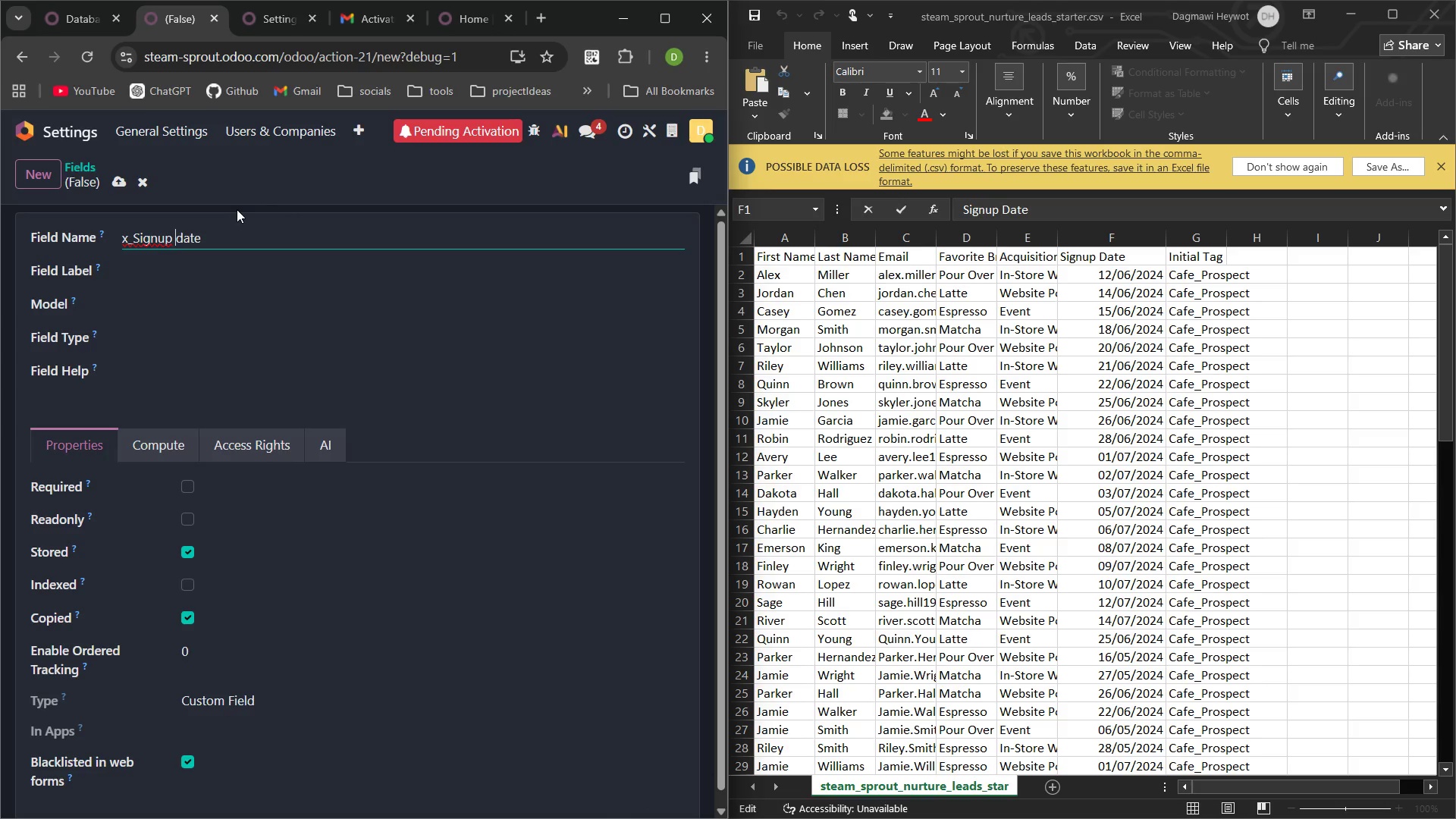 
key(Backspace)
 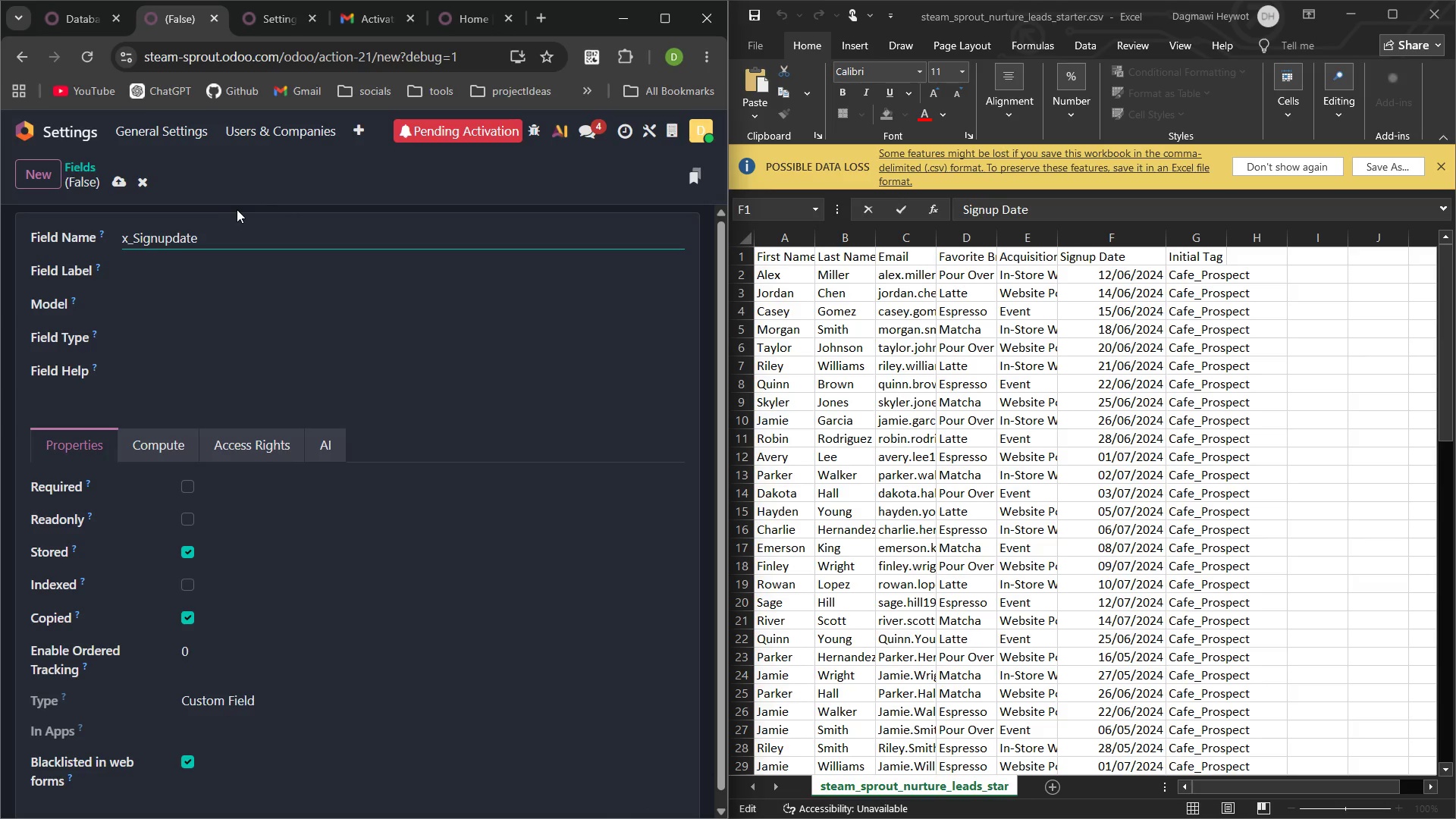 
key(Shift+Minus)
 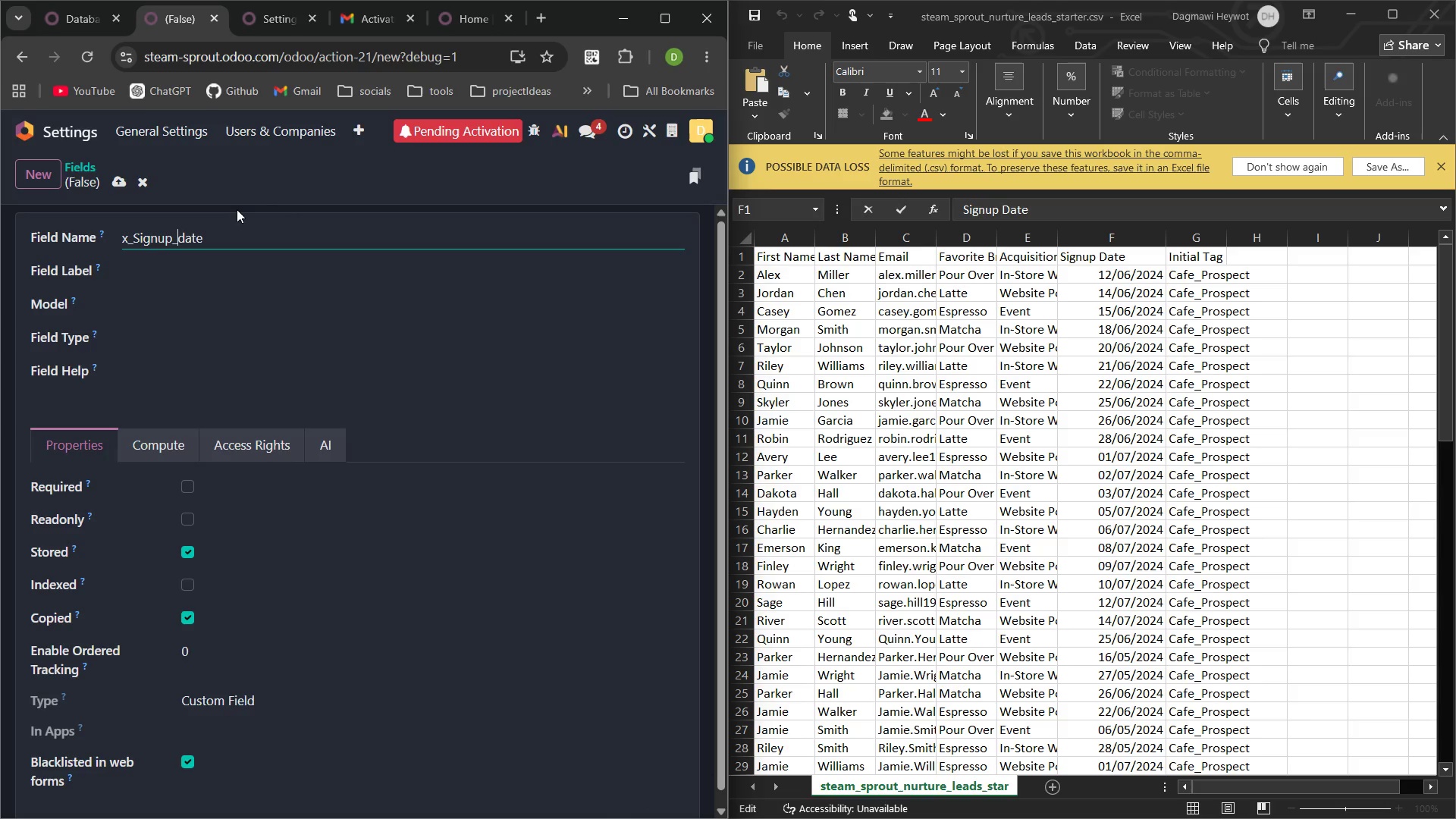 
key(Control+ArrowLeft)
 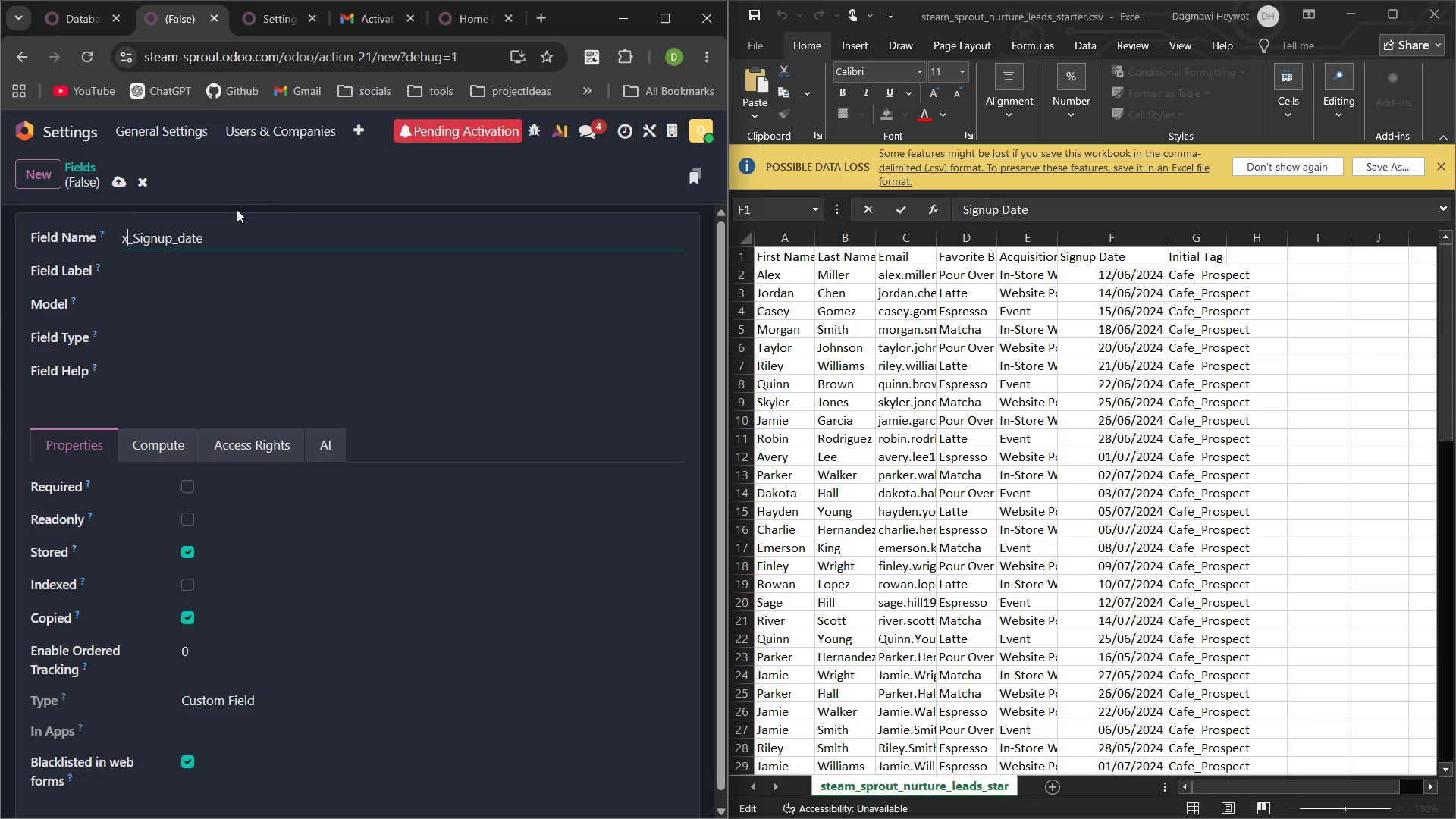 
key(ArrowRight)
 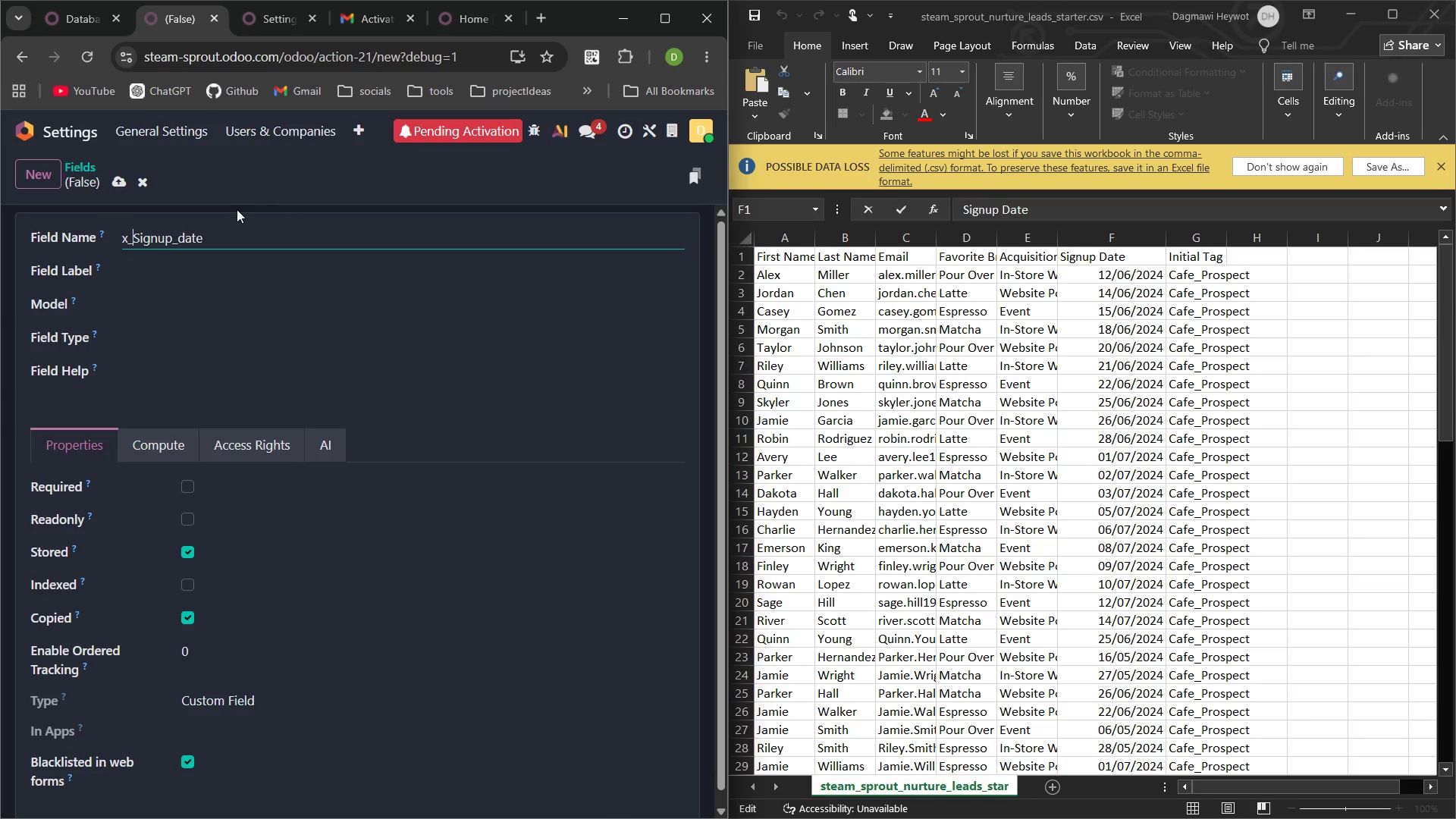 
key(ArrowRight)
 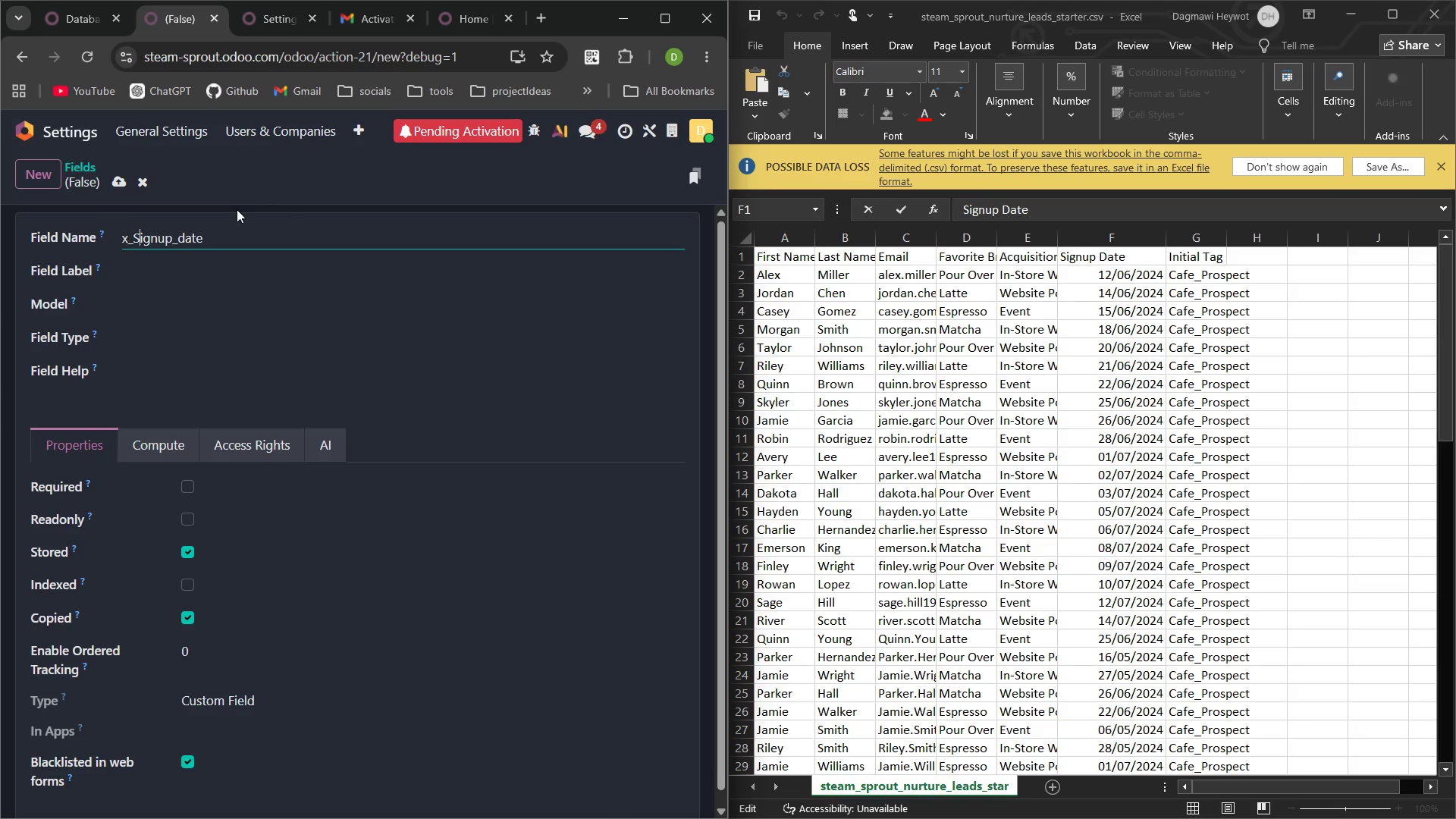 
key(ArrowRight)
 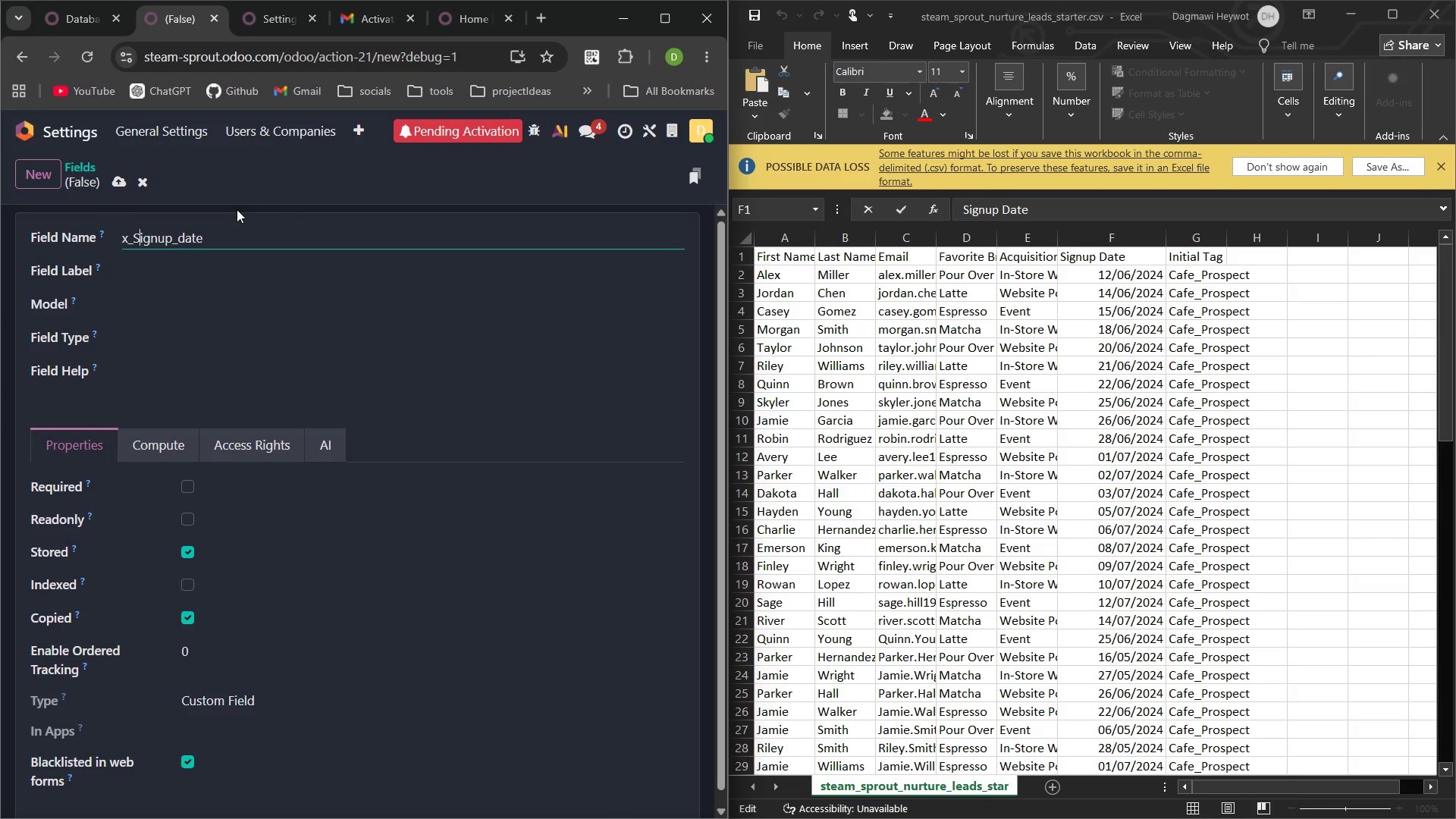 
key(Backspace)
 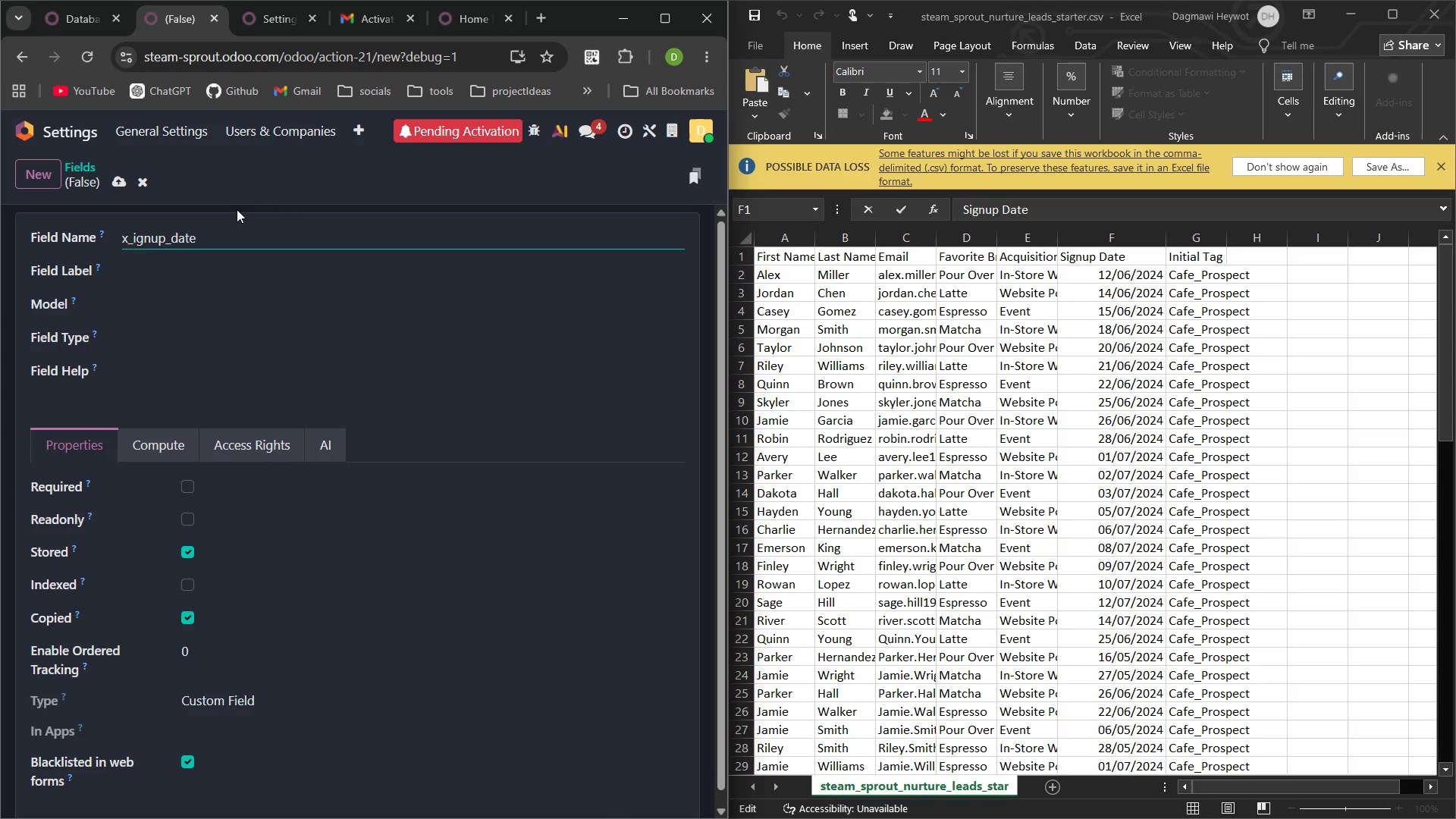 
key(S)
 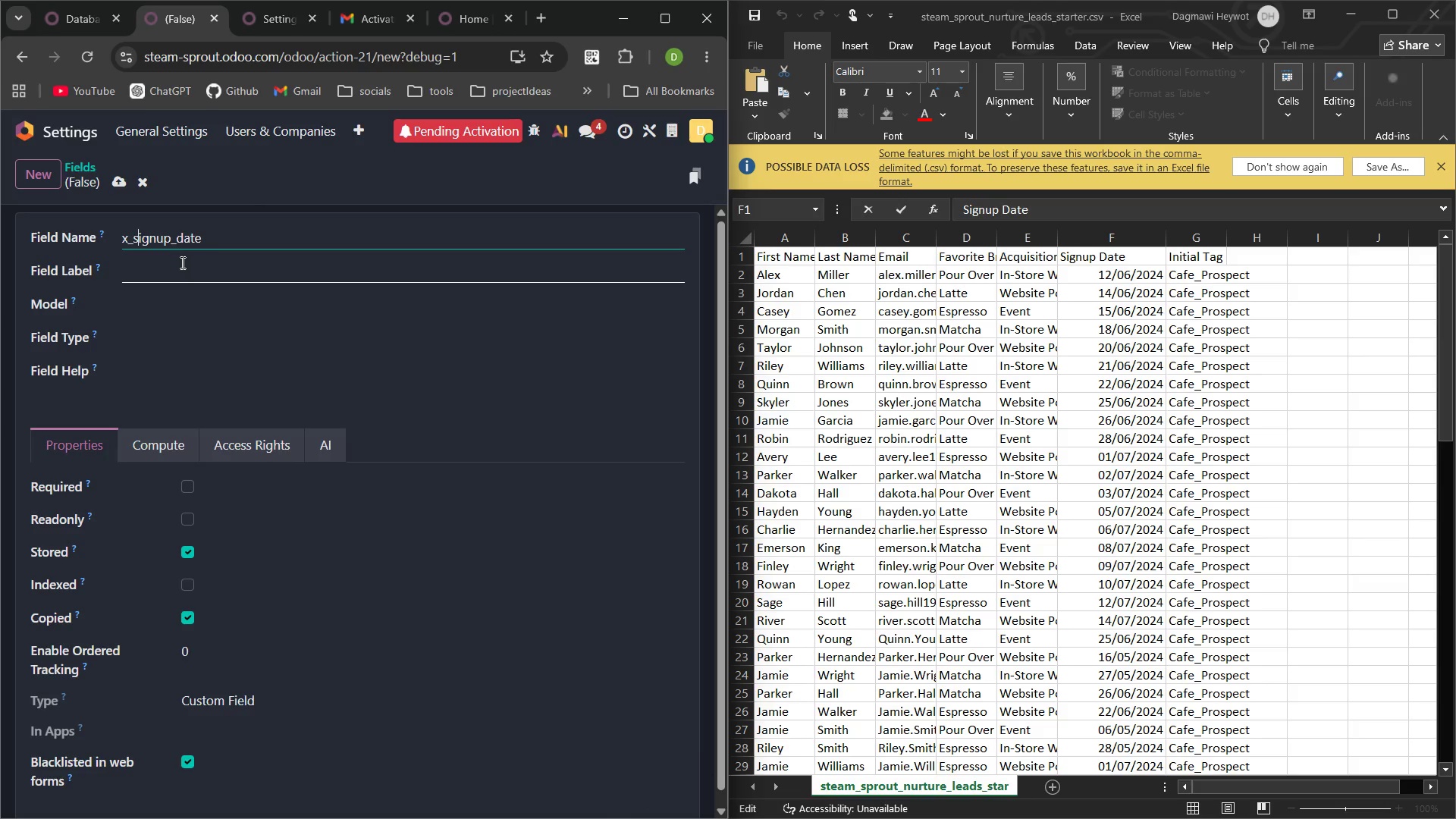 
left_click([171, 269])
 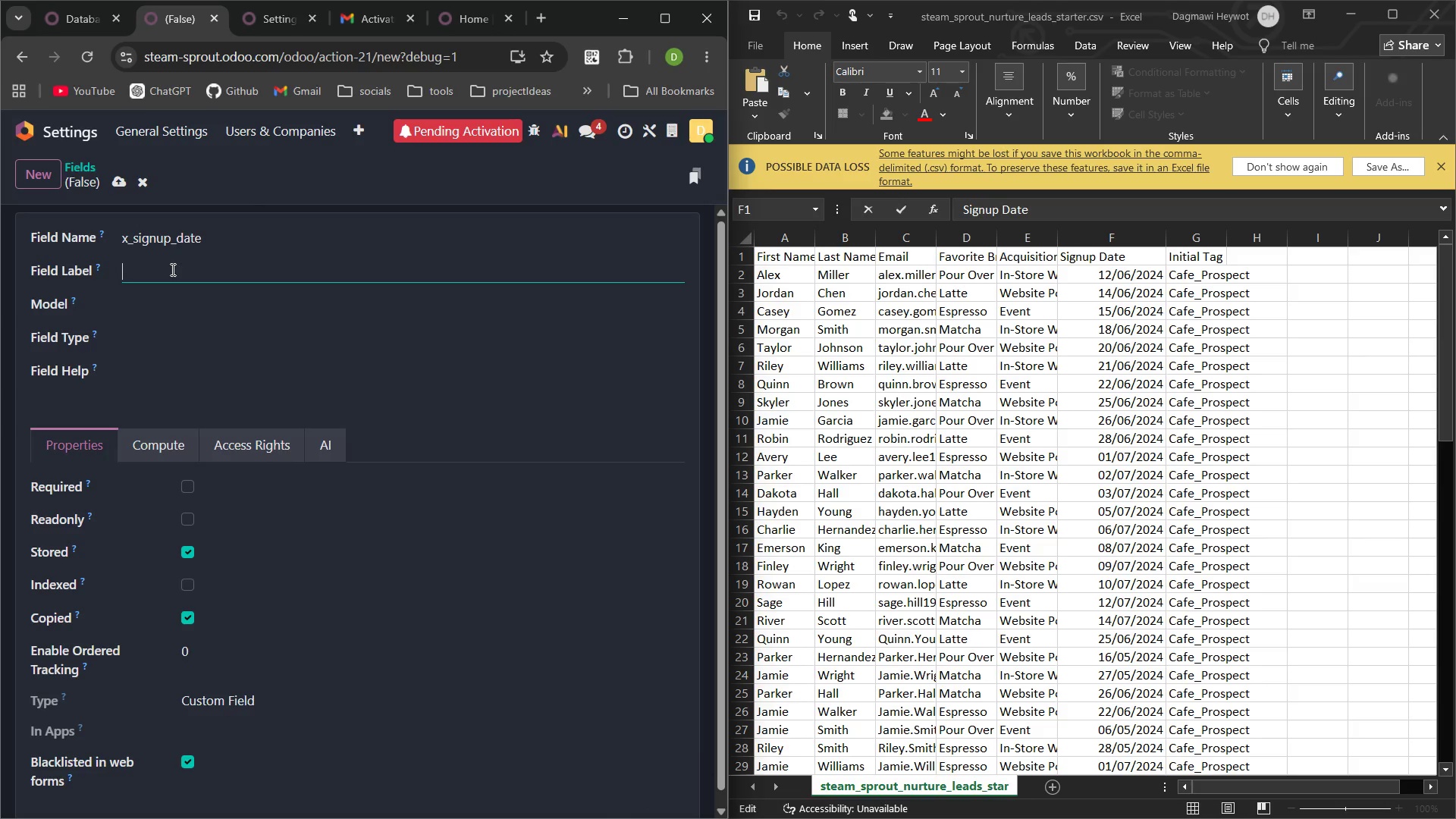 
key(Control+V)
 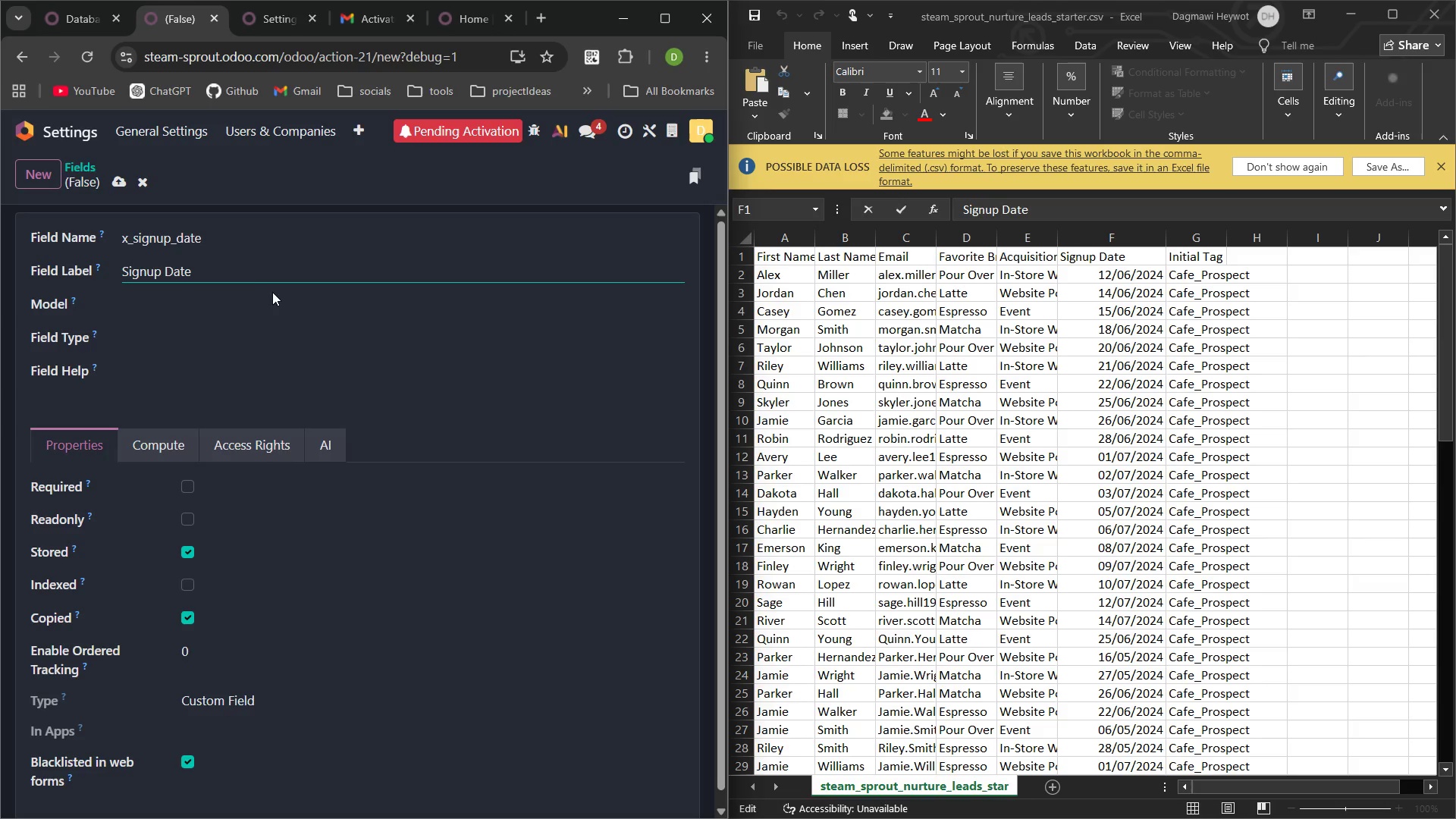 
left_click([152, 309])
 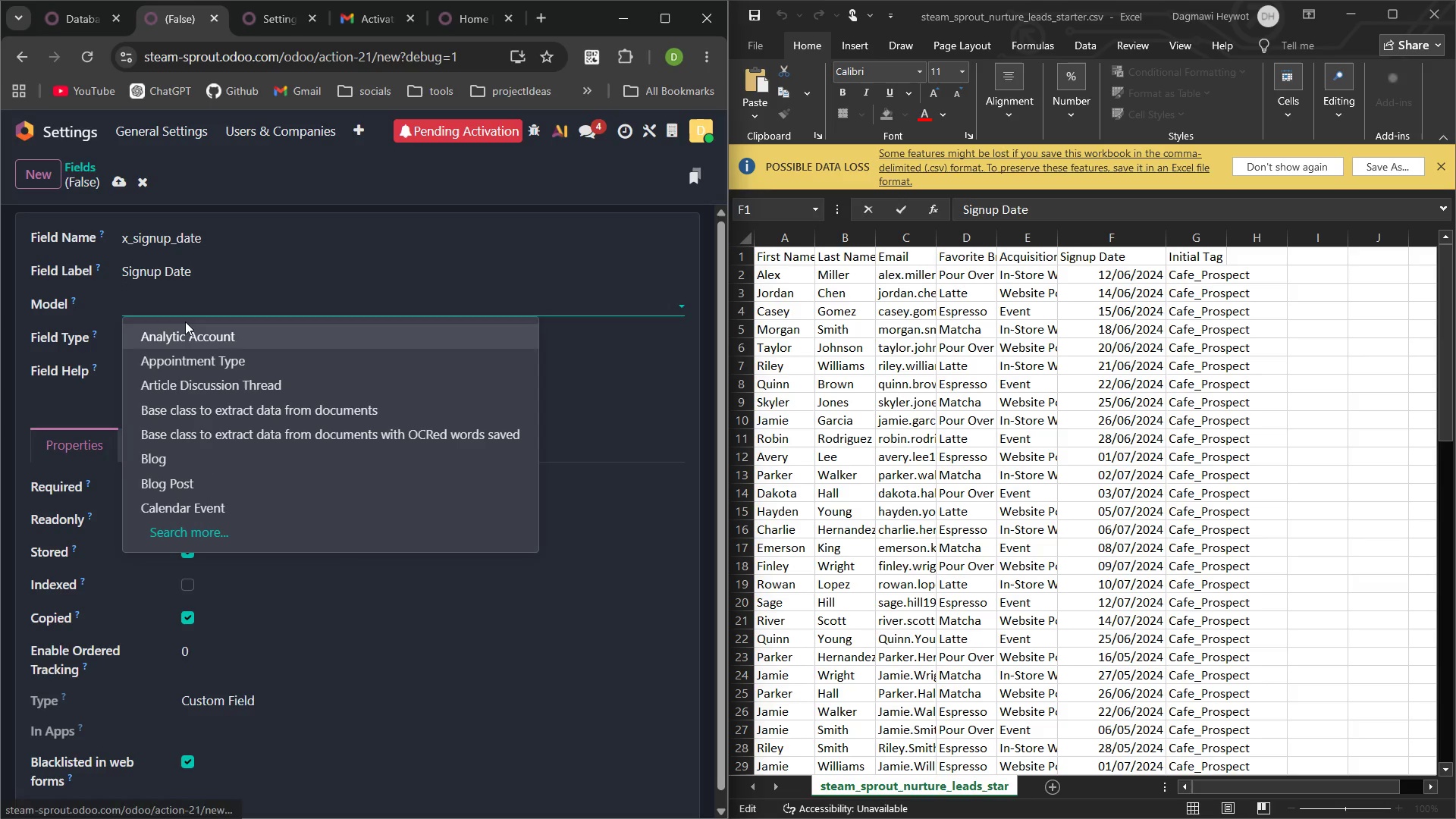 
left_click([193, 532])
 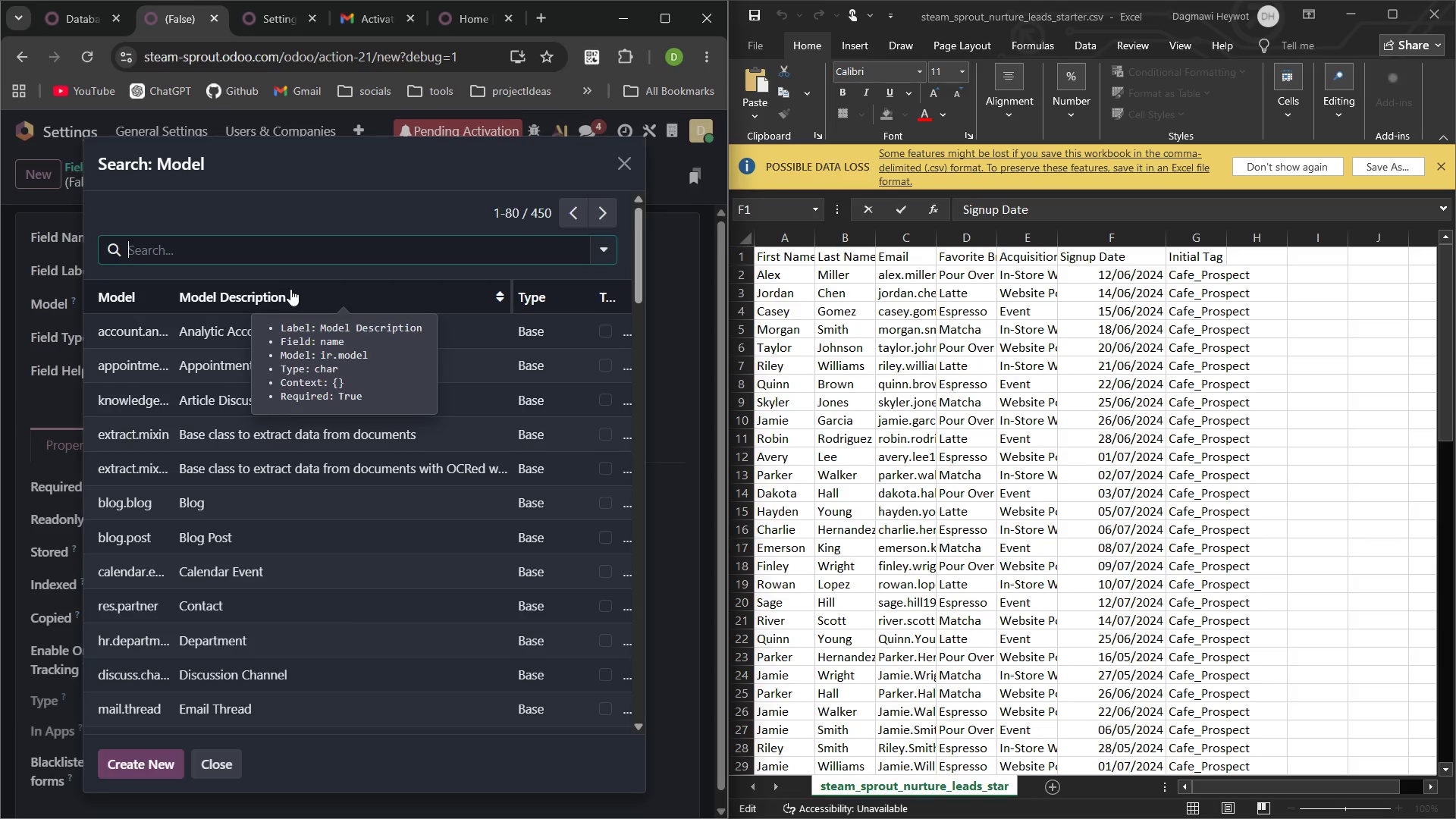 
wait(21.44)
 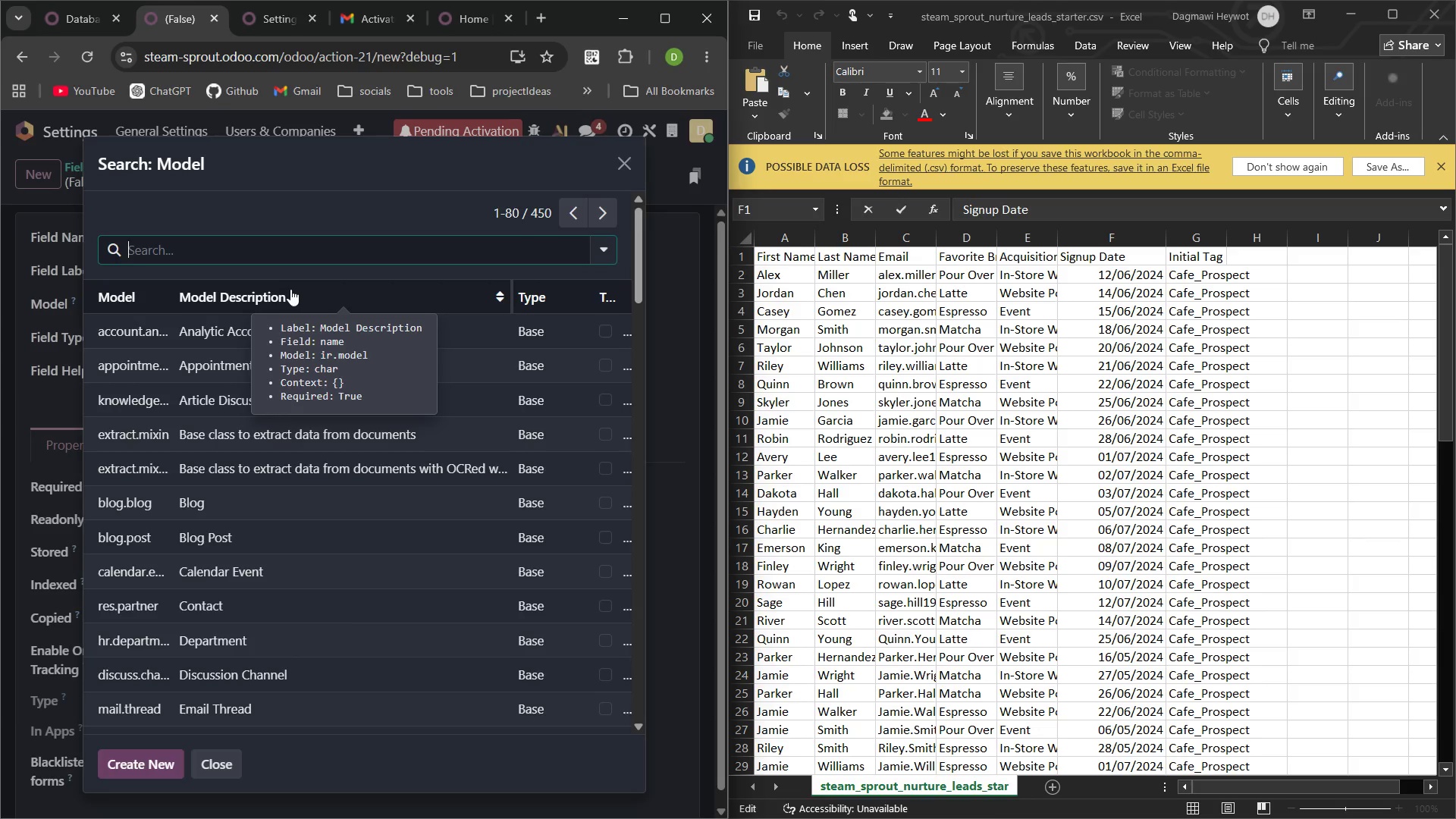 
type(gi)
 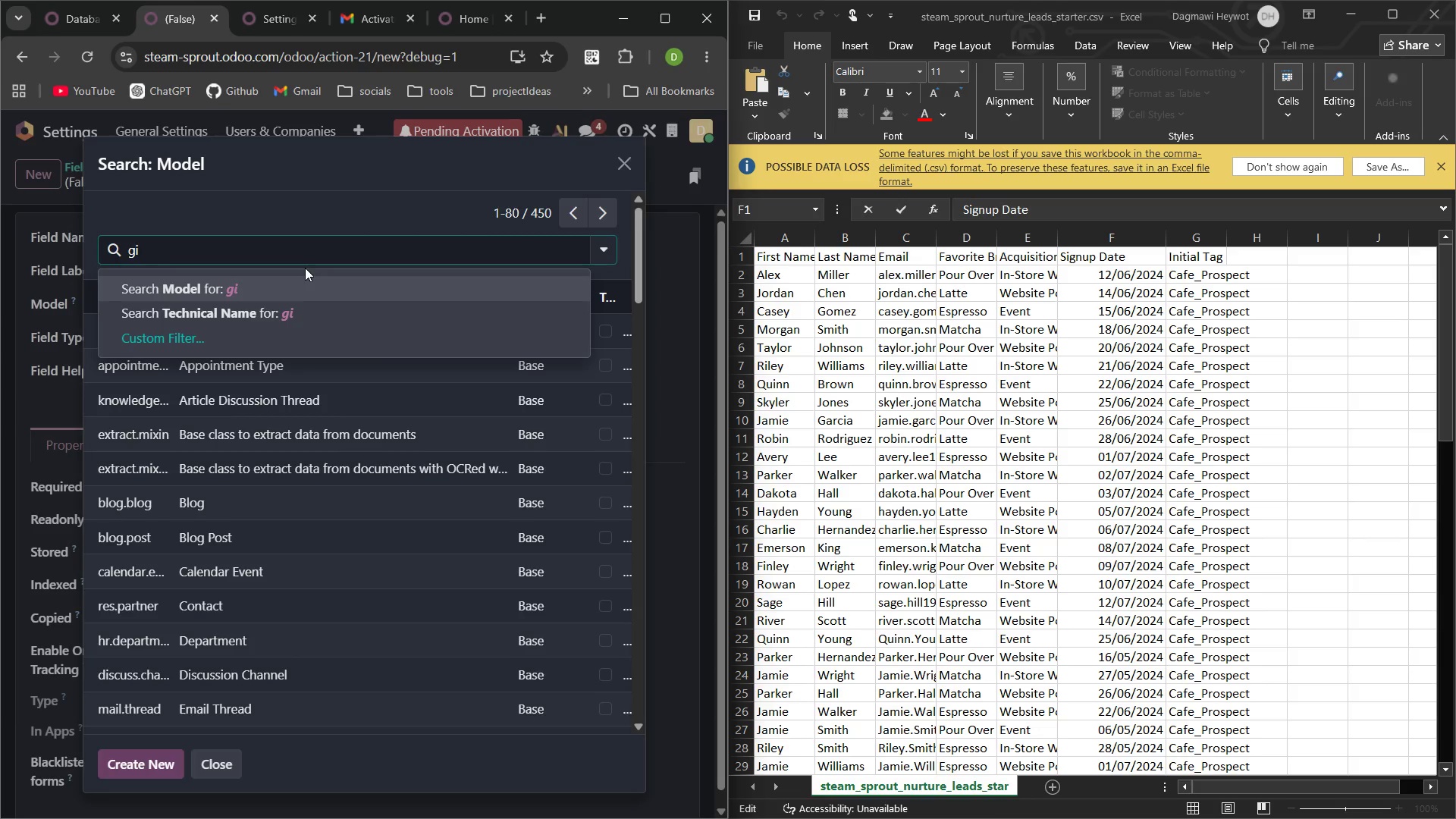 
key(Control+Backspace)
 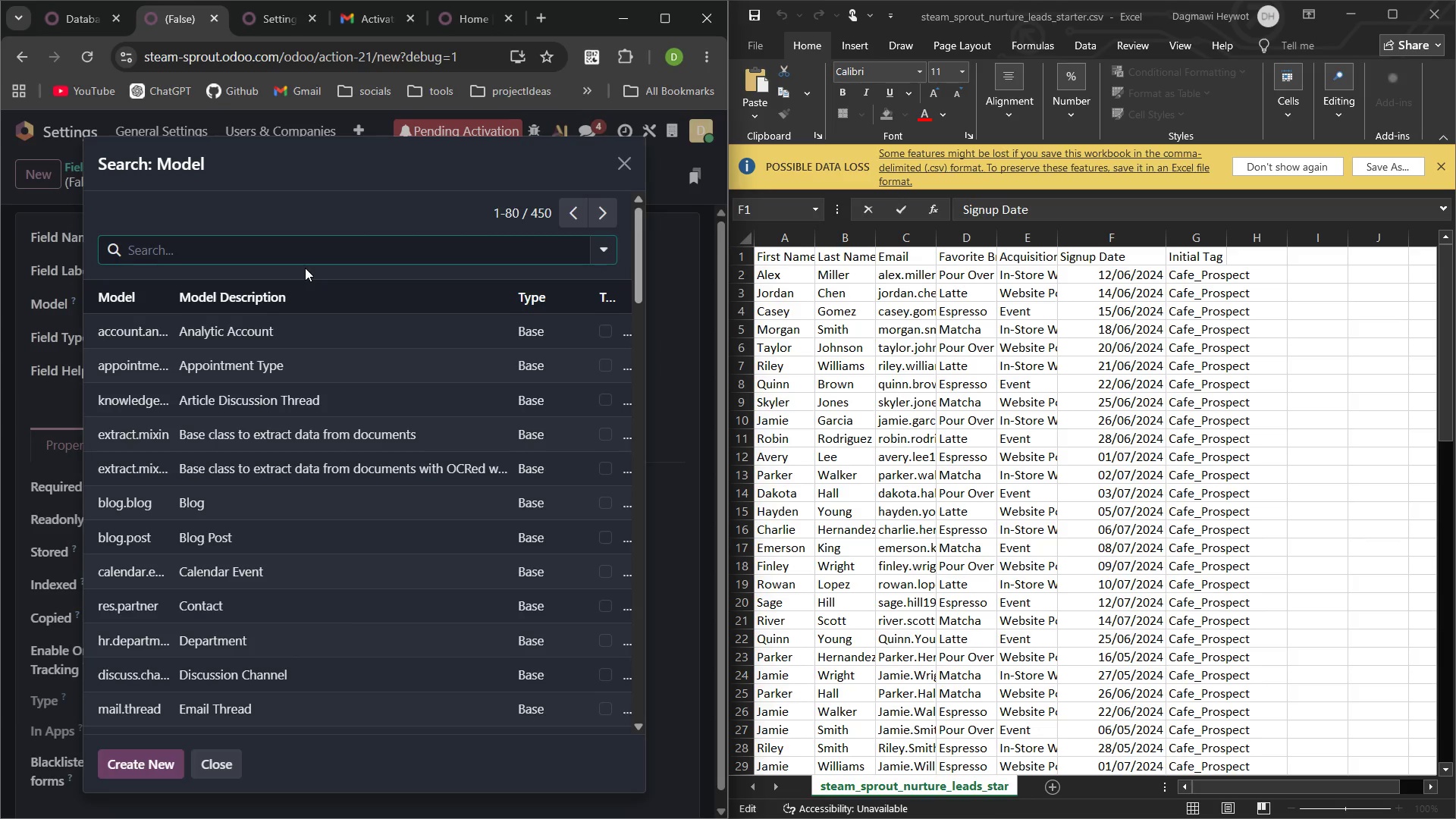 
type(sign)
 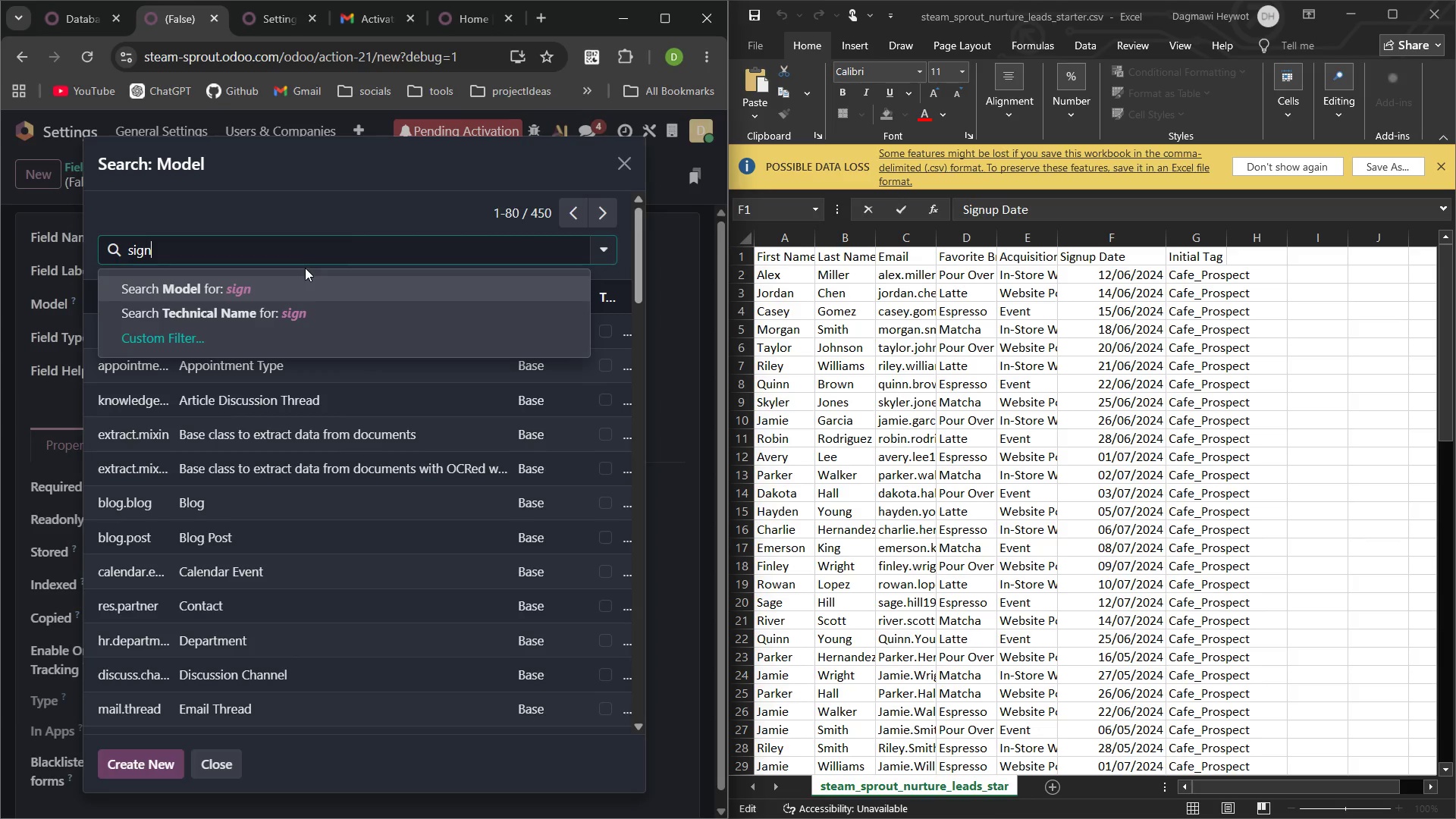 
key(Control+Backspace)
 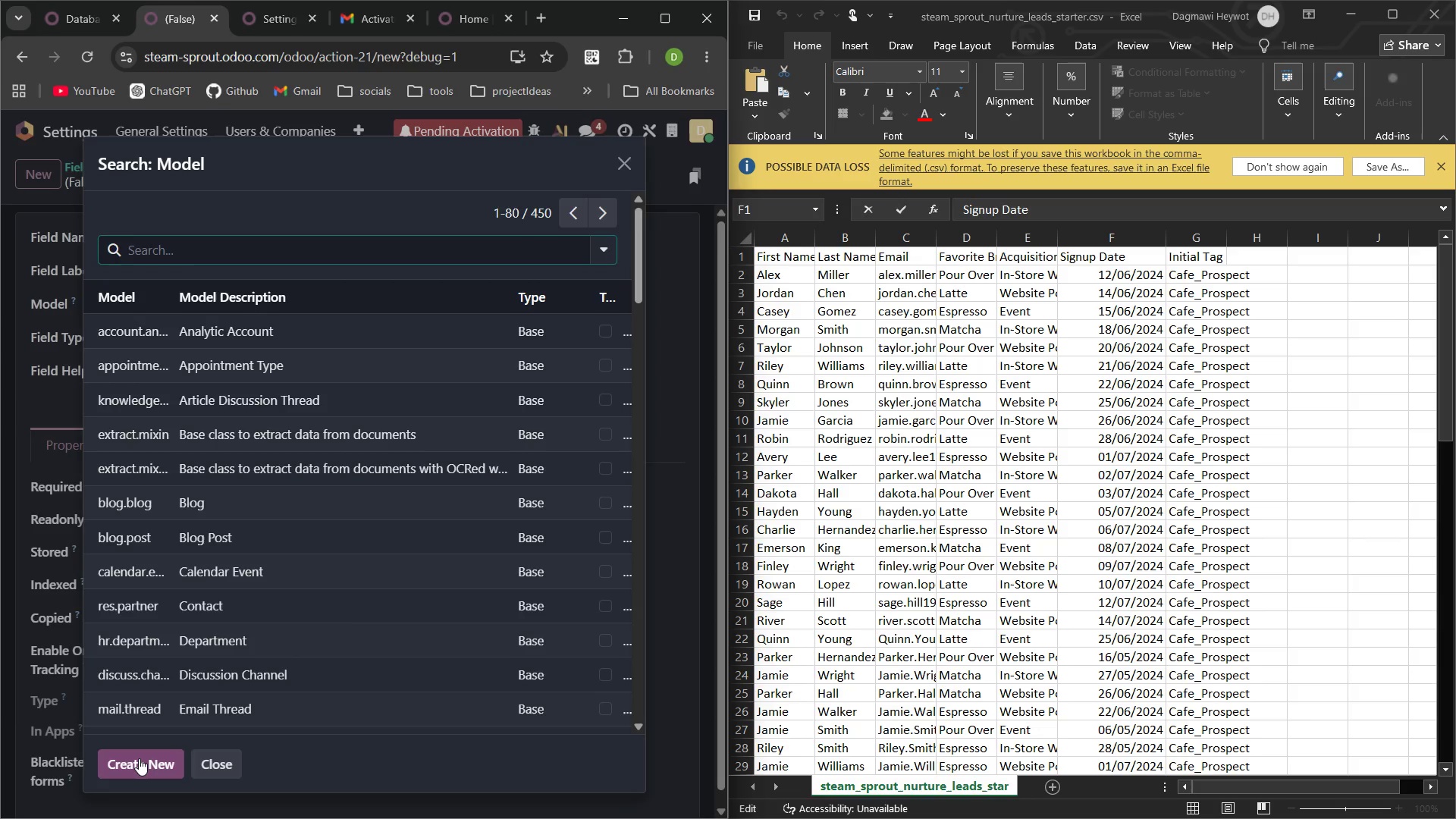 
left_click([139, 758])
 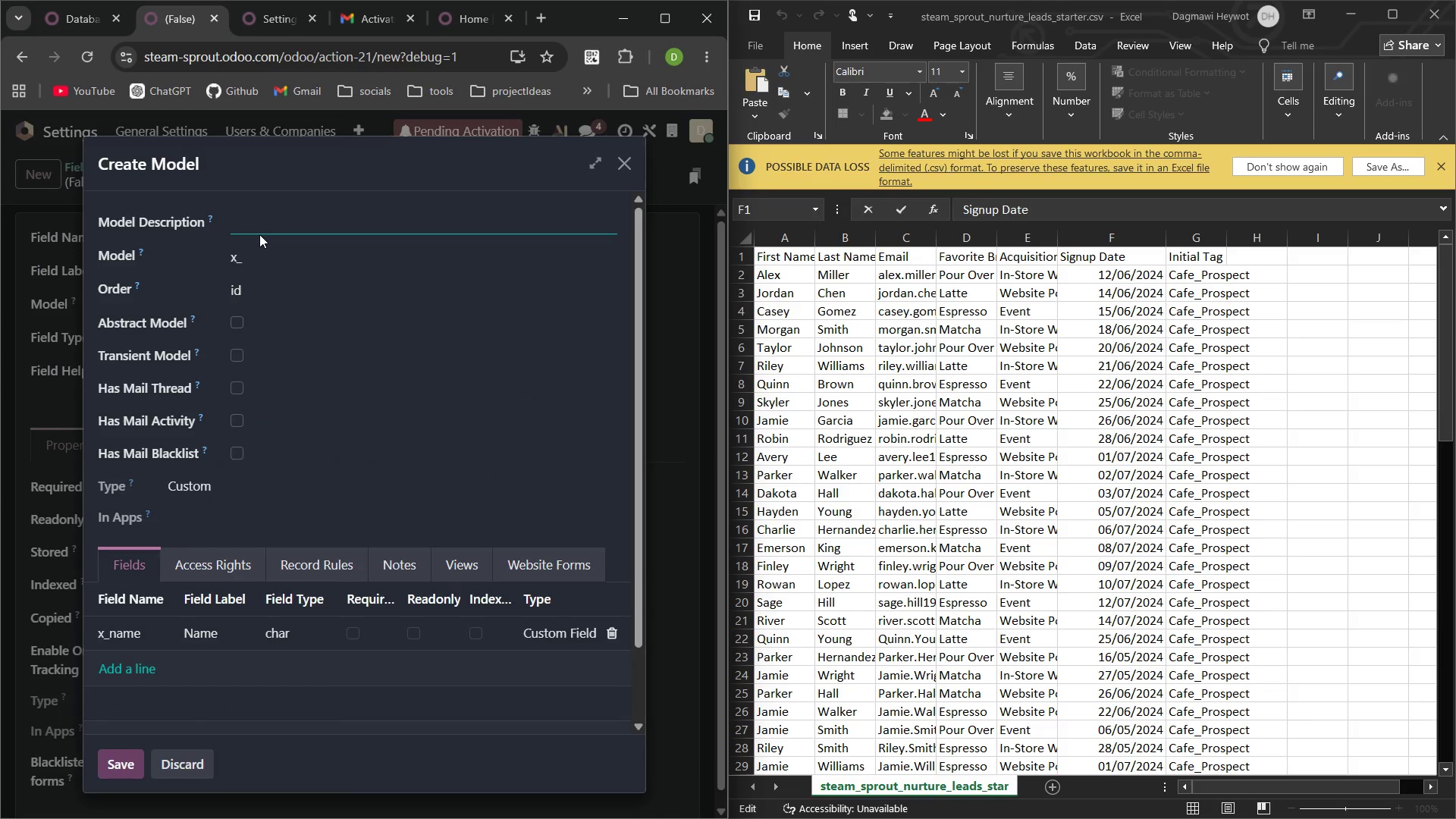 
wait(5.31)
 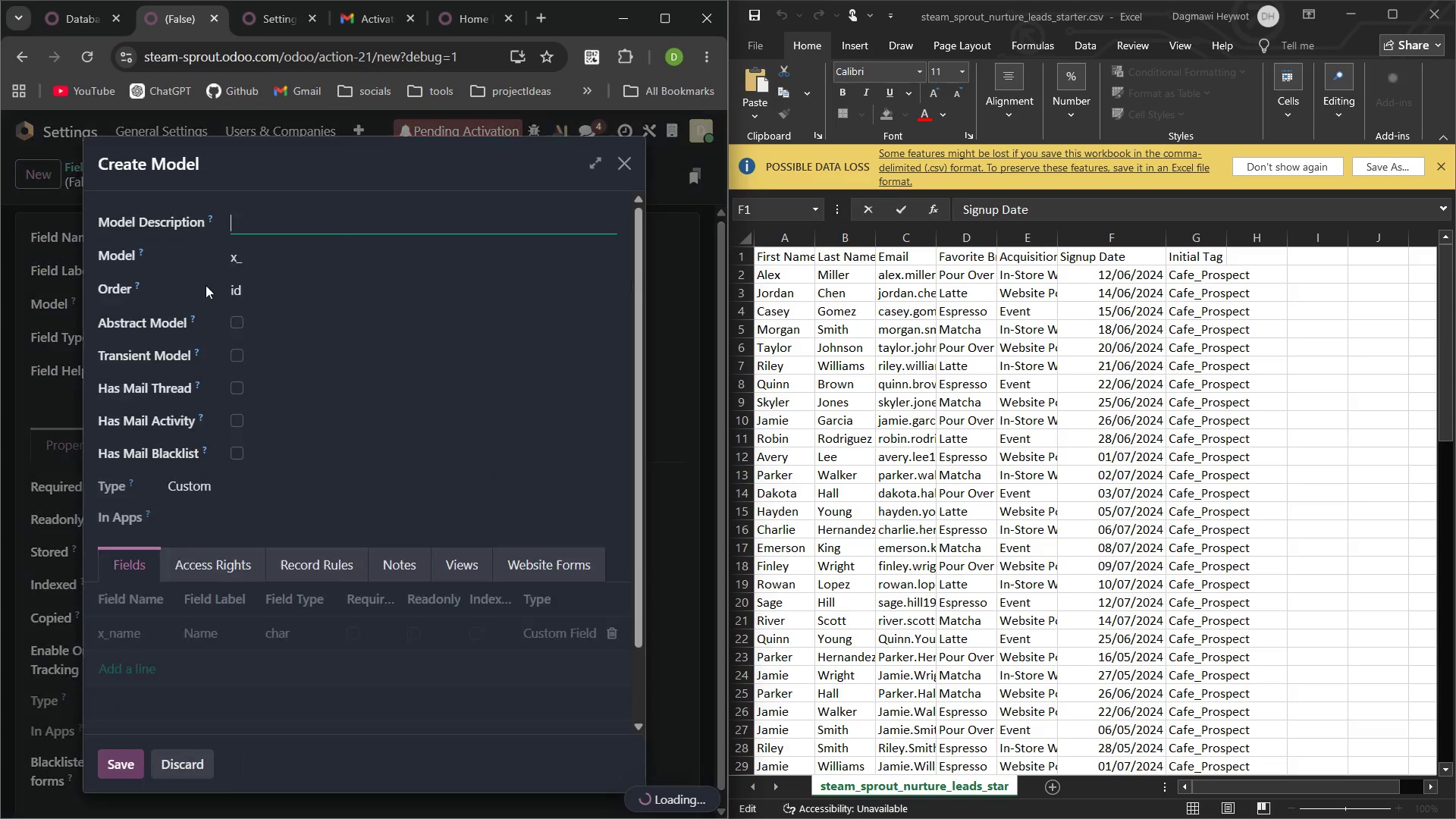 
left_click([620, 170])
 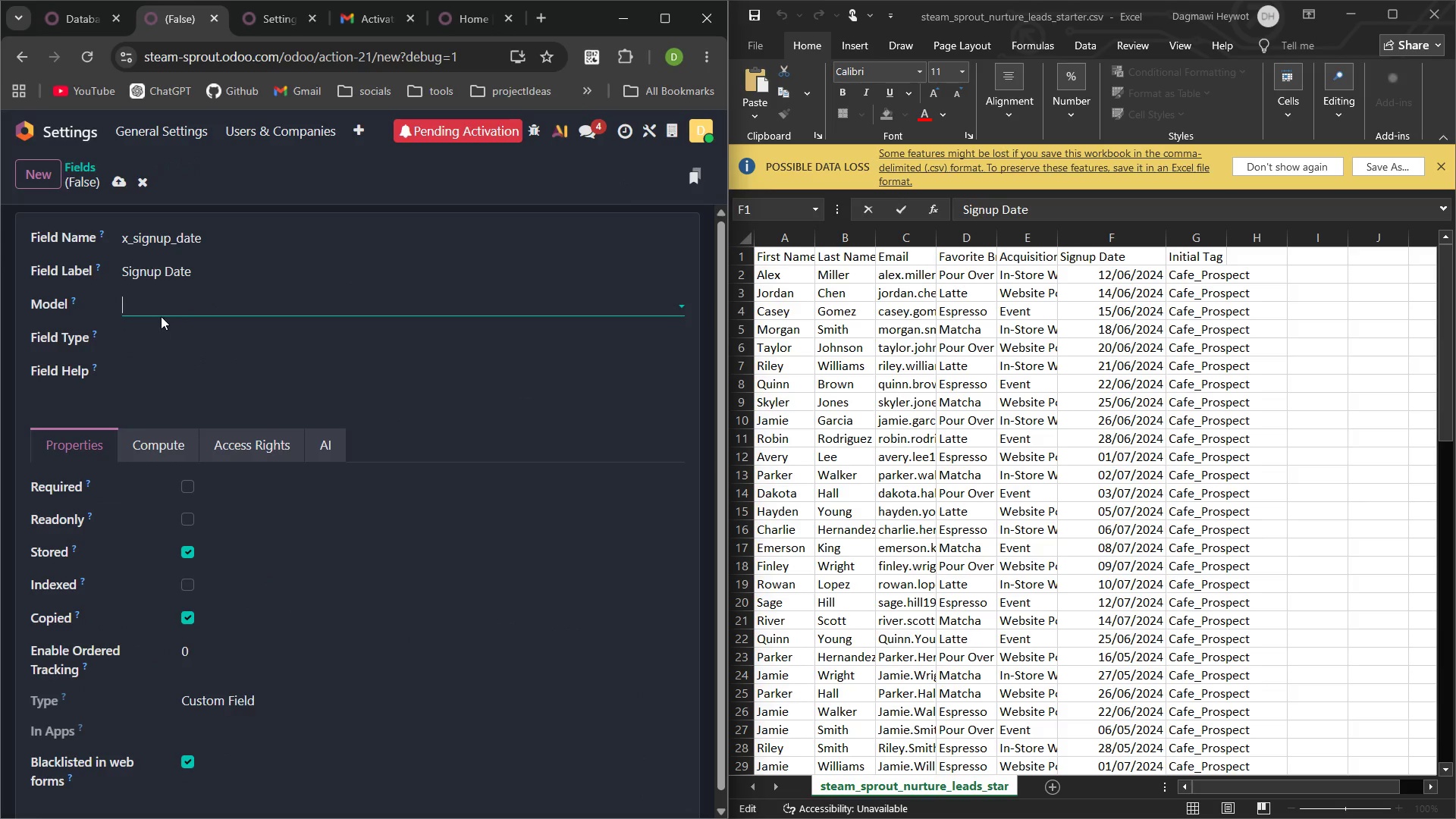 
left_click([165, 305])
 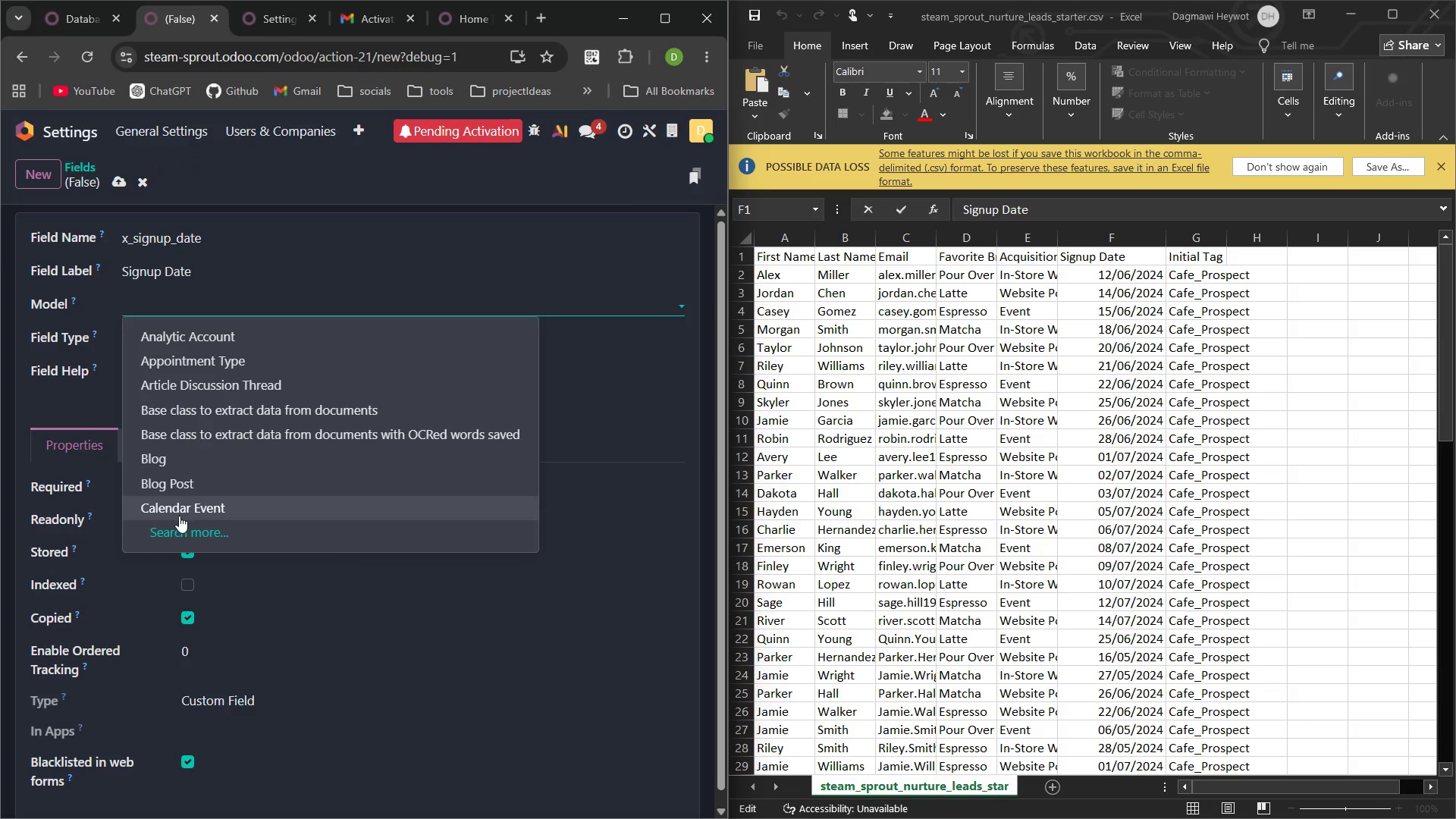 
left_click([184, 526])
 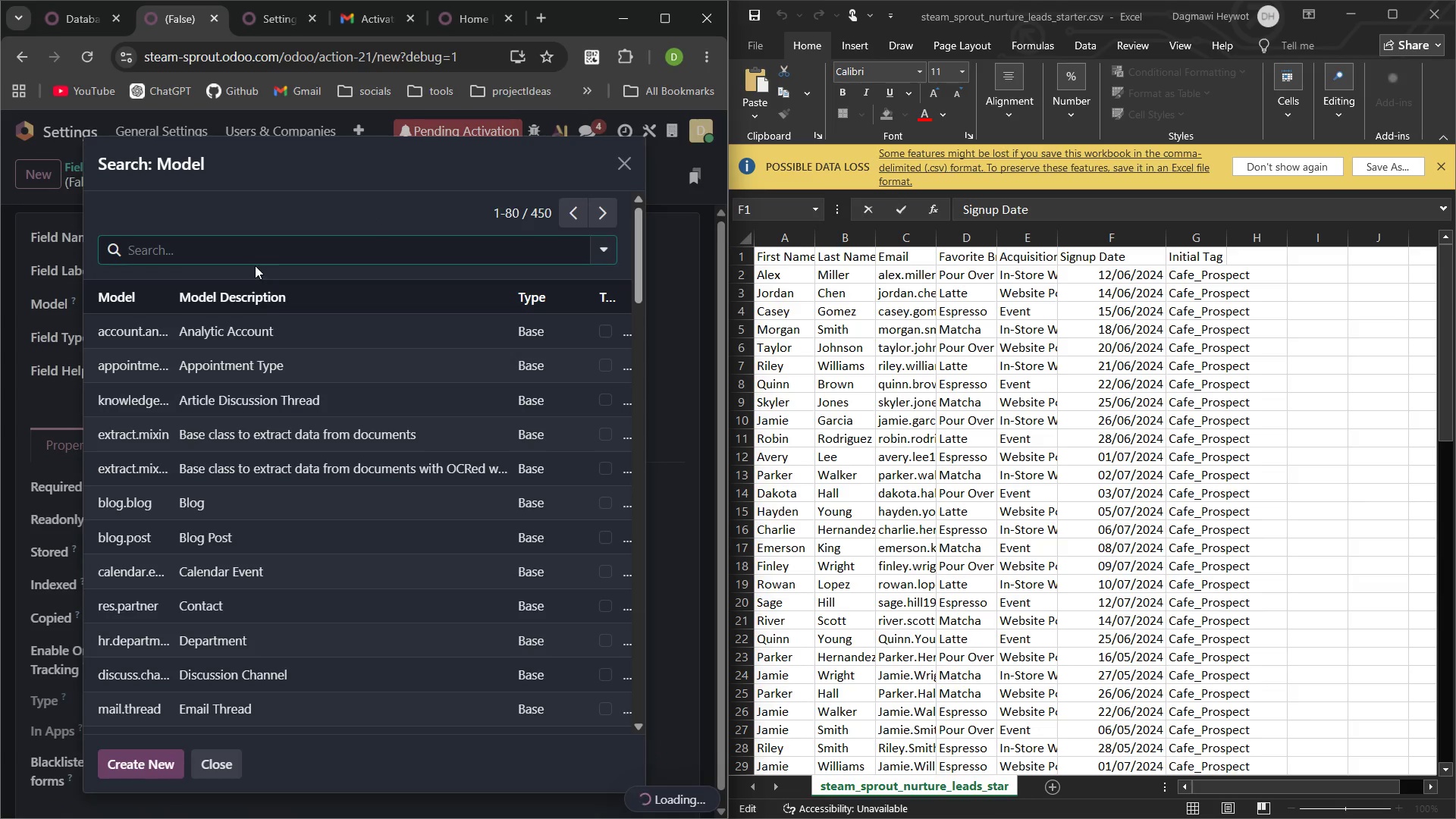 
type(contact)
 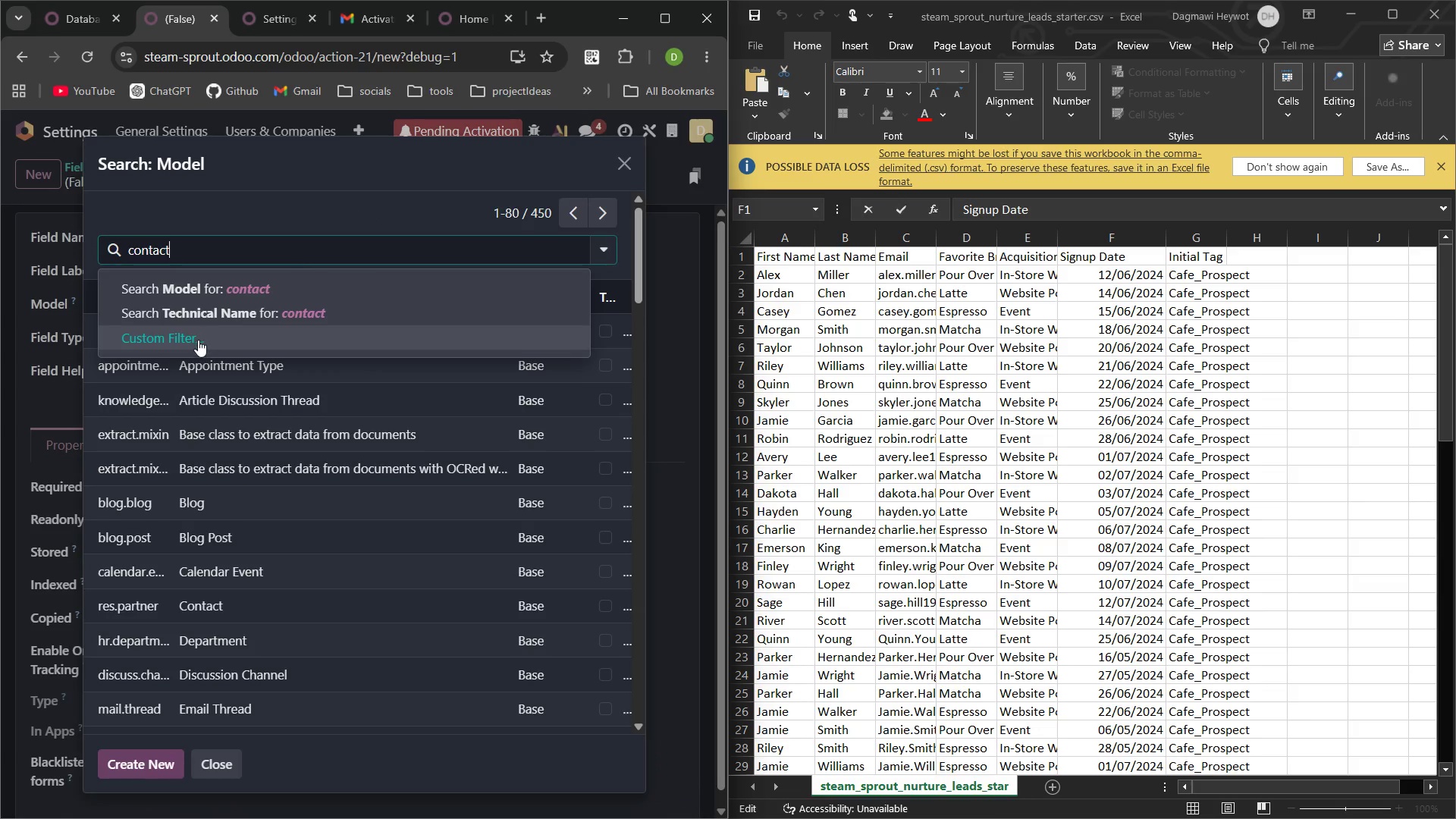 
left_click([196, 340])
 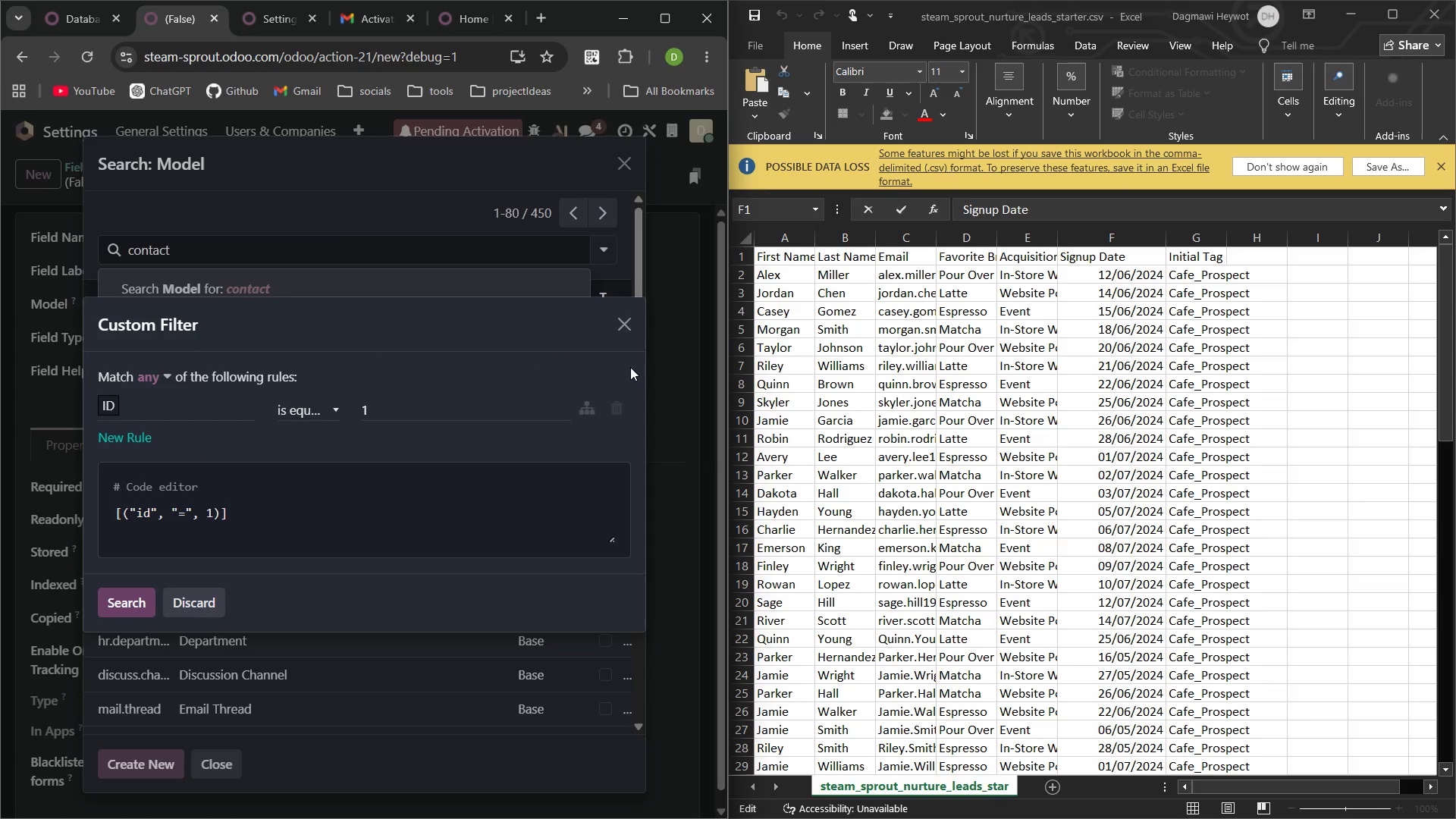 
left_click([620, 326])
 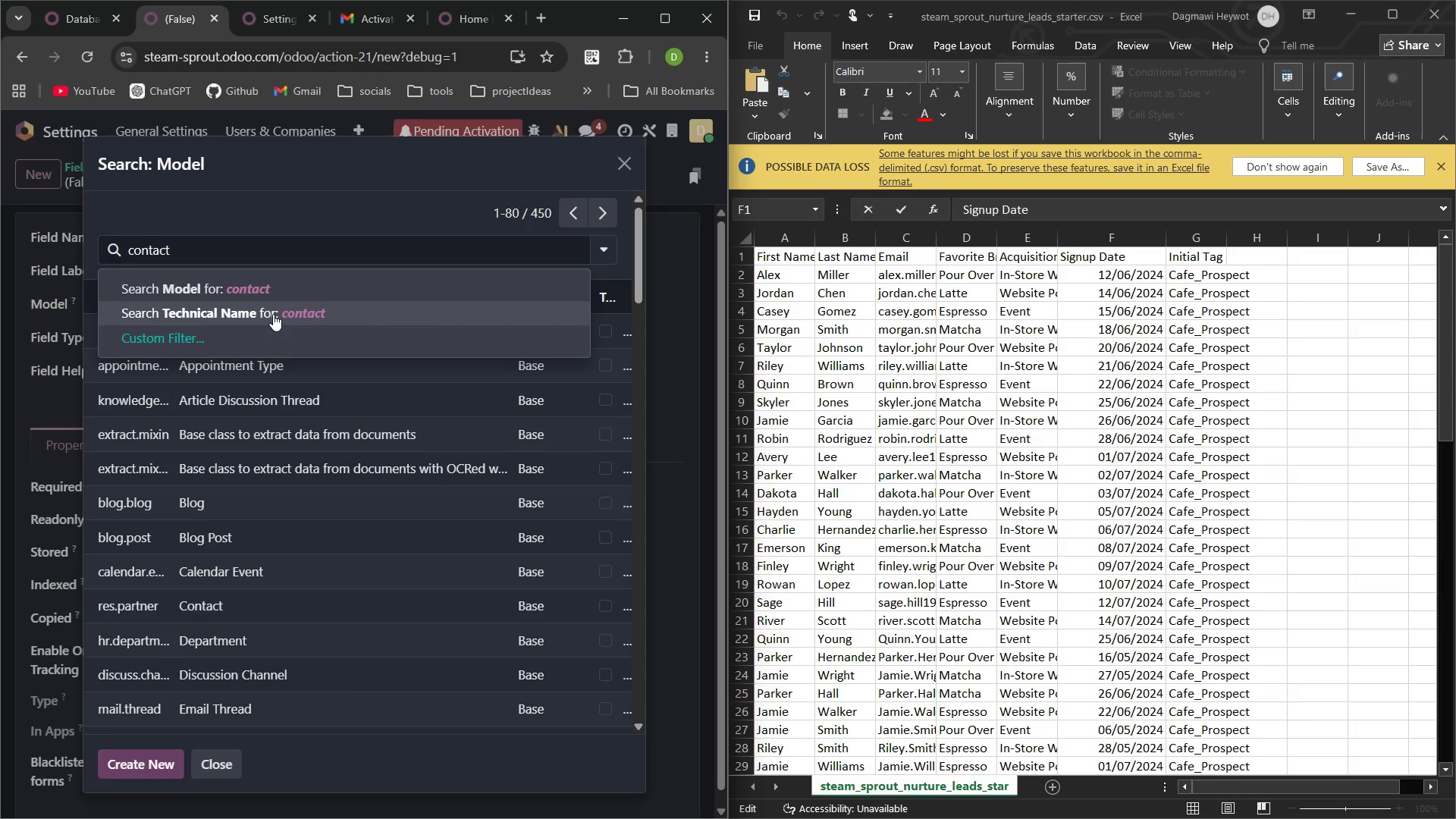 
key(Enter)
 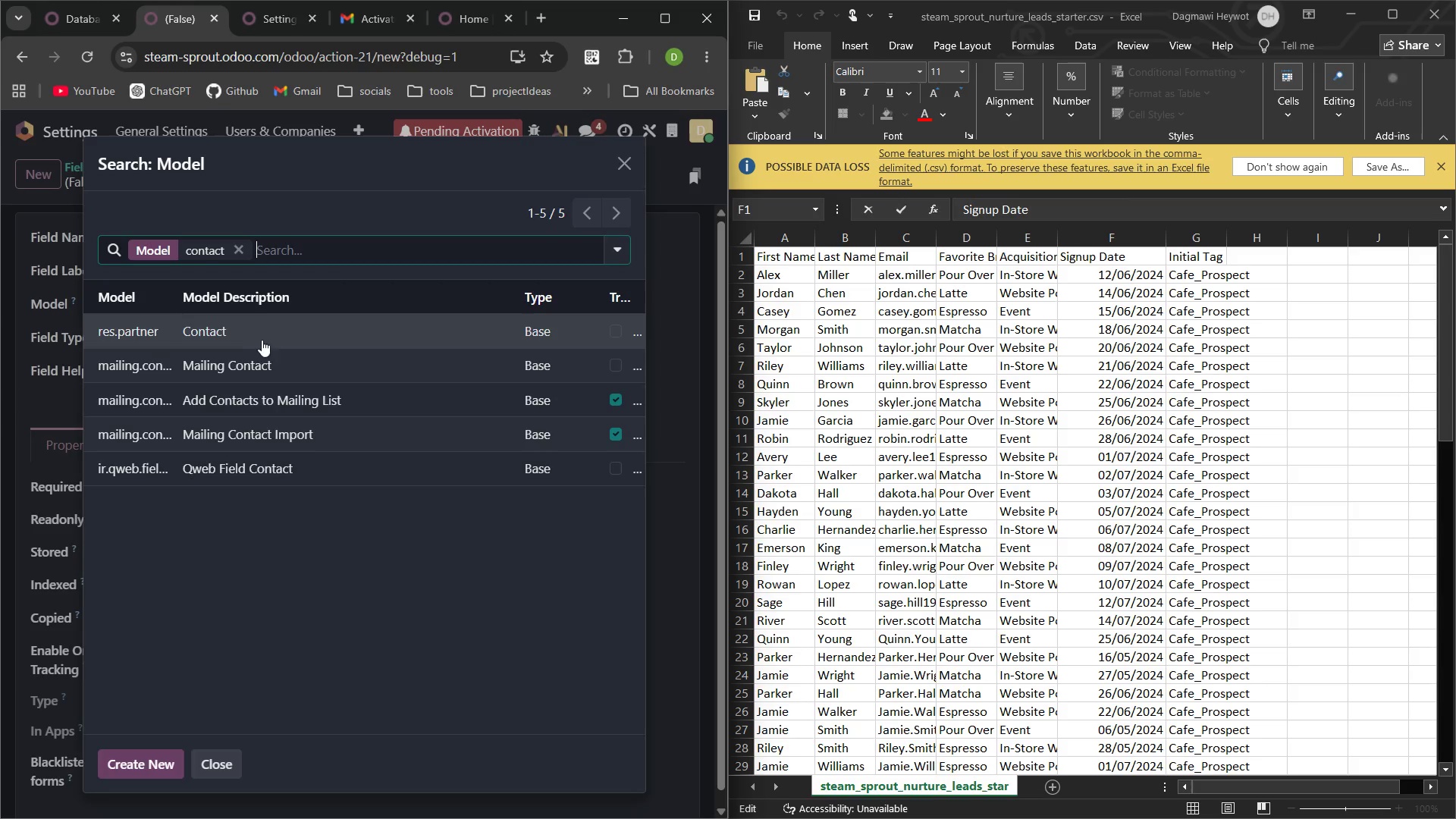 
left_click([289, 361])
 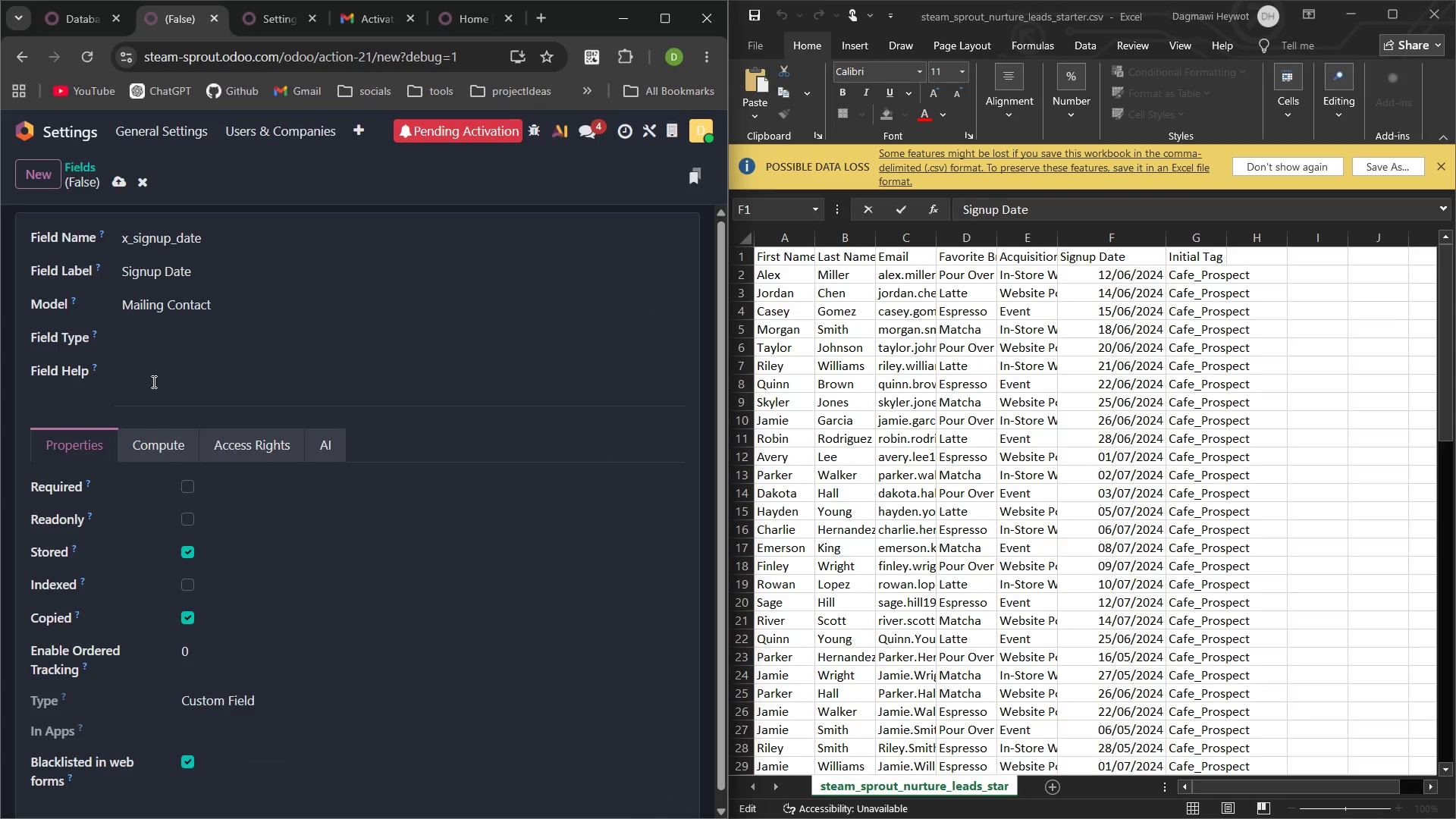 
left_click([136, 334])
 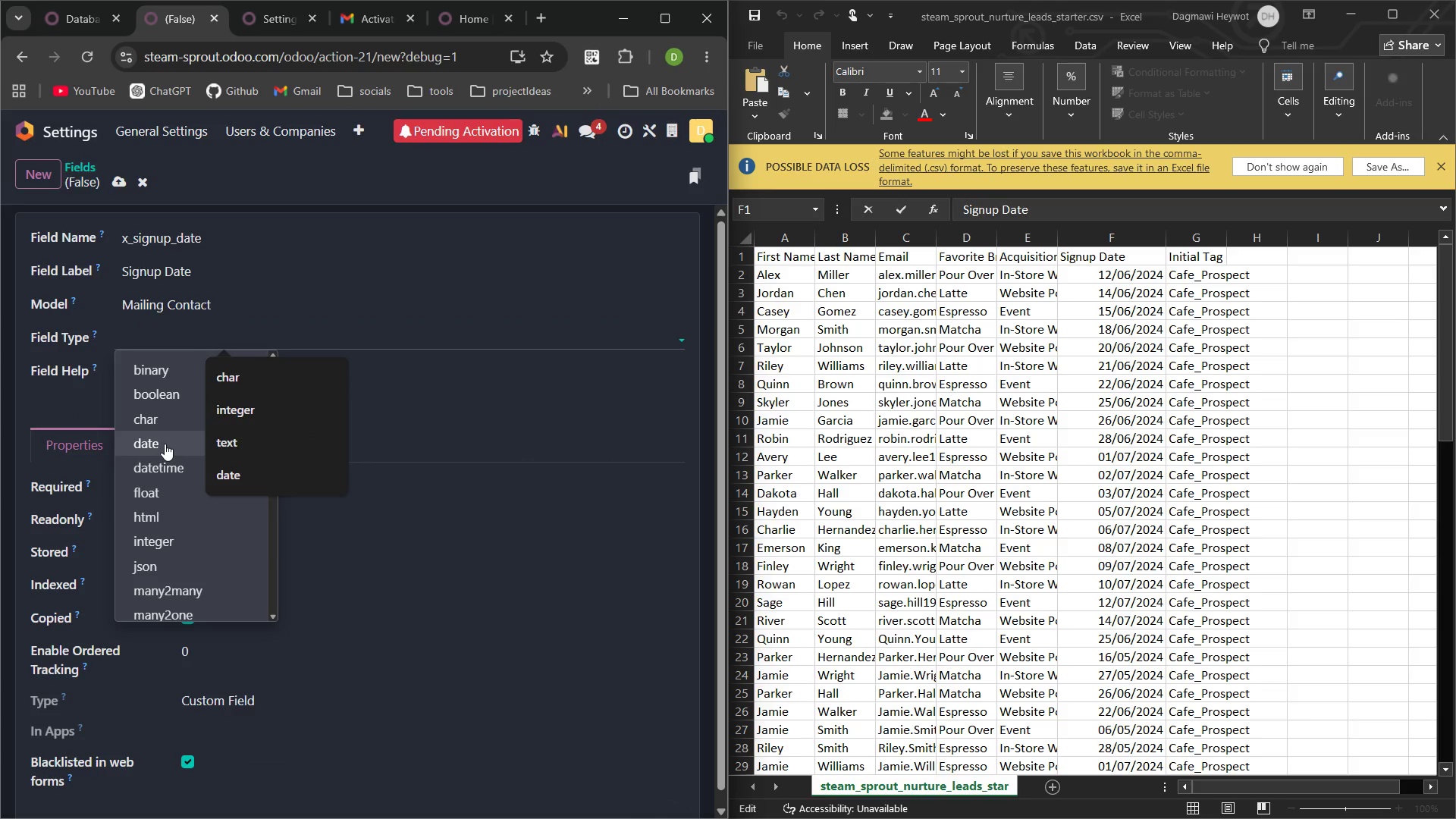 
left_click([165, 444])
 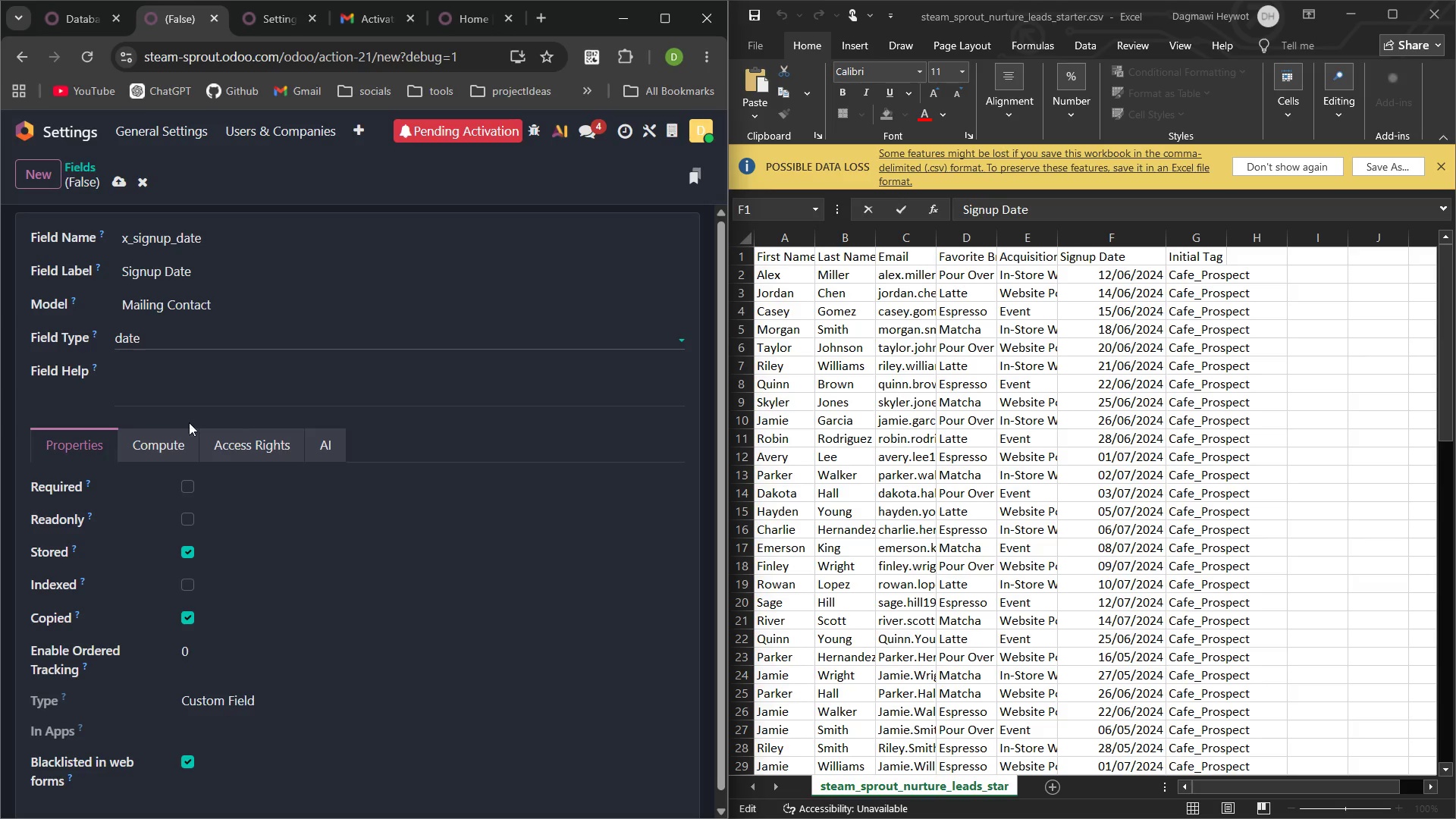 
left_click([121, 180])
 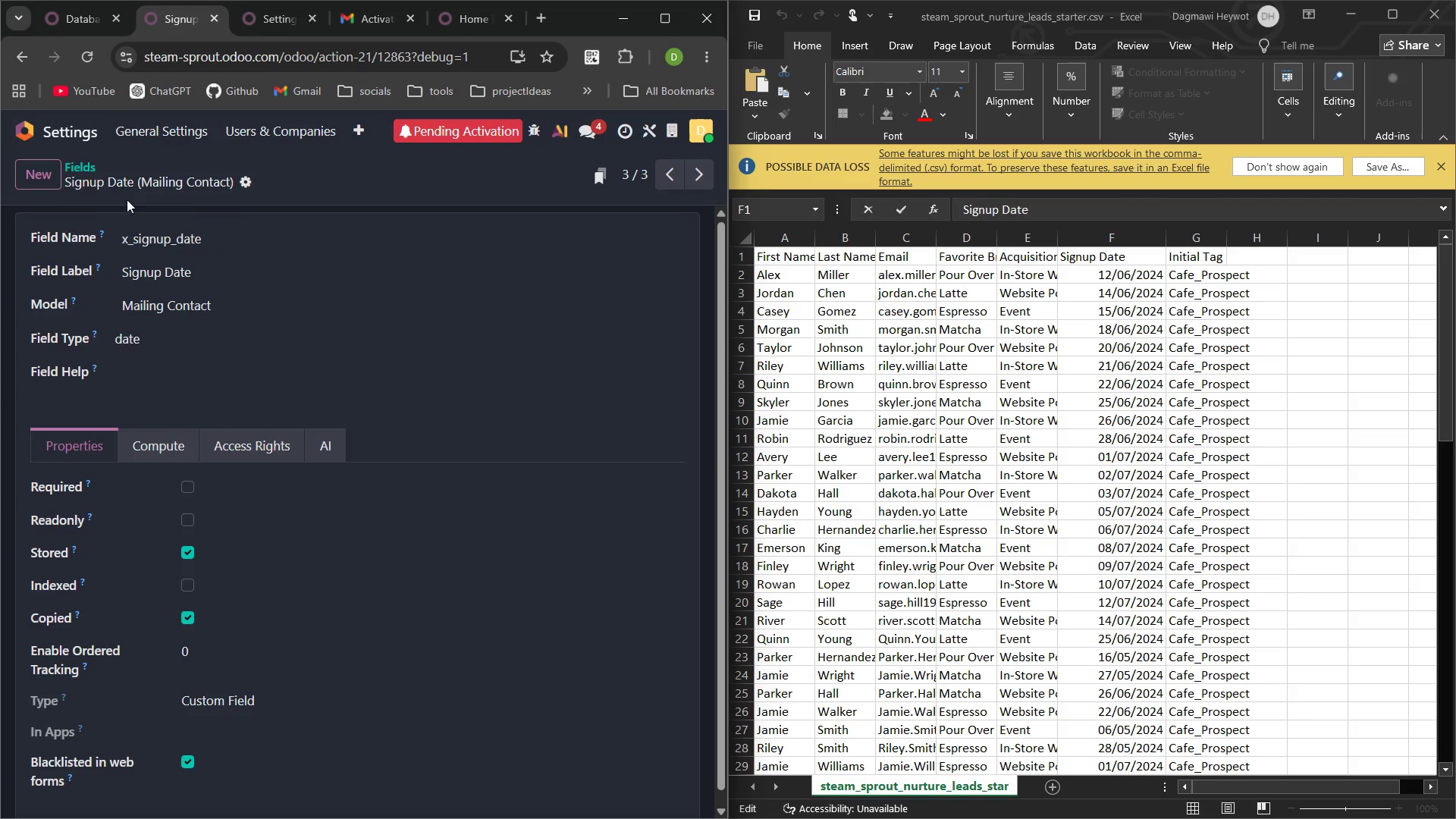 
wait(6.94)
 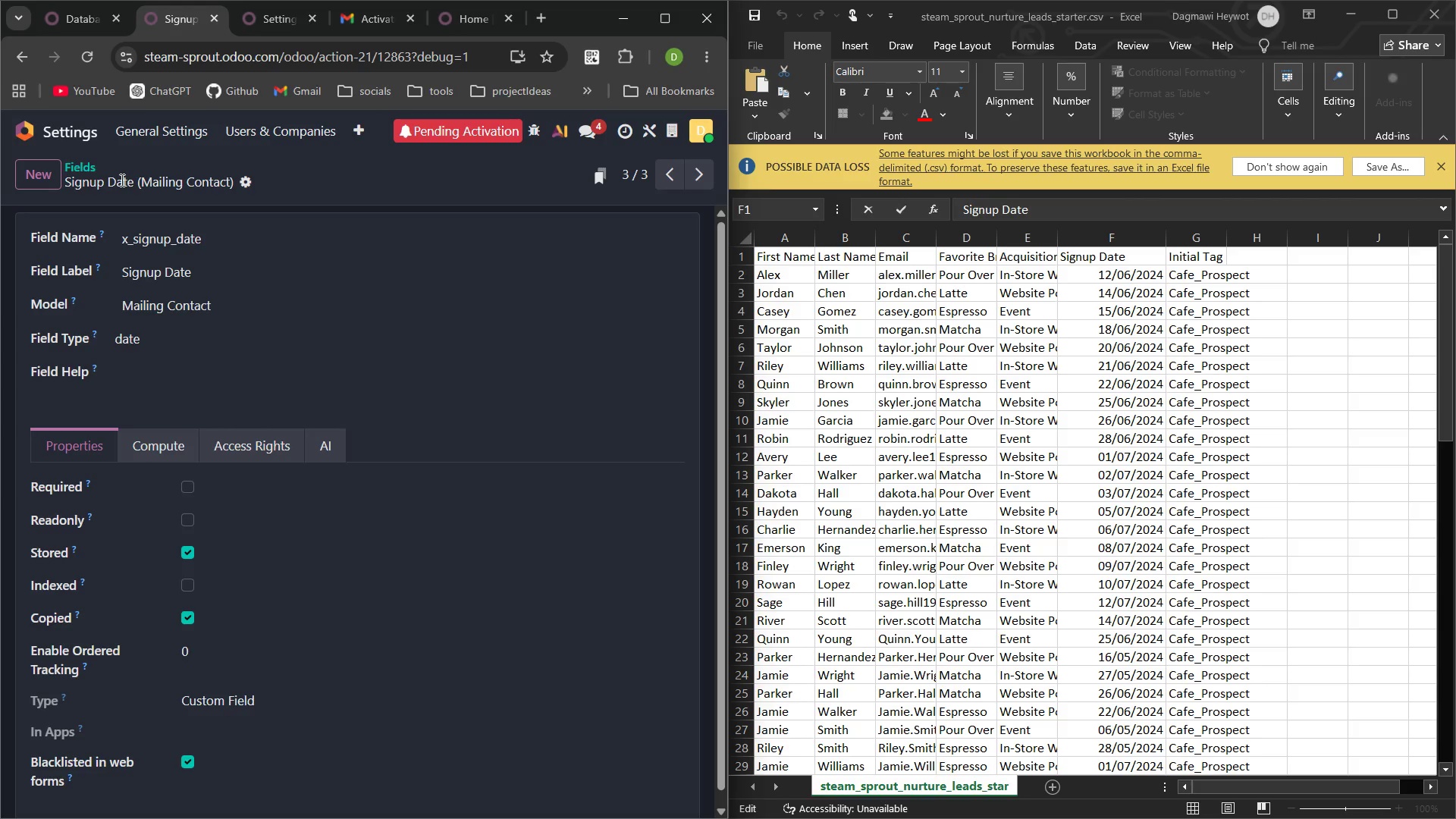 
left_click([36, 182])
 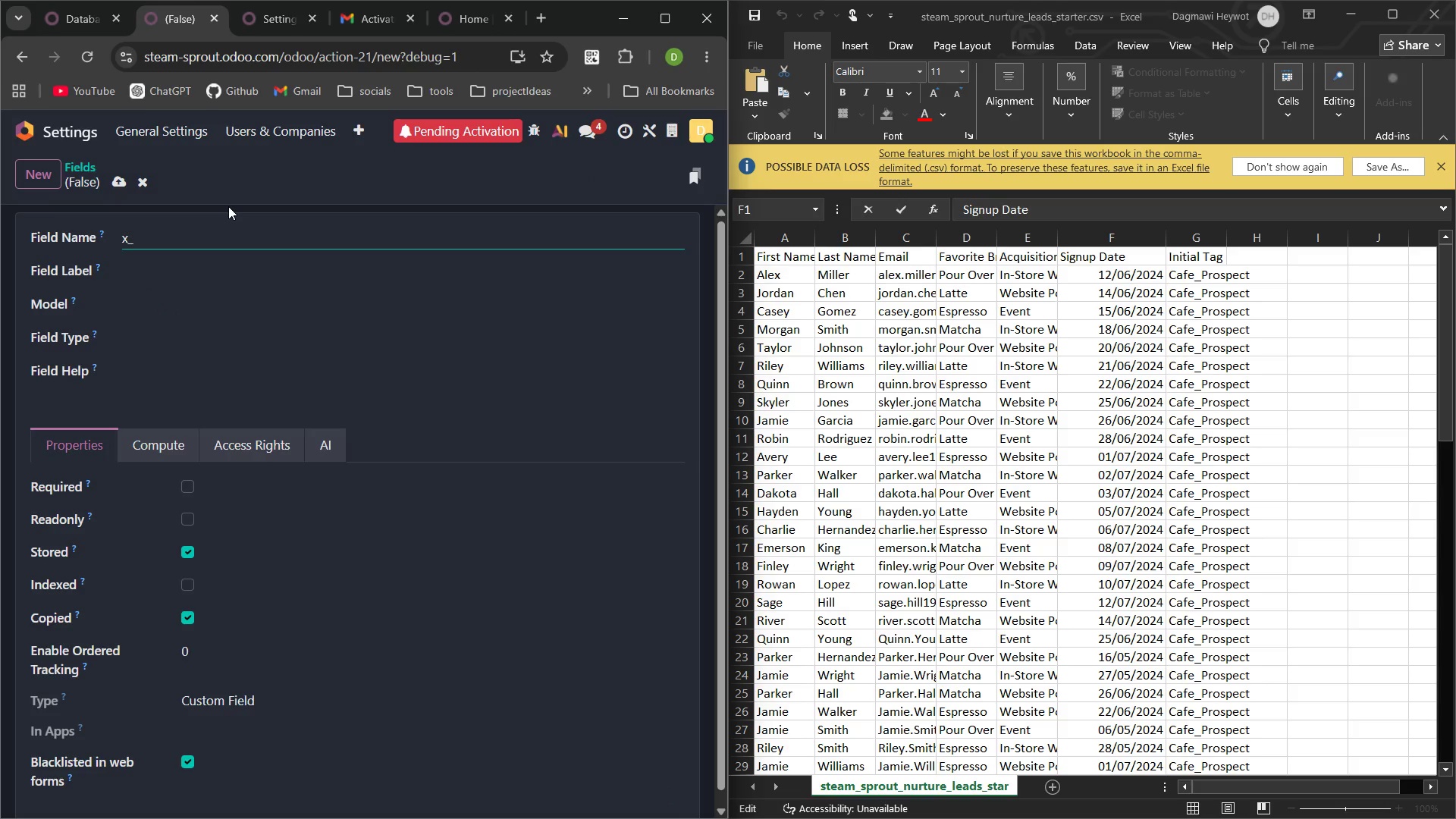 
type(inital tag)
 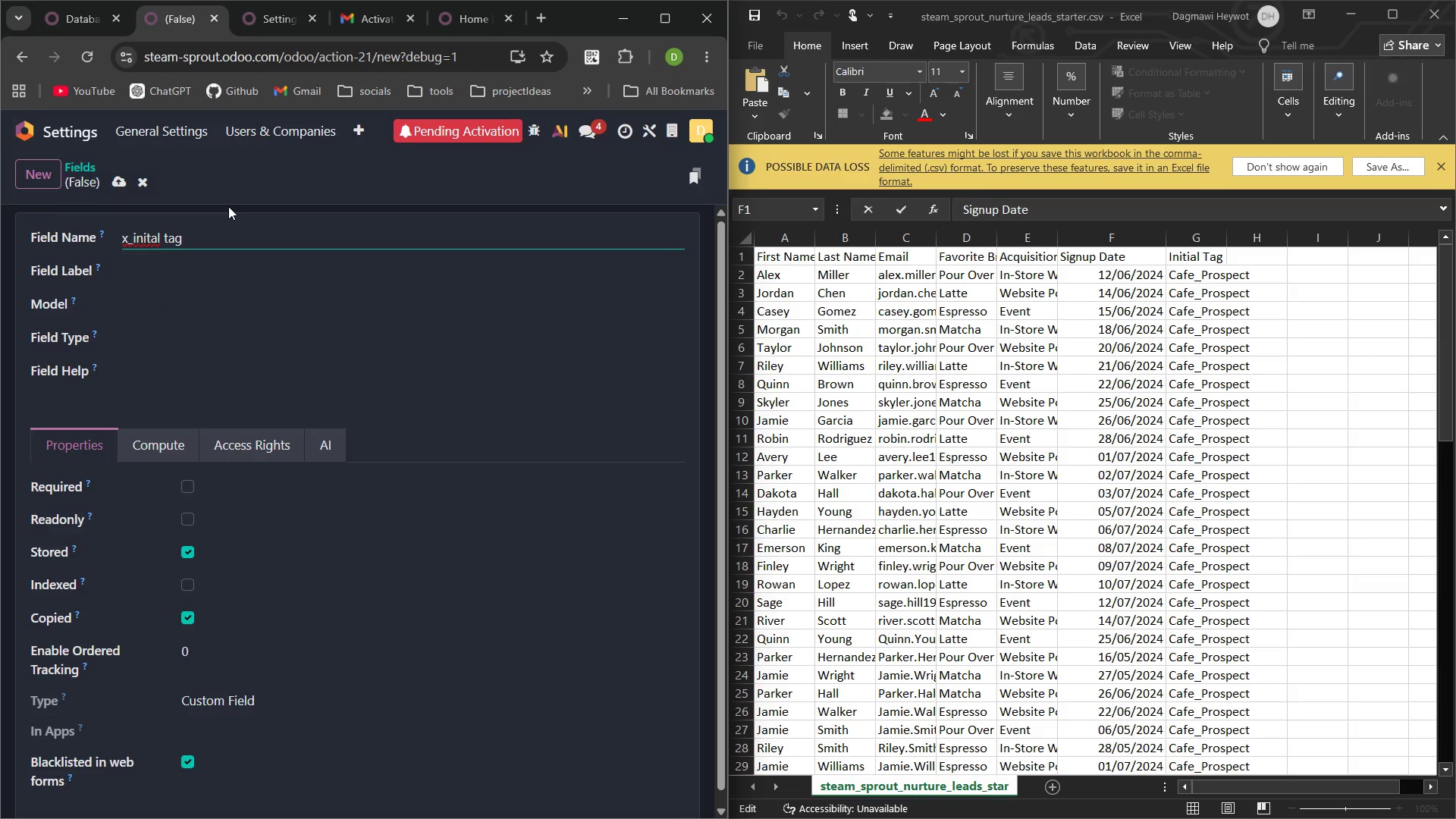 
key(Control+ArrowLeft)
 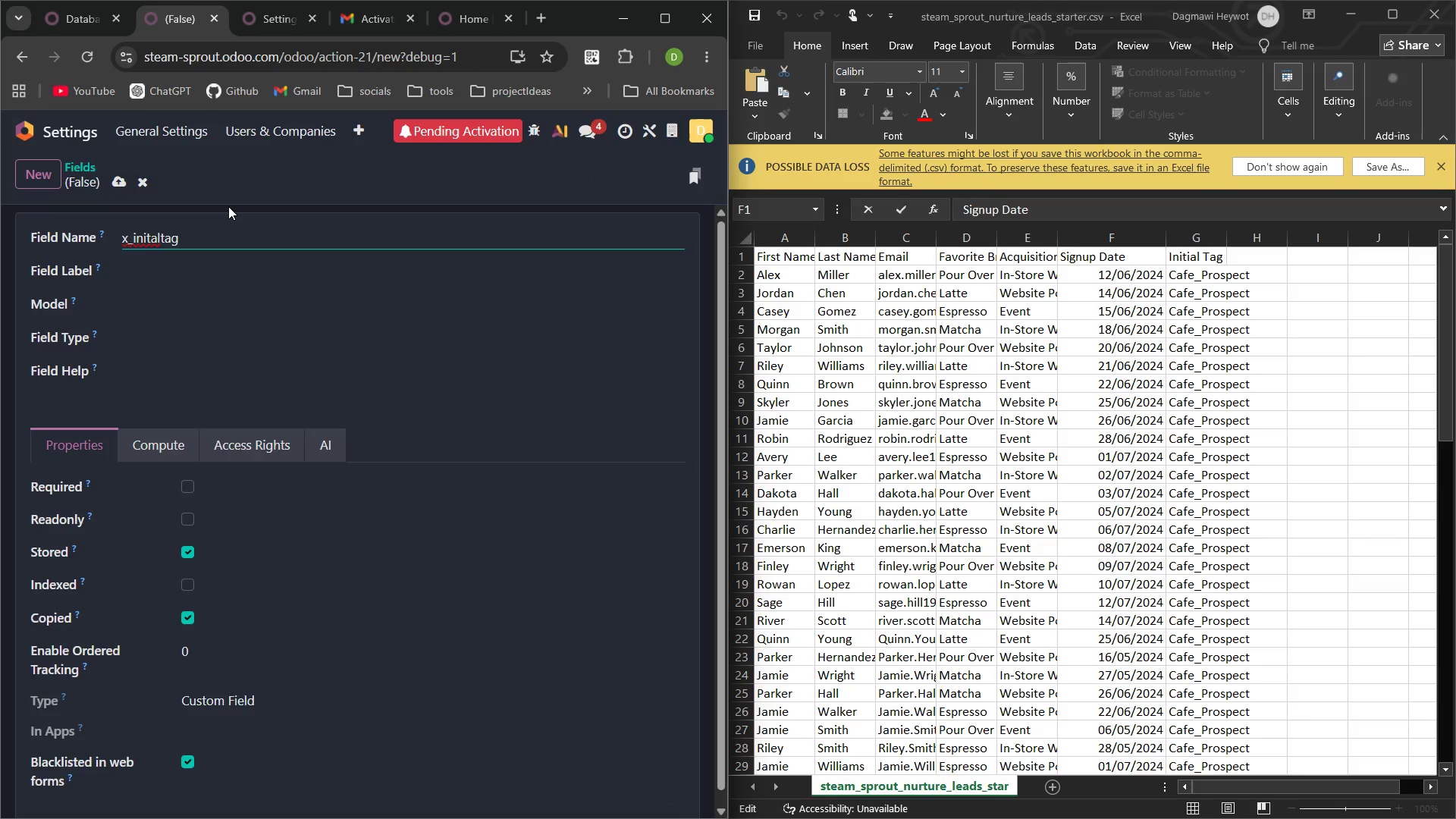 
key(Backspace)
 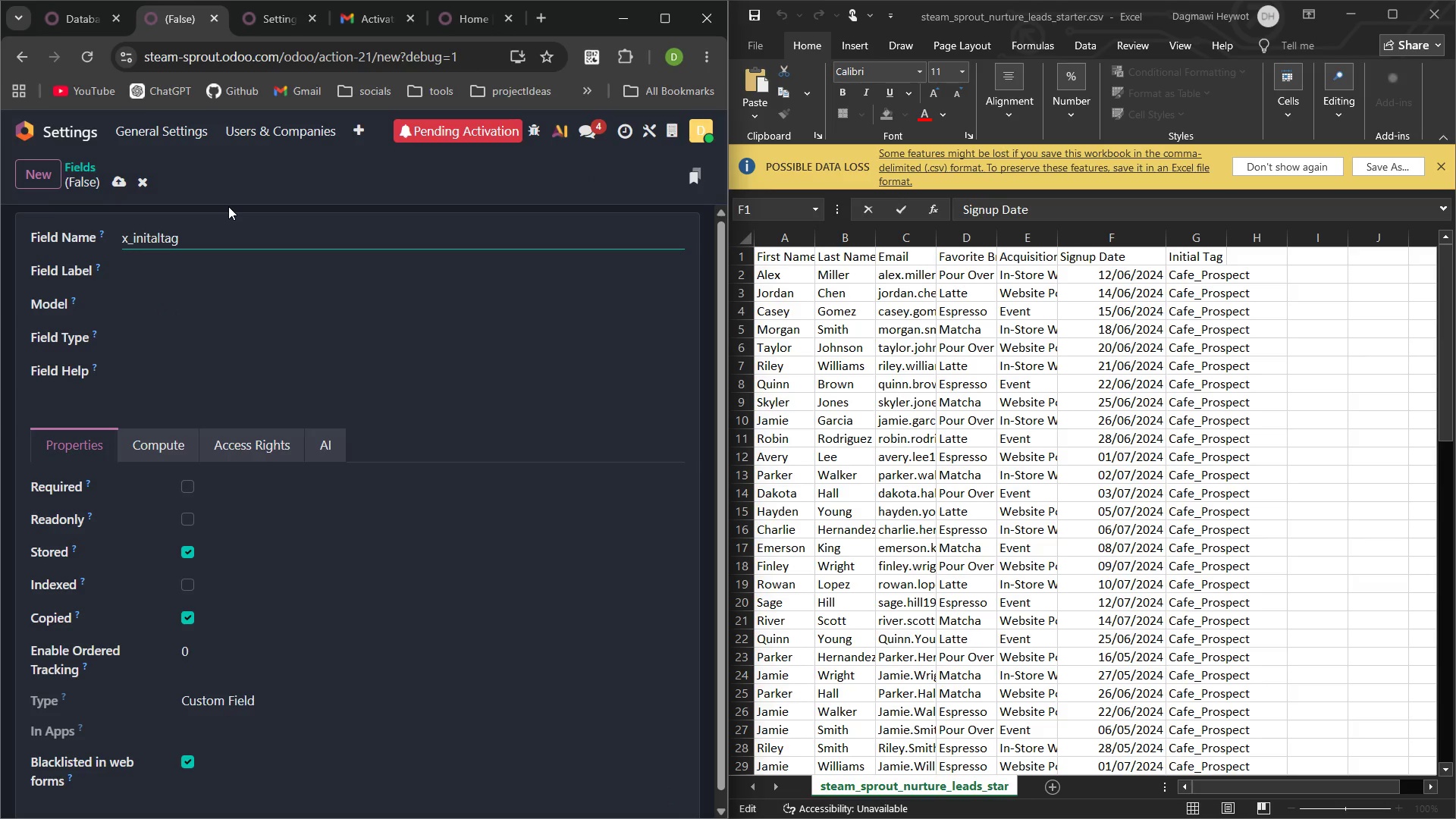 
key(Shift+ShiftLeft)
 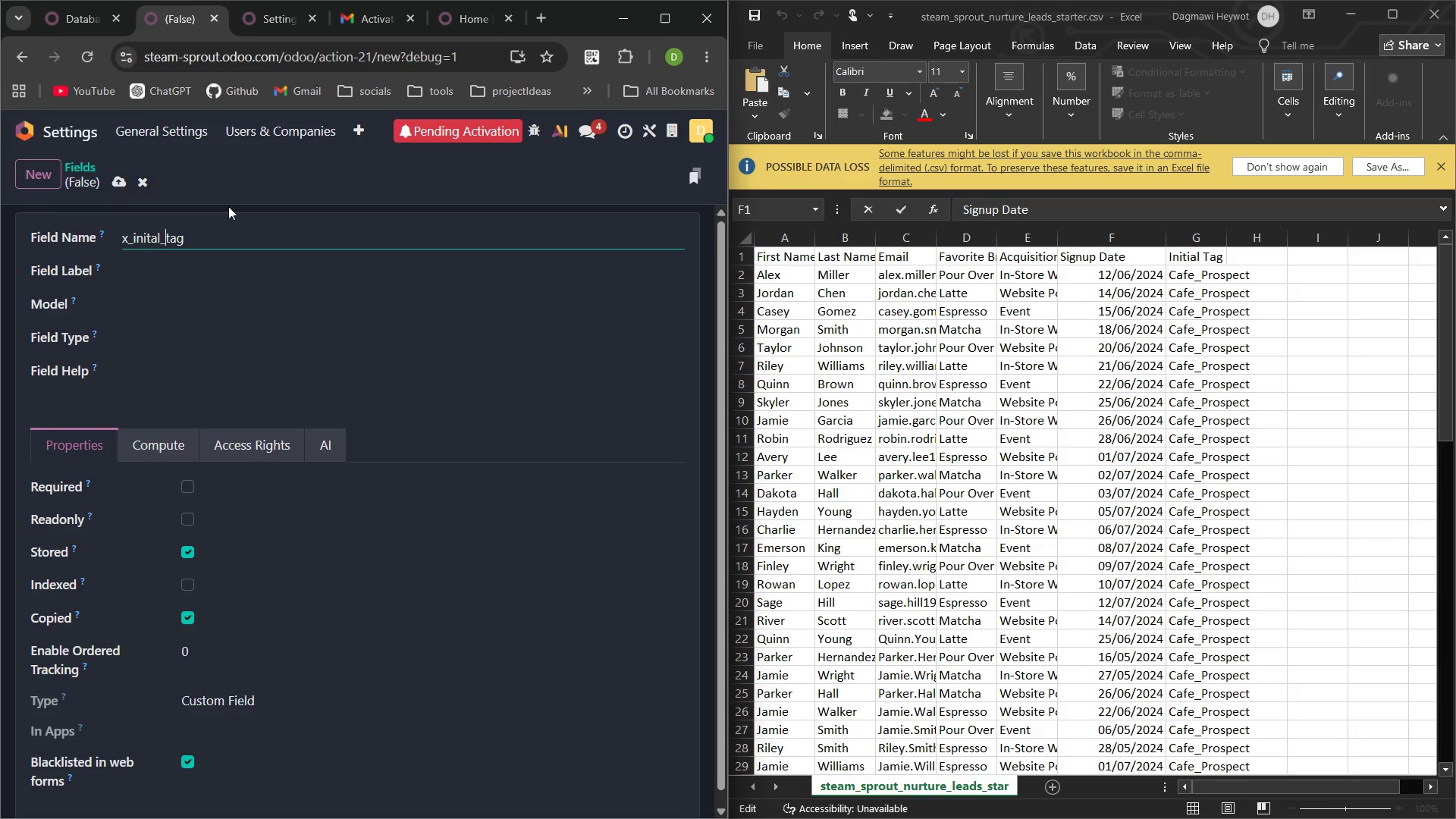 
key(Shift+Minus)
 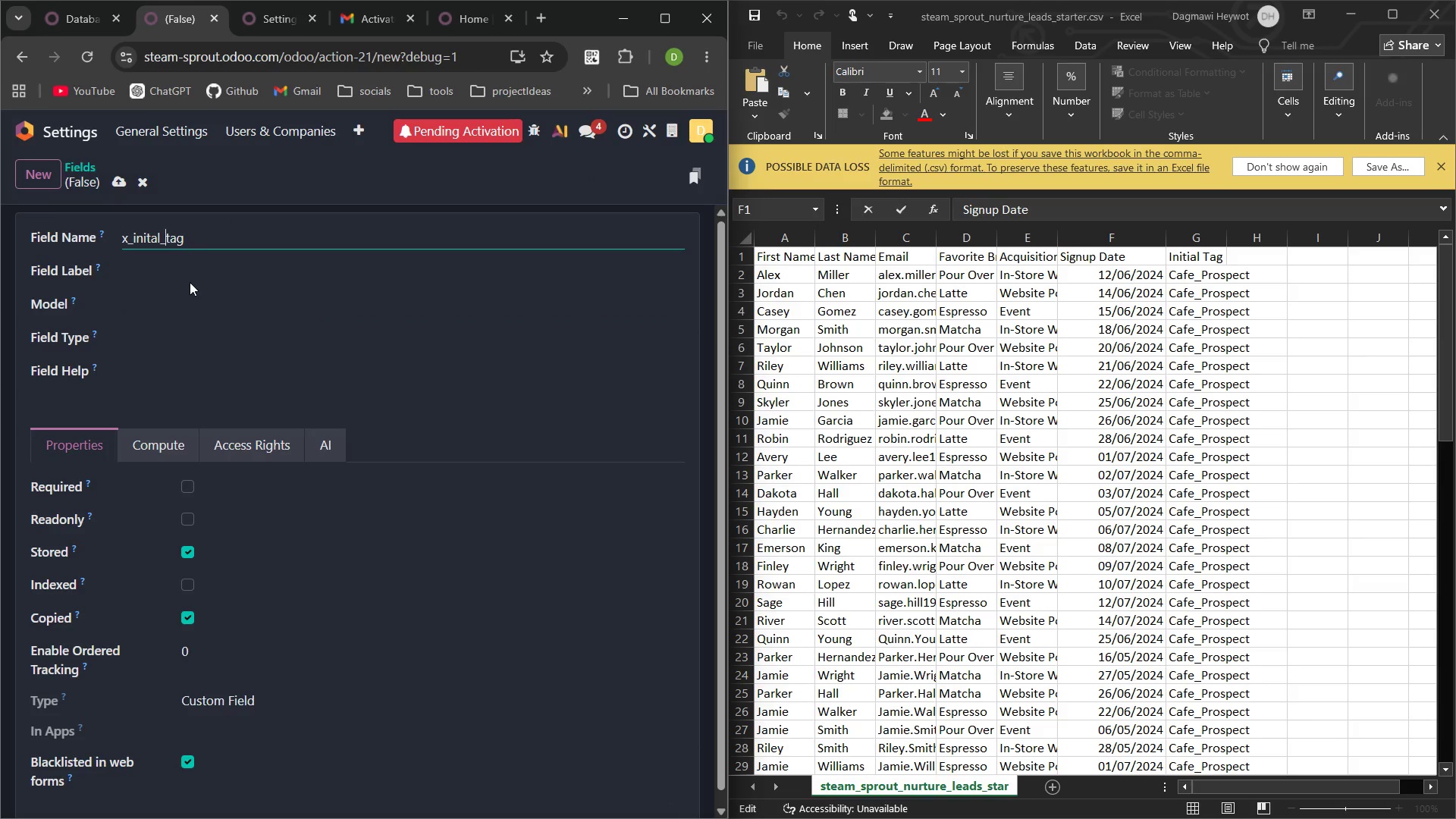 
left_click([190, 281])
 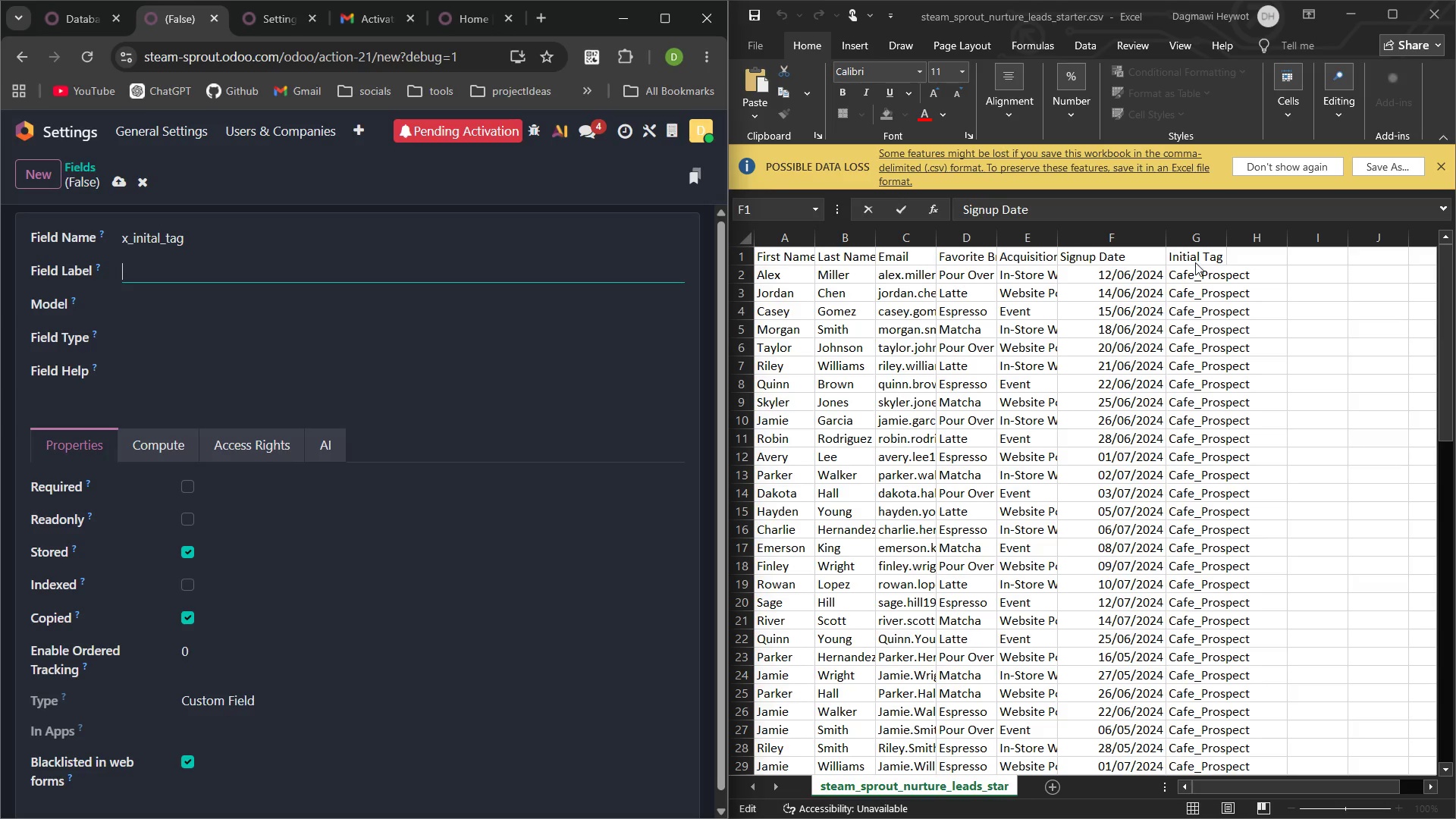 
double_click([1195, 262])
 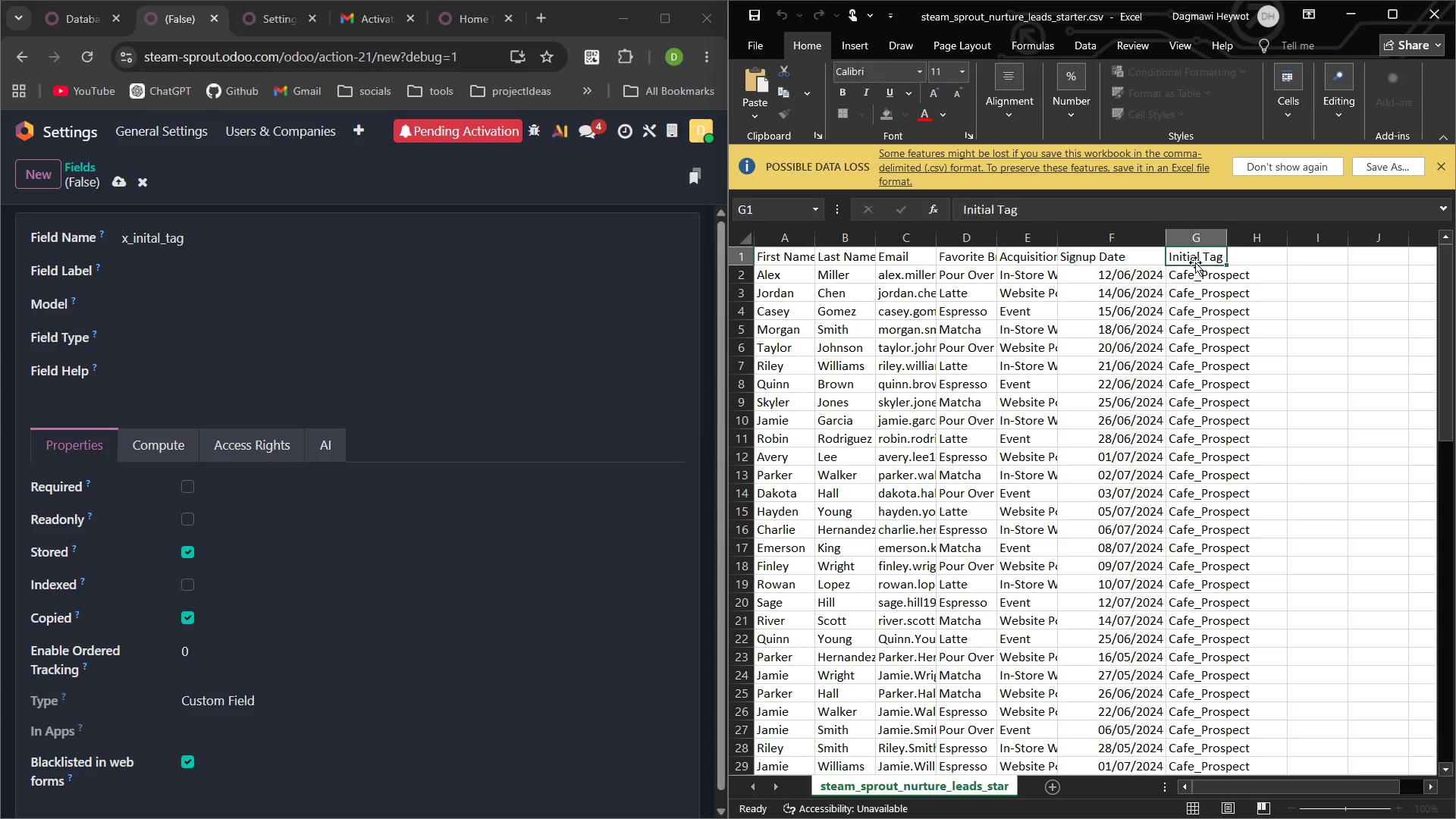 
triple_click([1195, 262])
 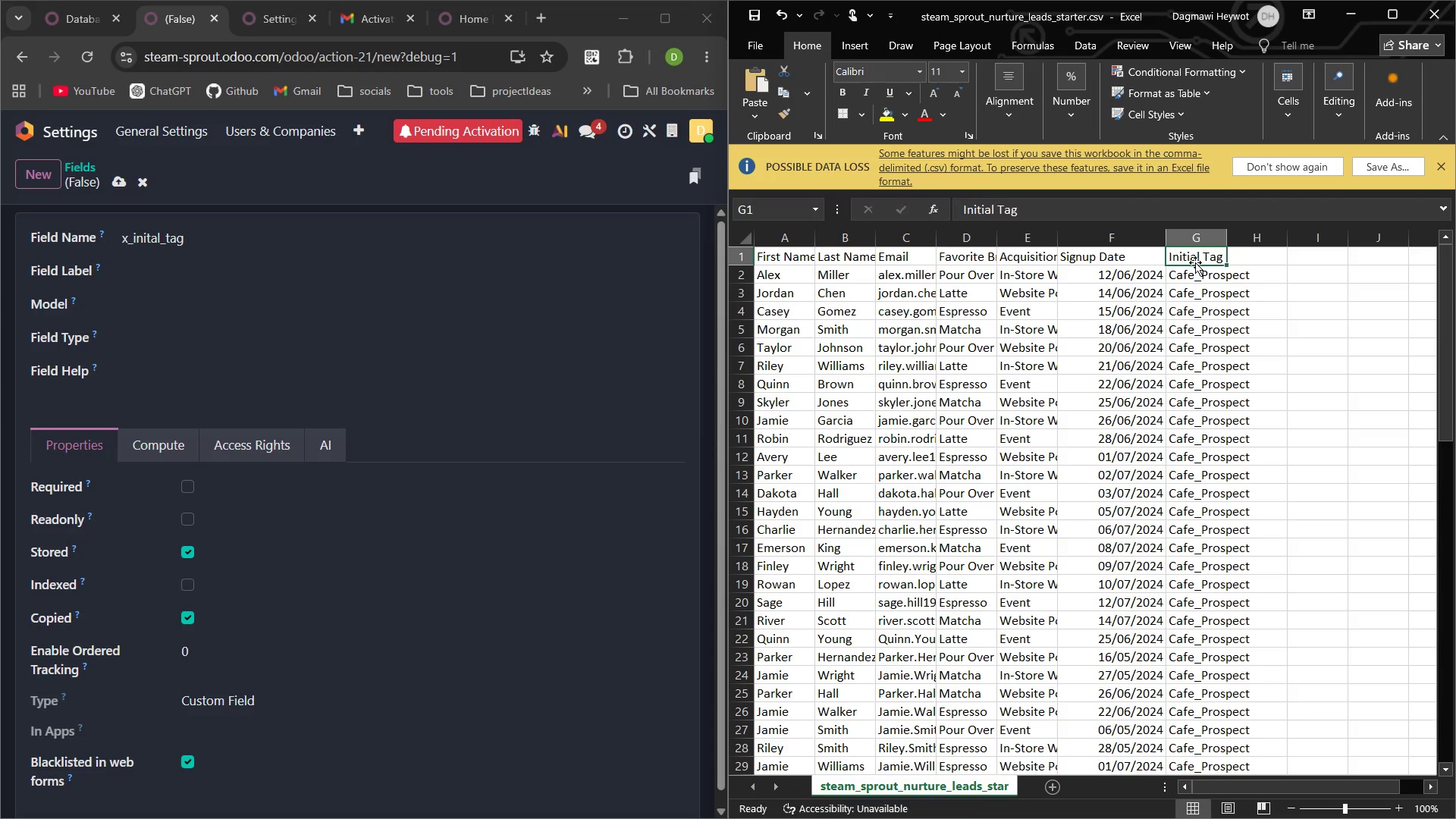 
triple_click([1195, 262])
 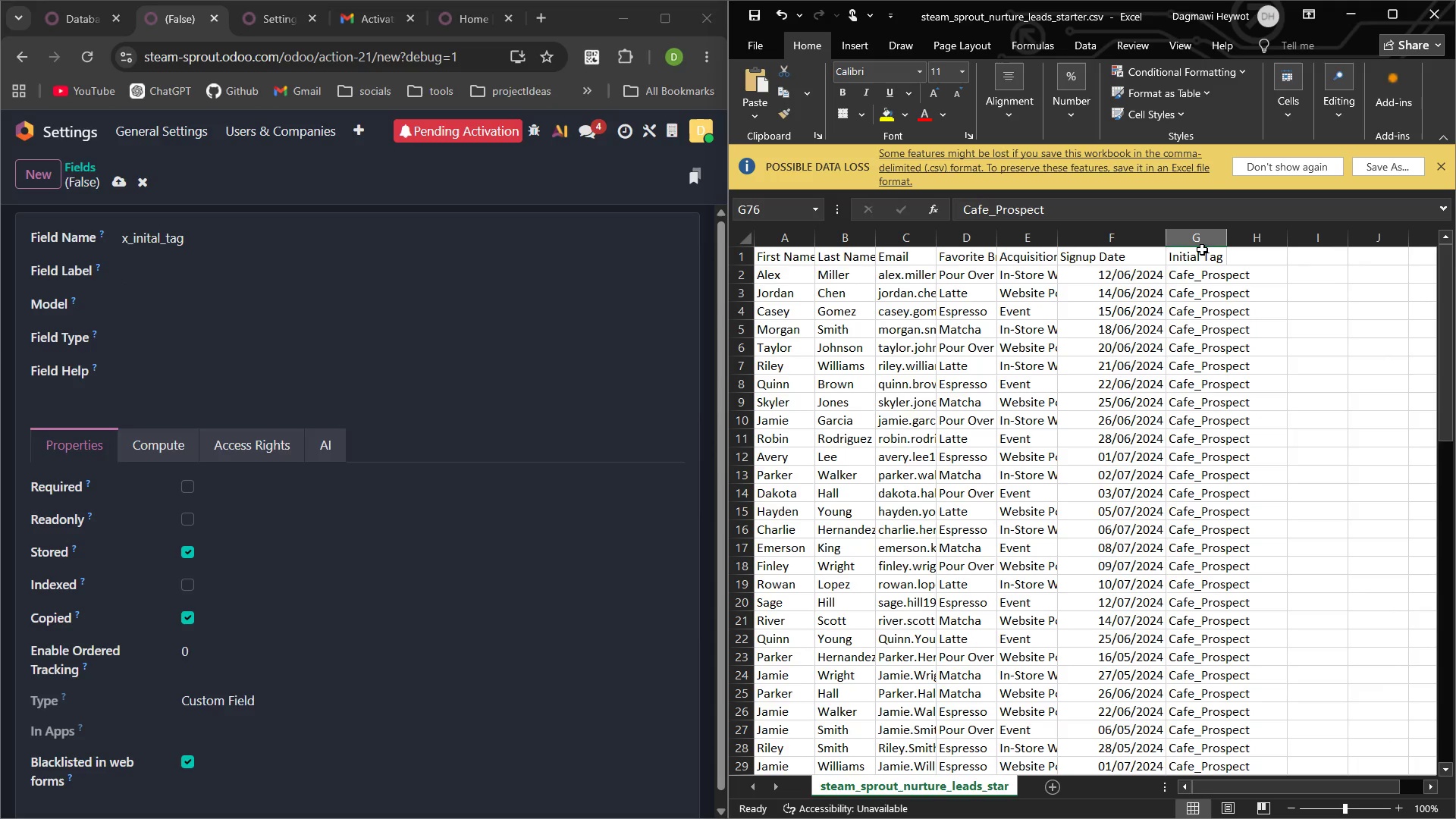 
double_click([1193, 256])
 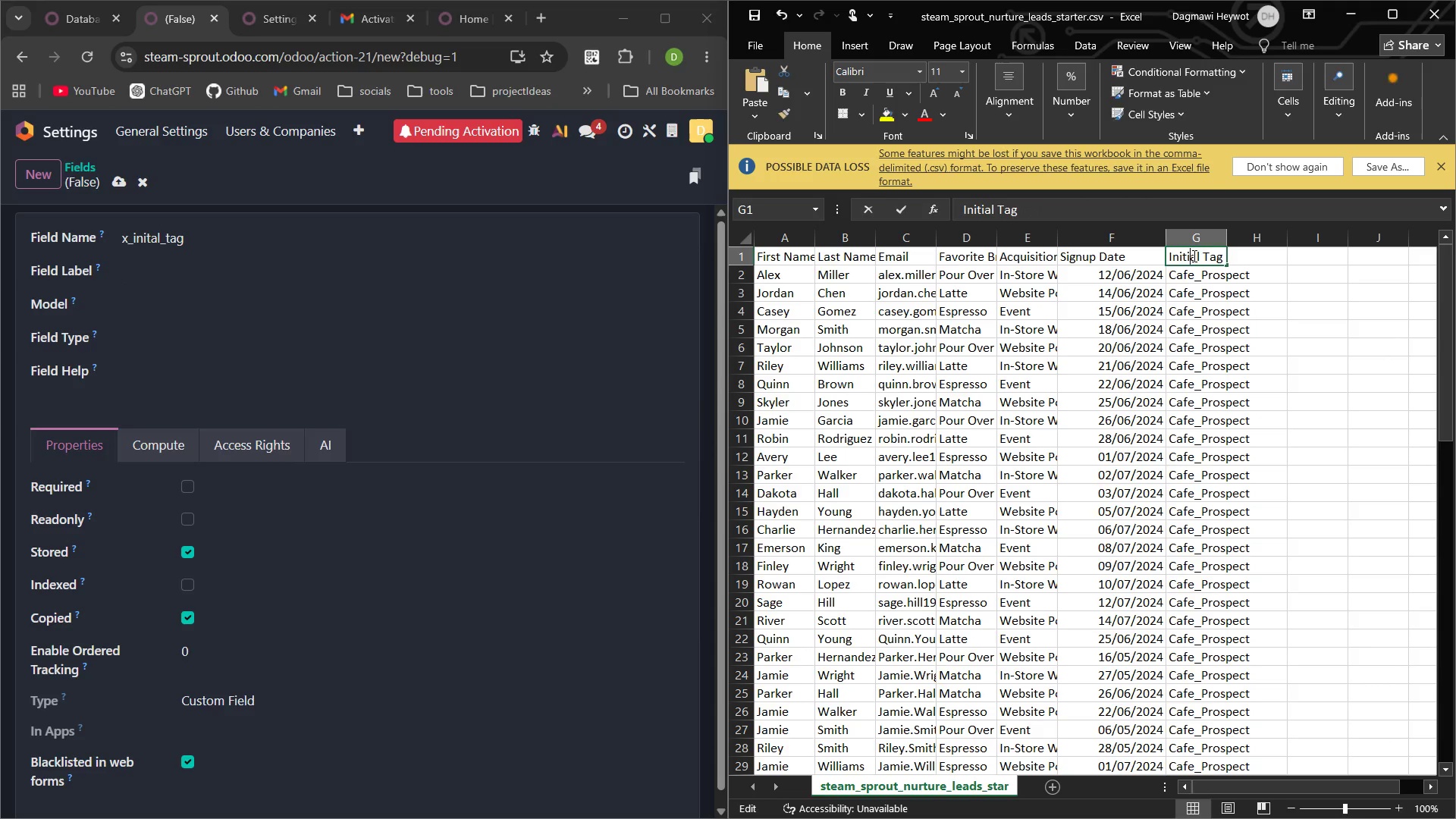 
triple_click([1193, 256])
 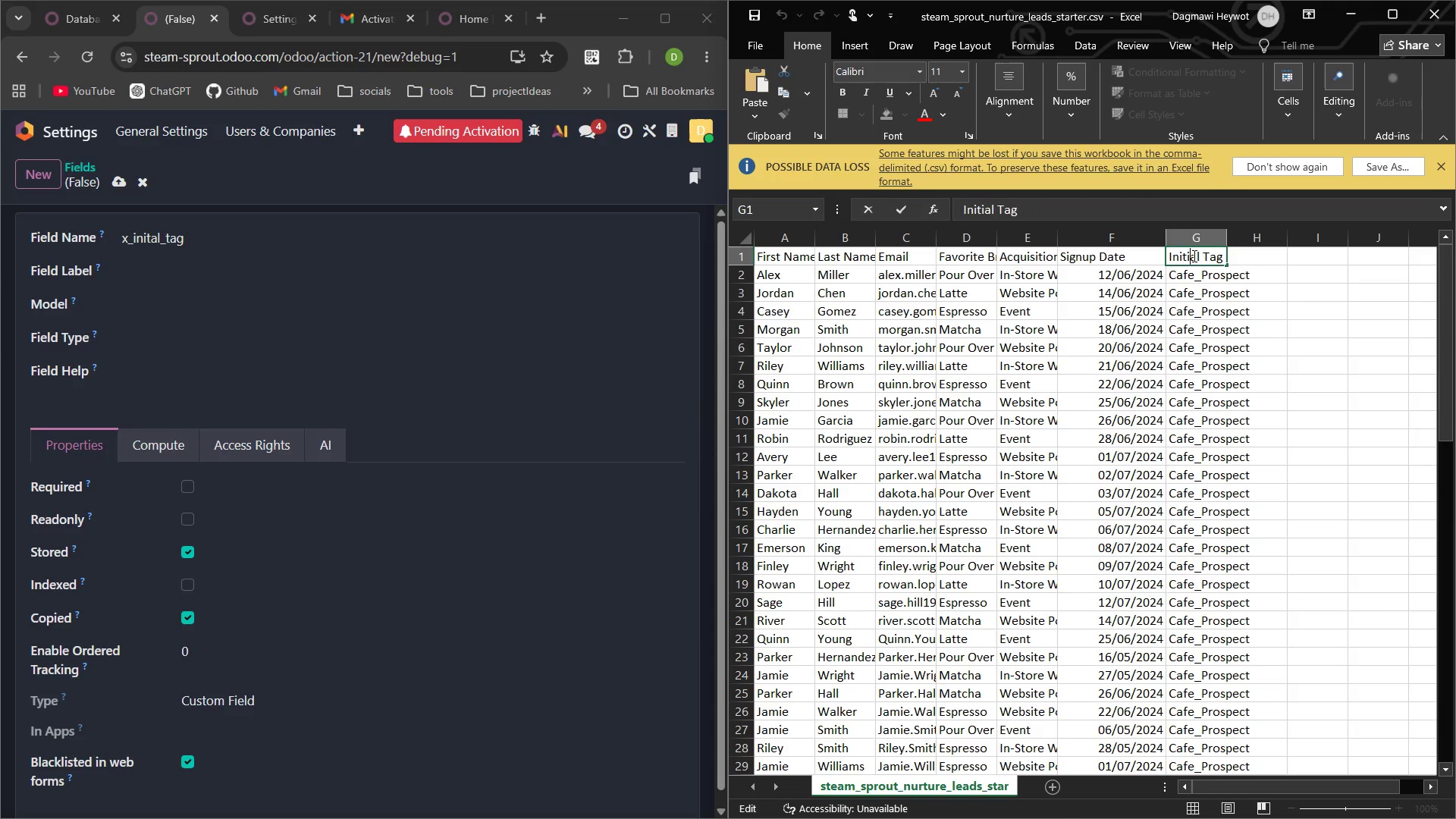 
triple_click([1193, 256])
 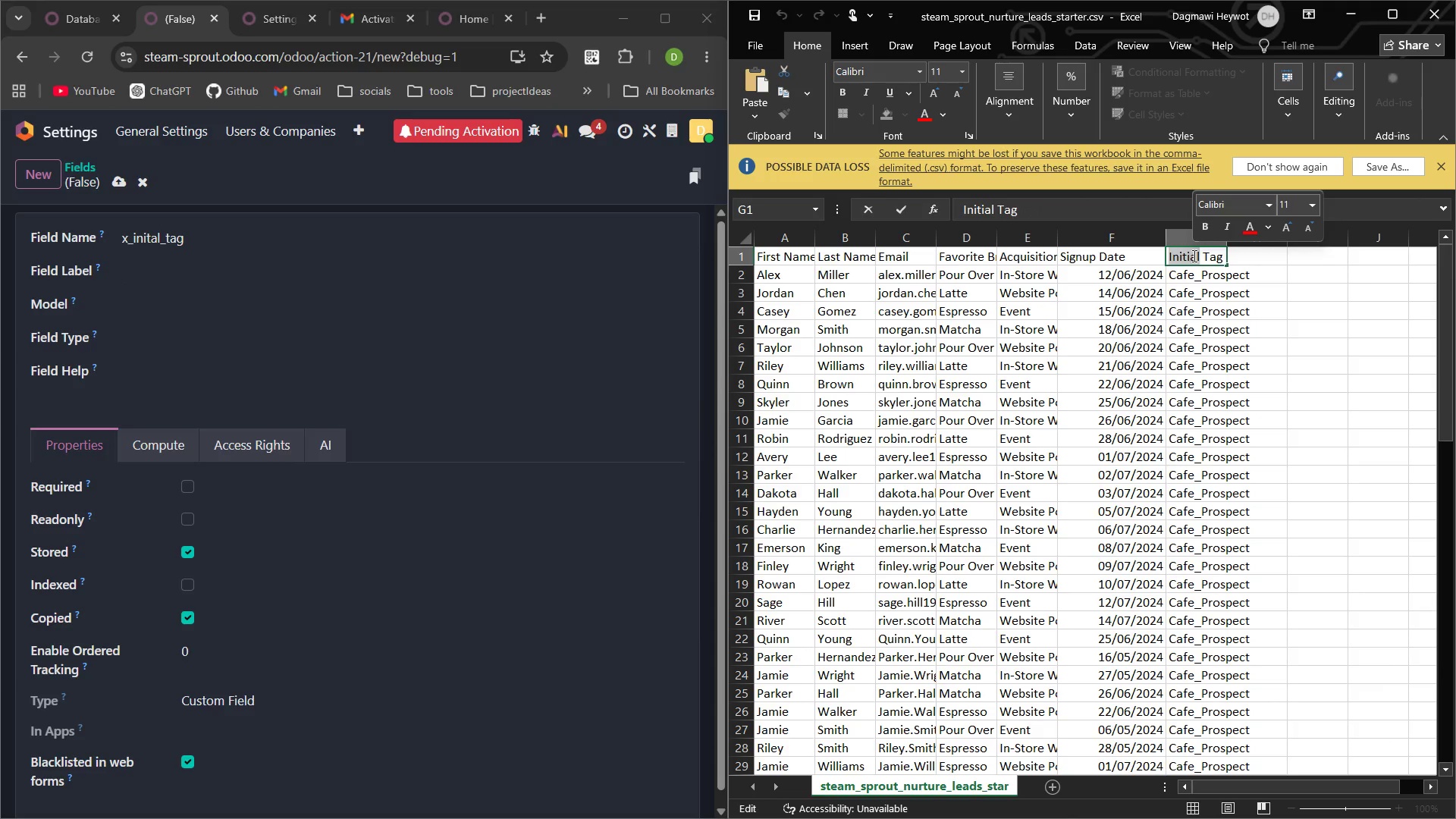 
key(Shift+ArrowRight)
 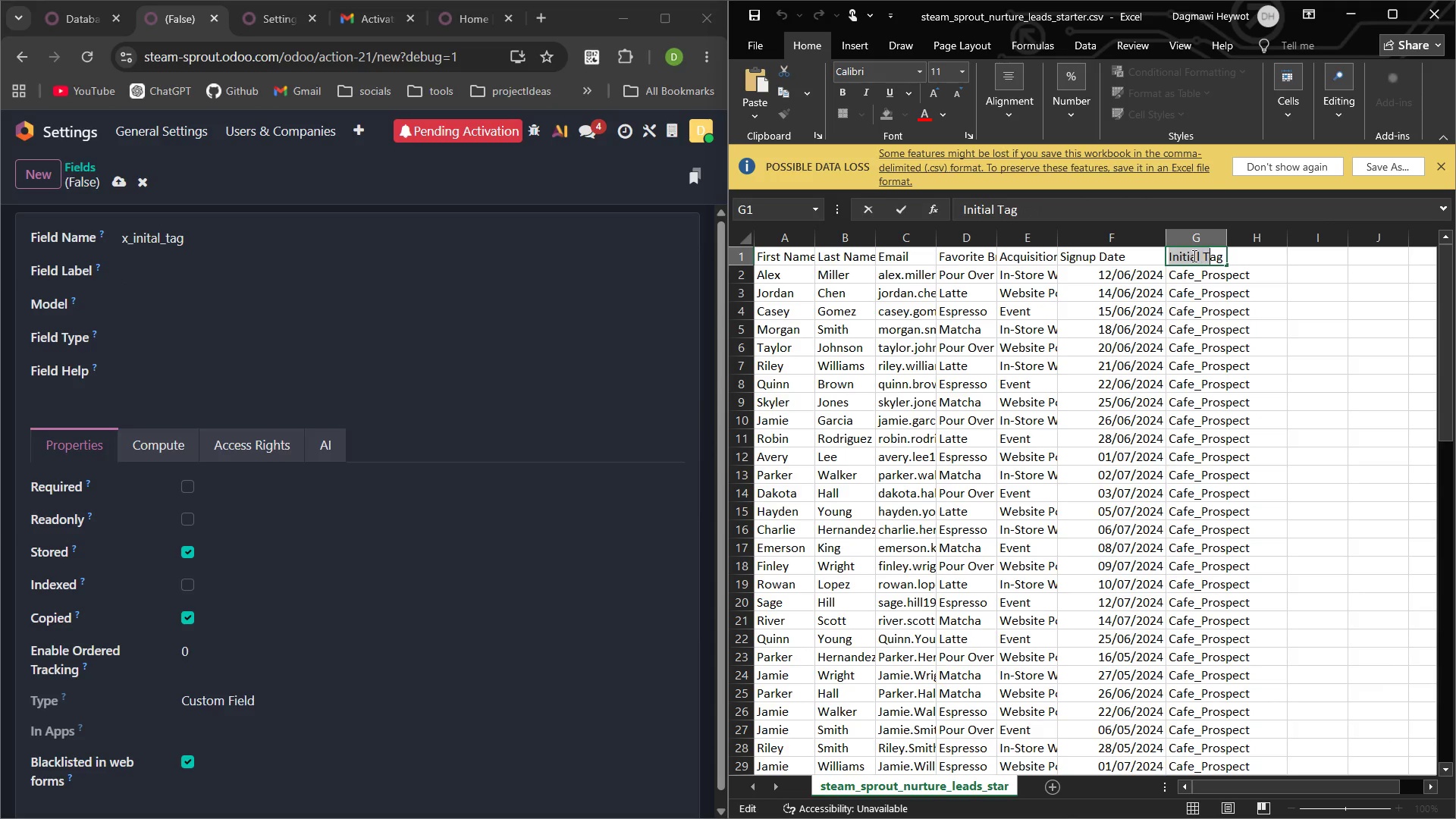 
key(Shift+ArrowRight)
 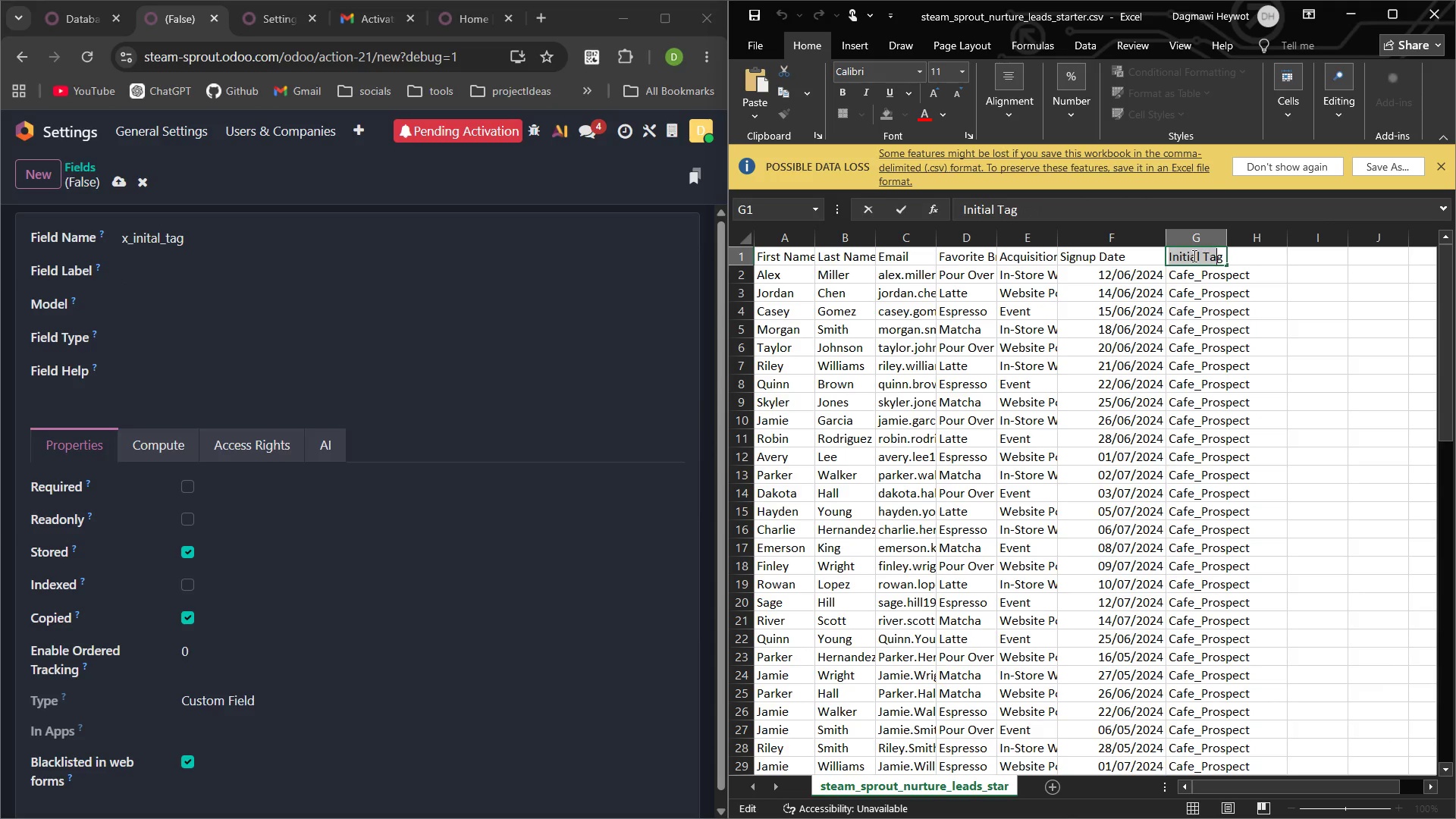 
key(Shift+ArrowRight)
 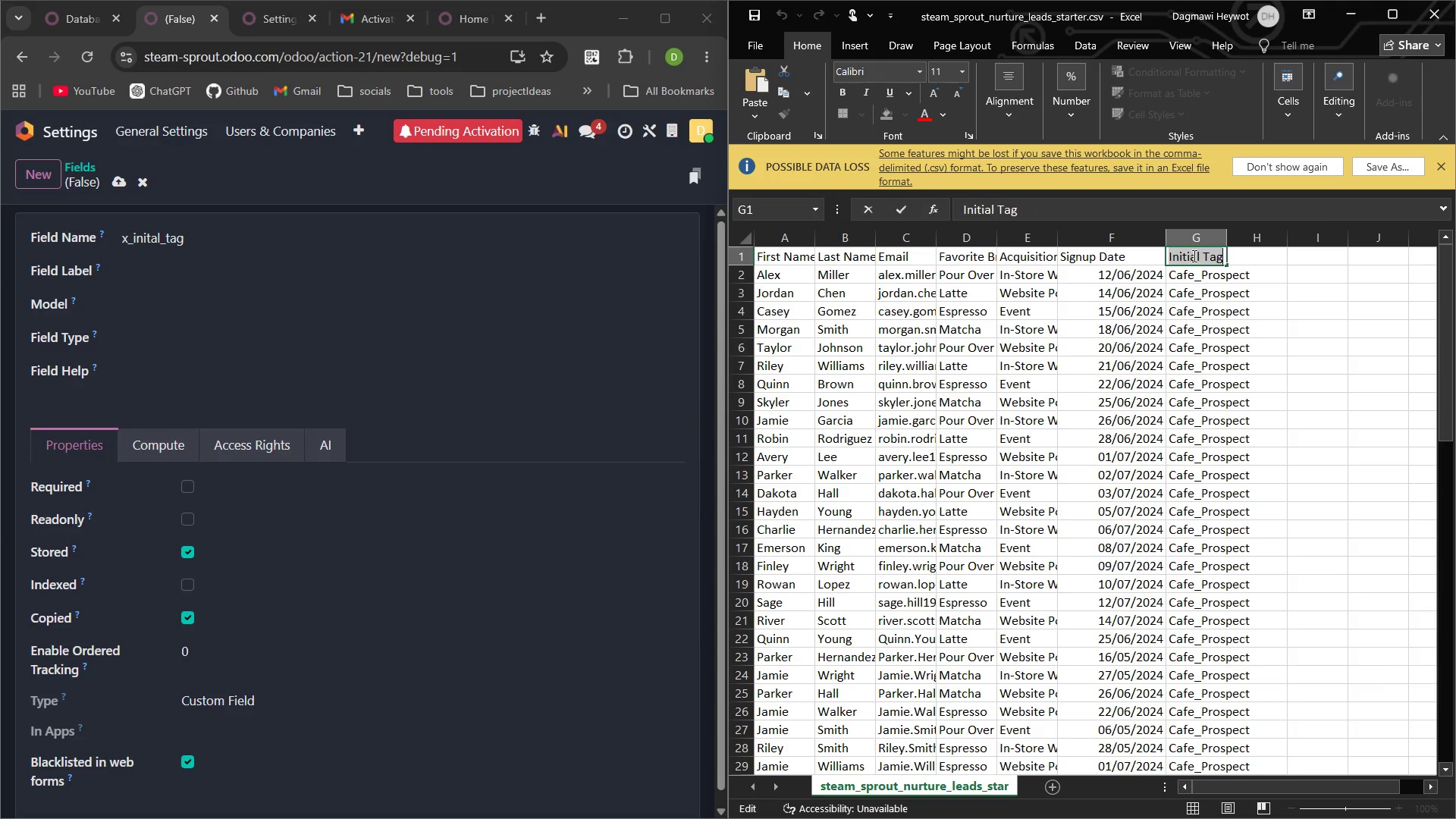 
key(Shift+ArrowRight)
 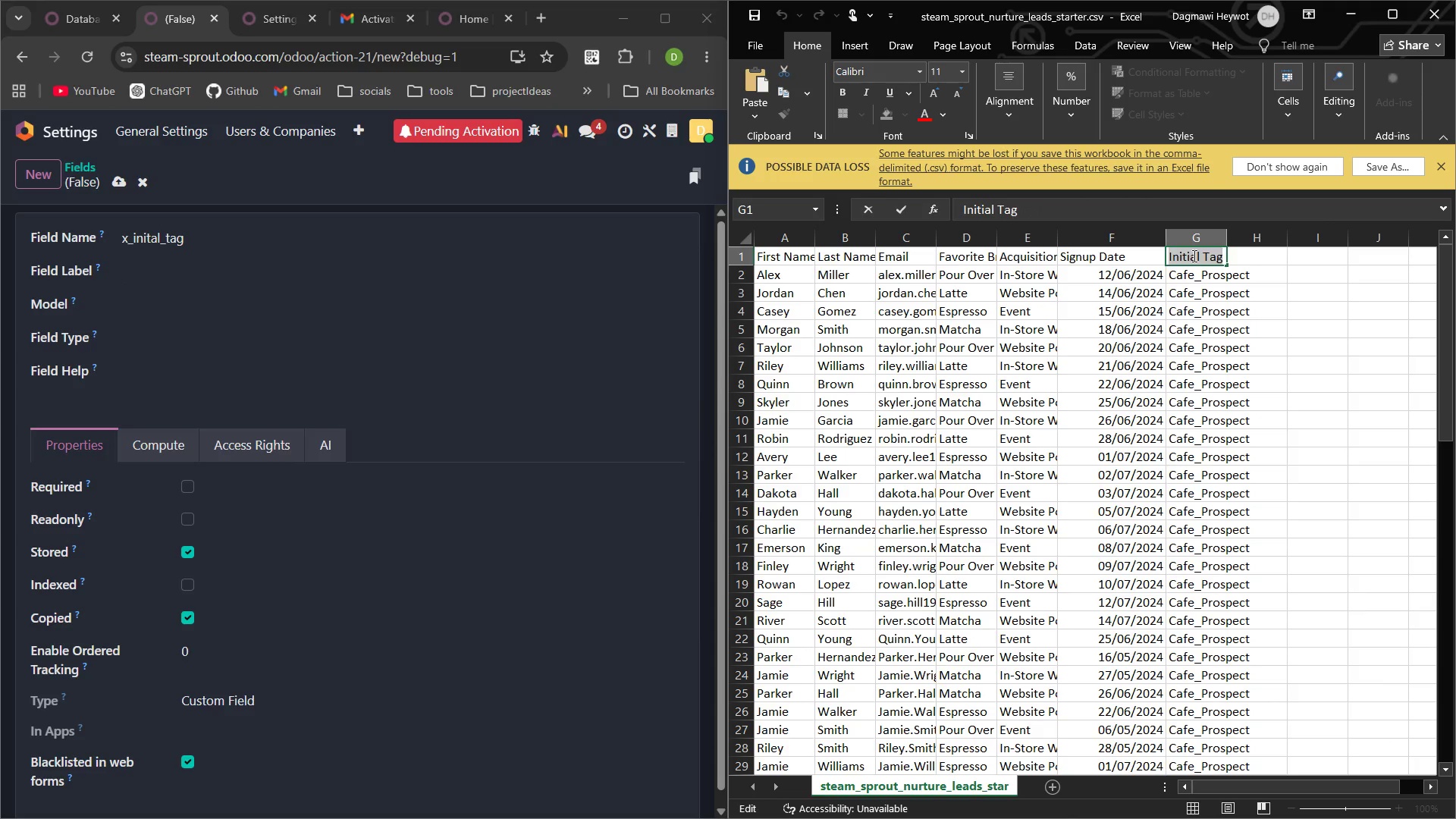 
key(Control+C)
 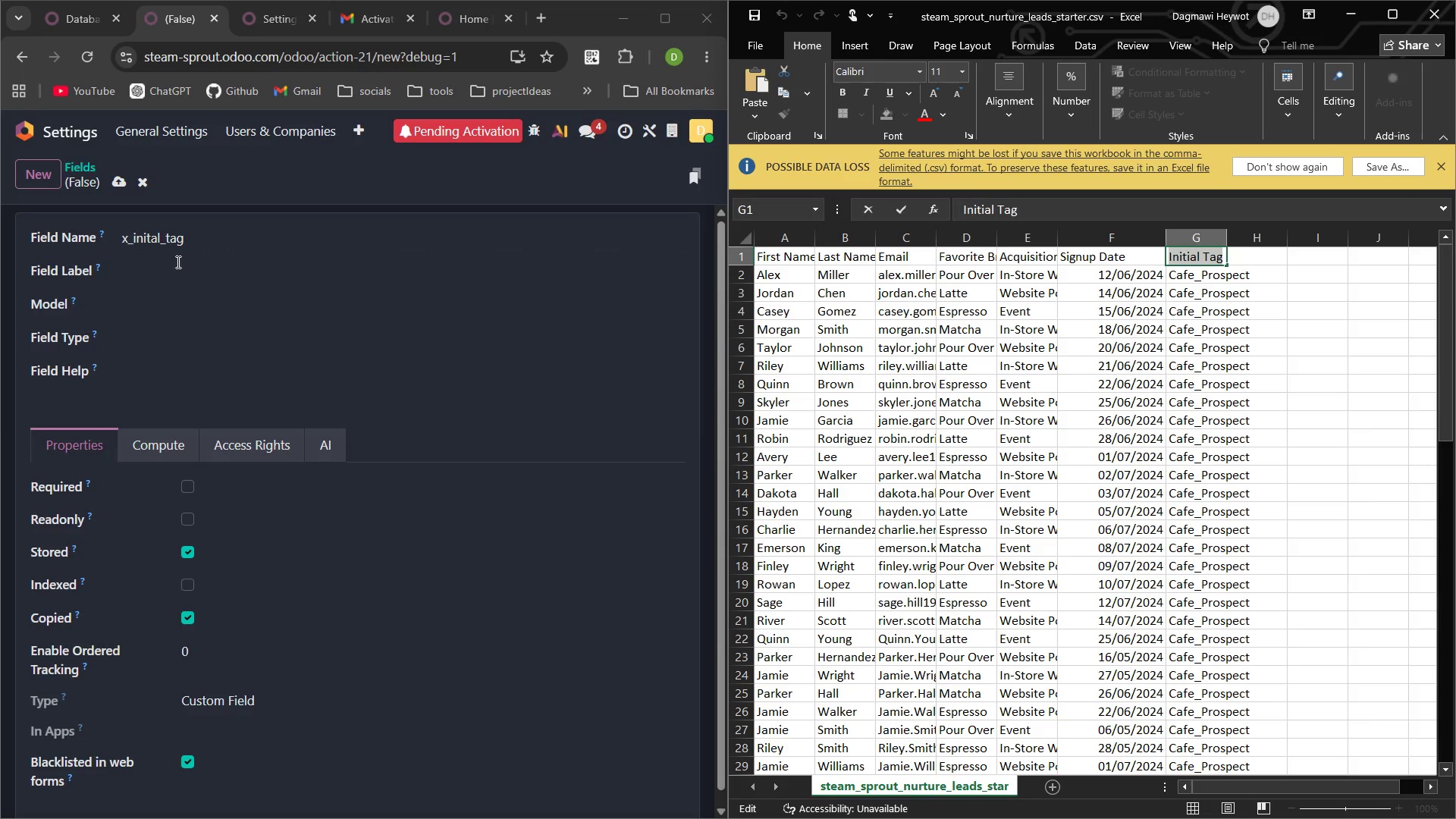 
left_click([176, 270])
 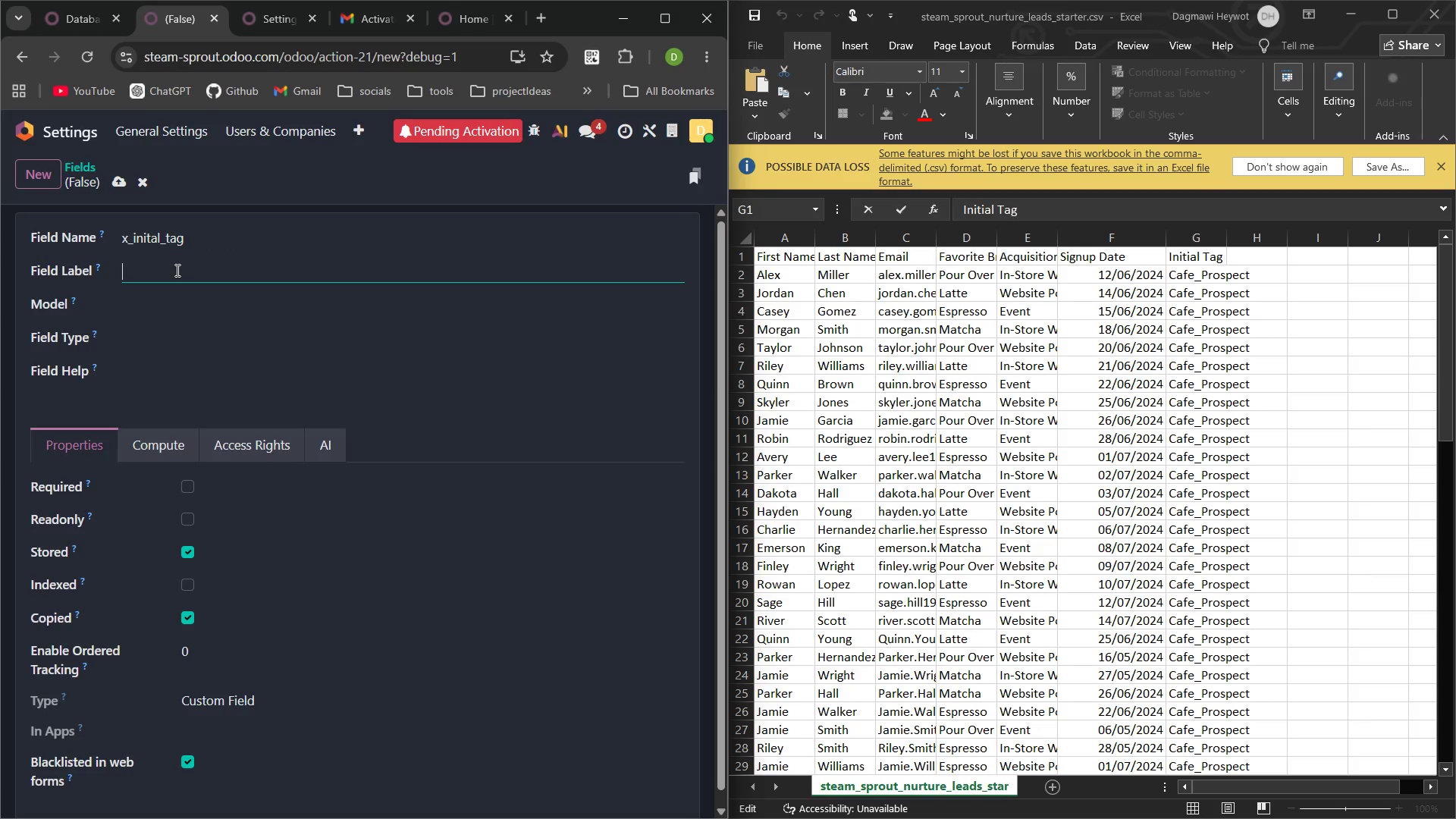 
key(Control+V)
 